 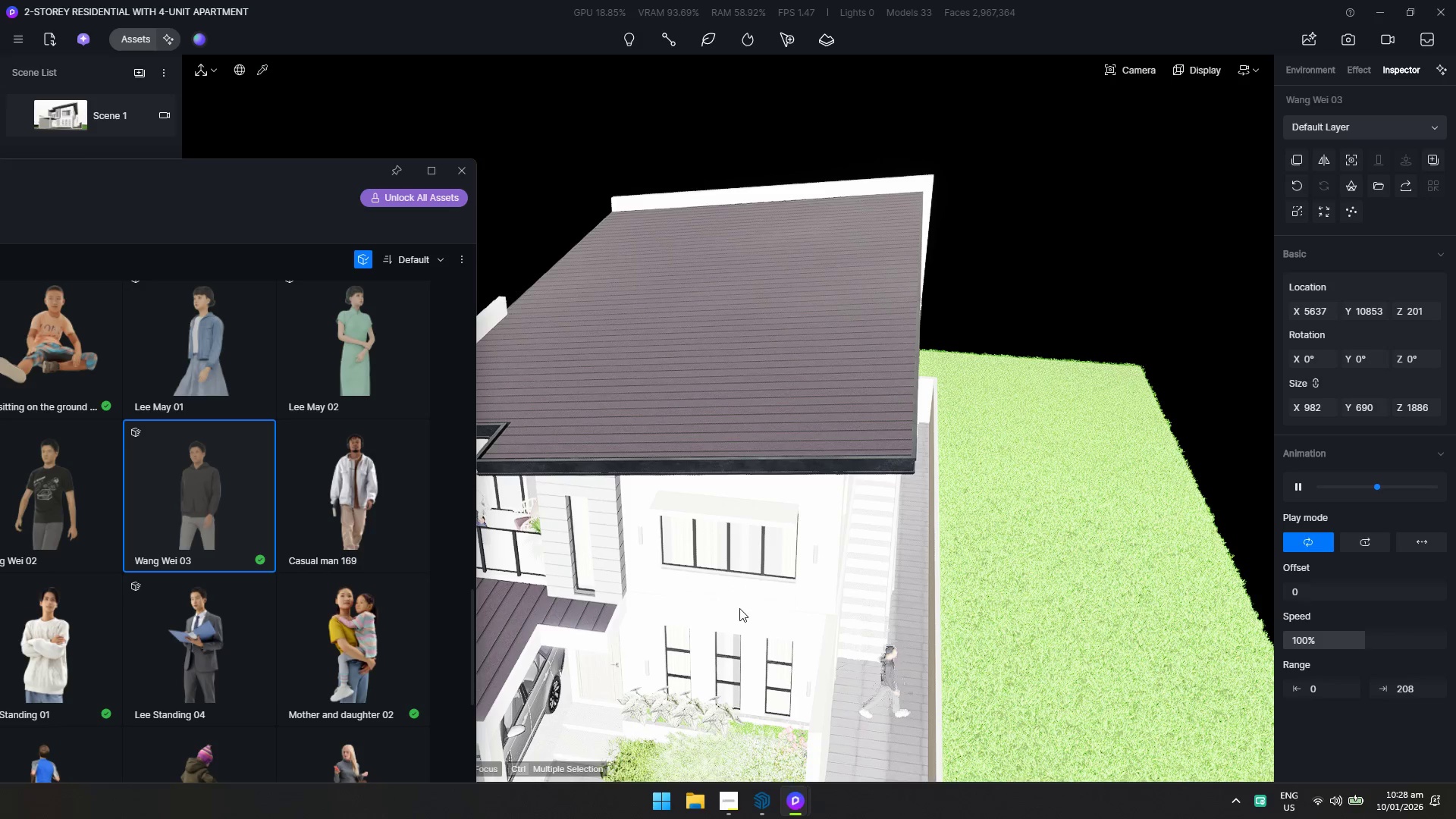 
left_click([455, 166])
 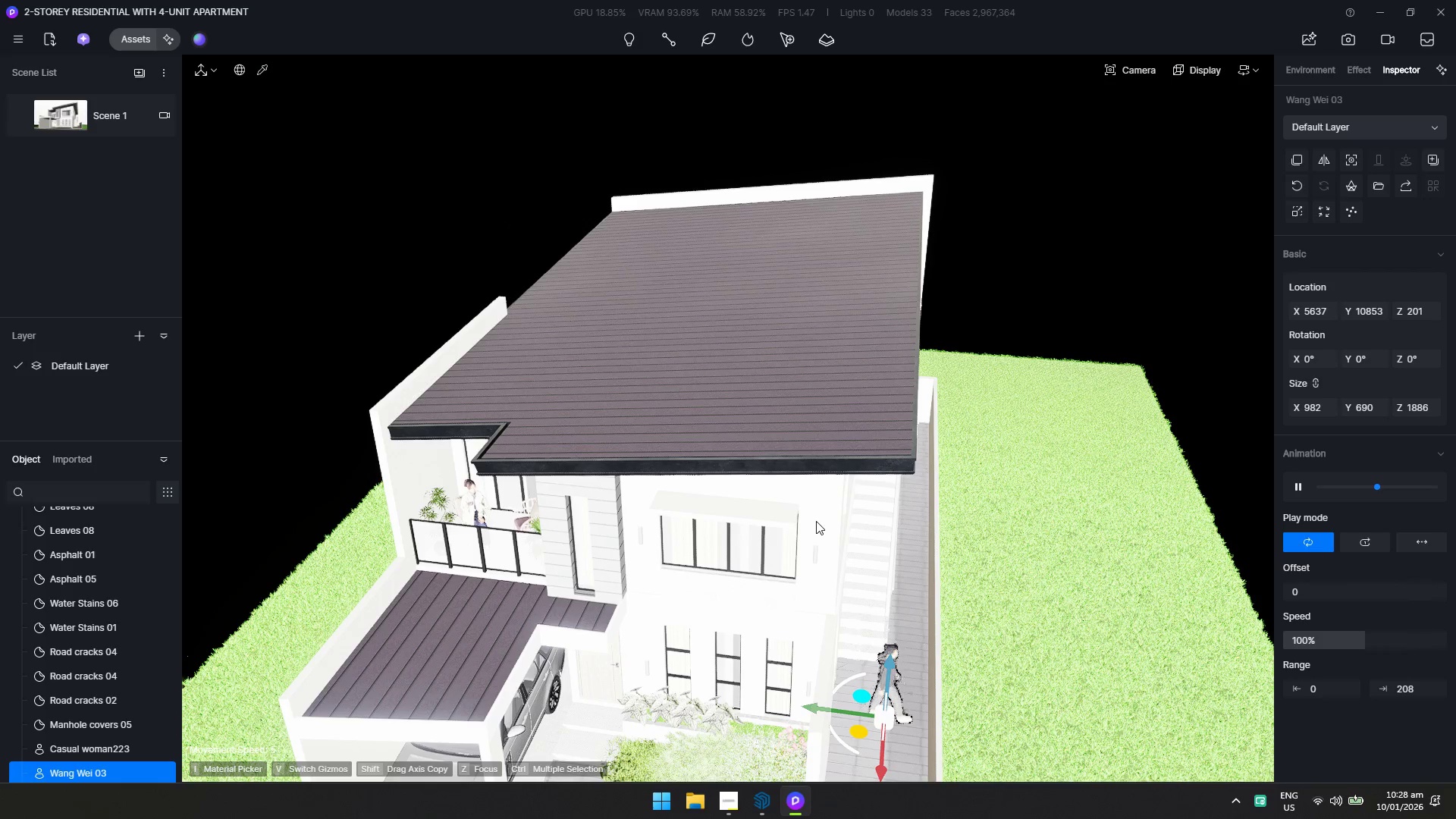 
key(Control+ControlLeft)
 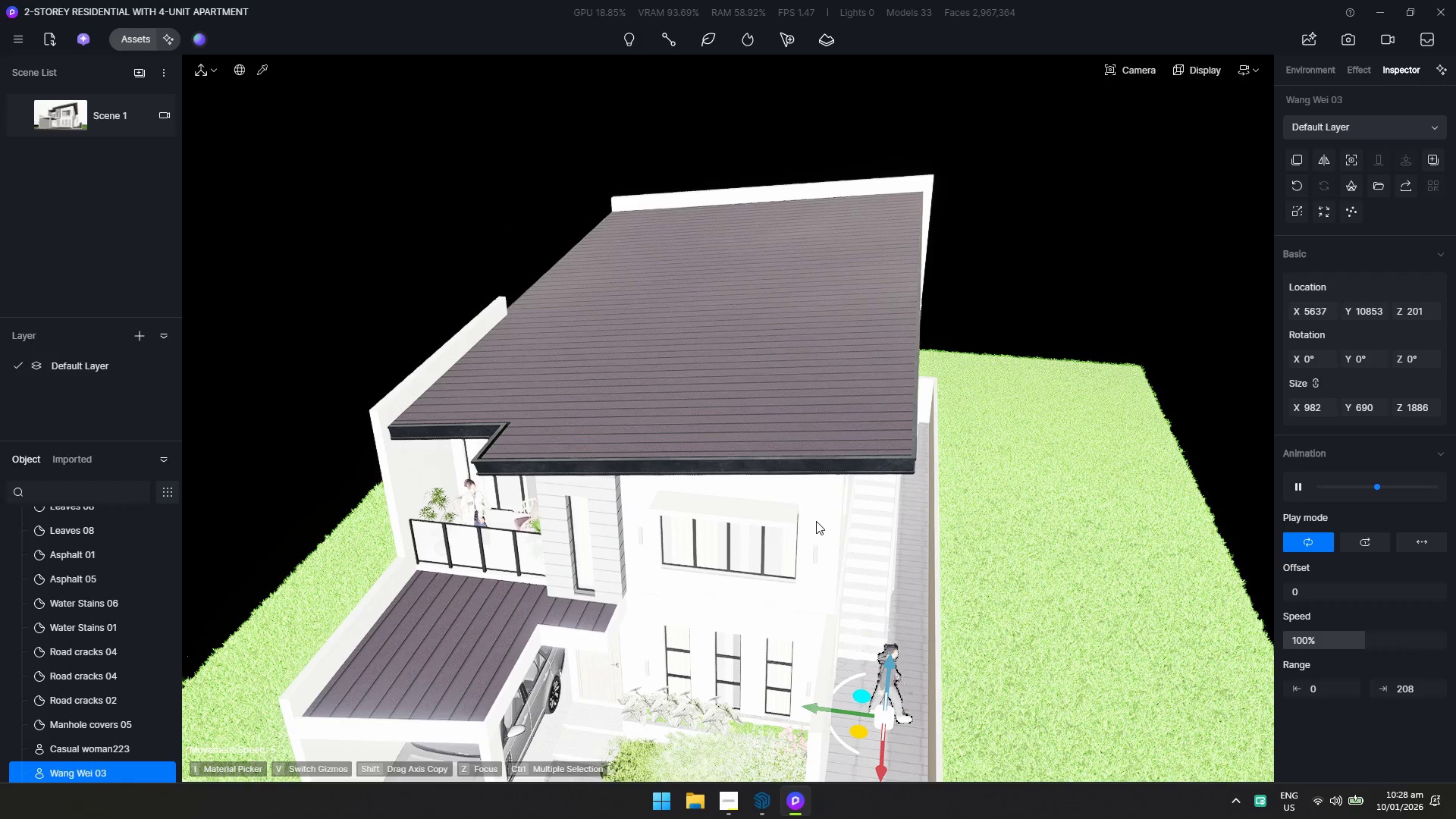 
key(Control+S)
 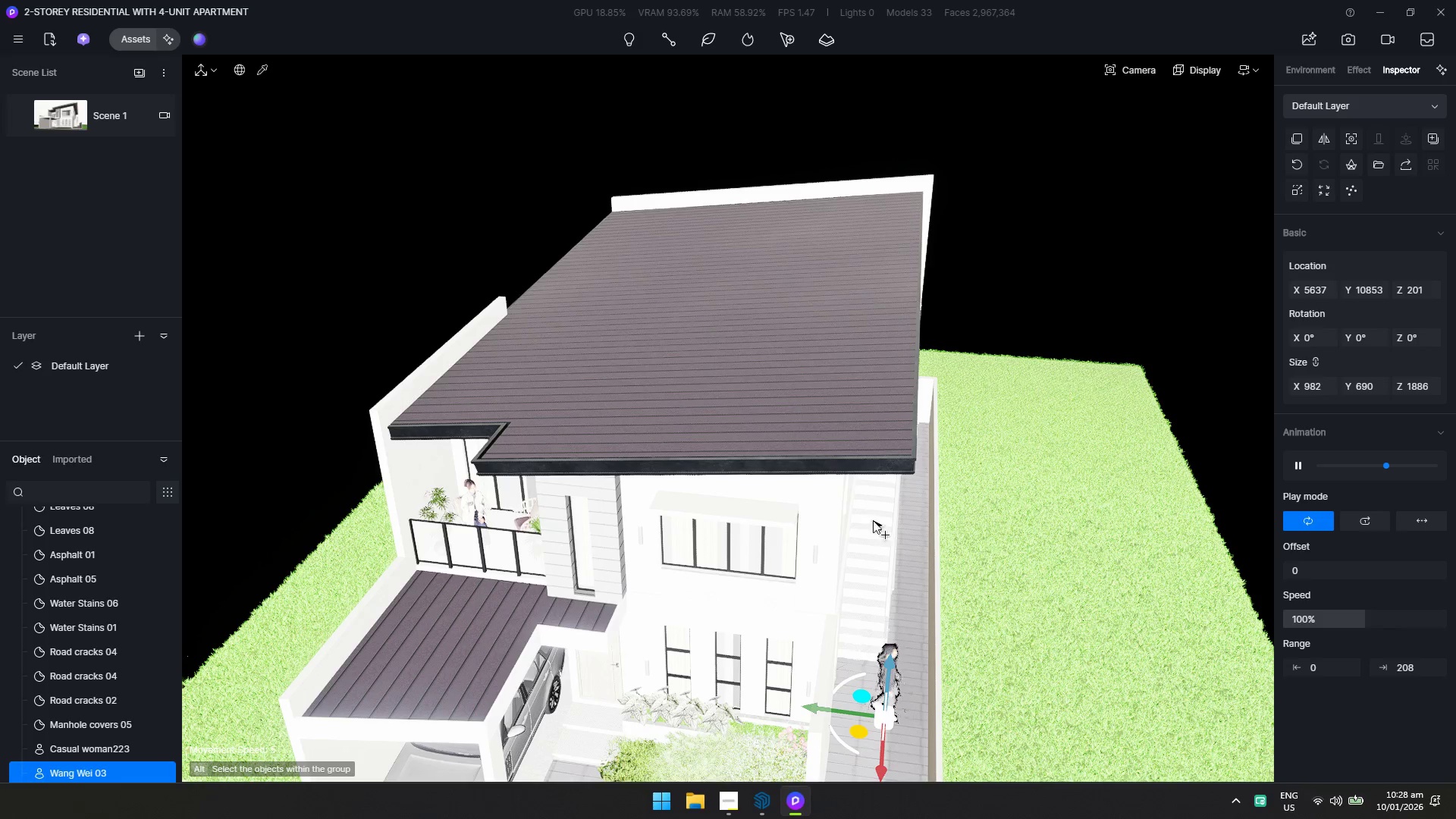 
hold_key(key=S, duration=0.86)
 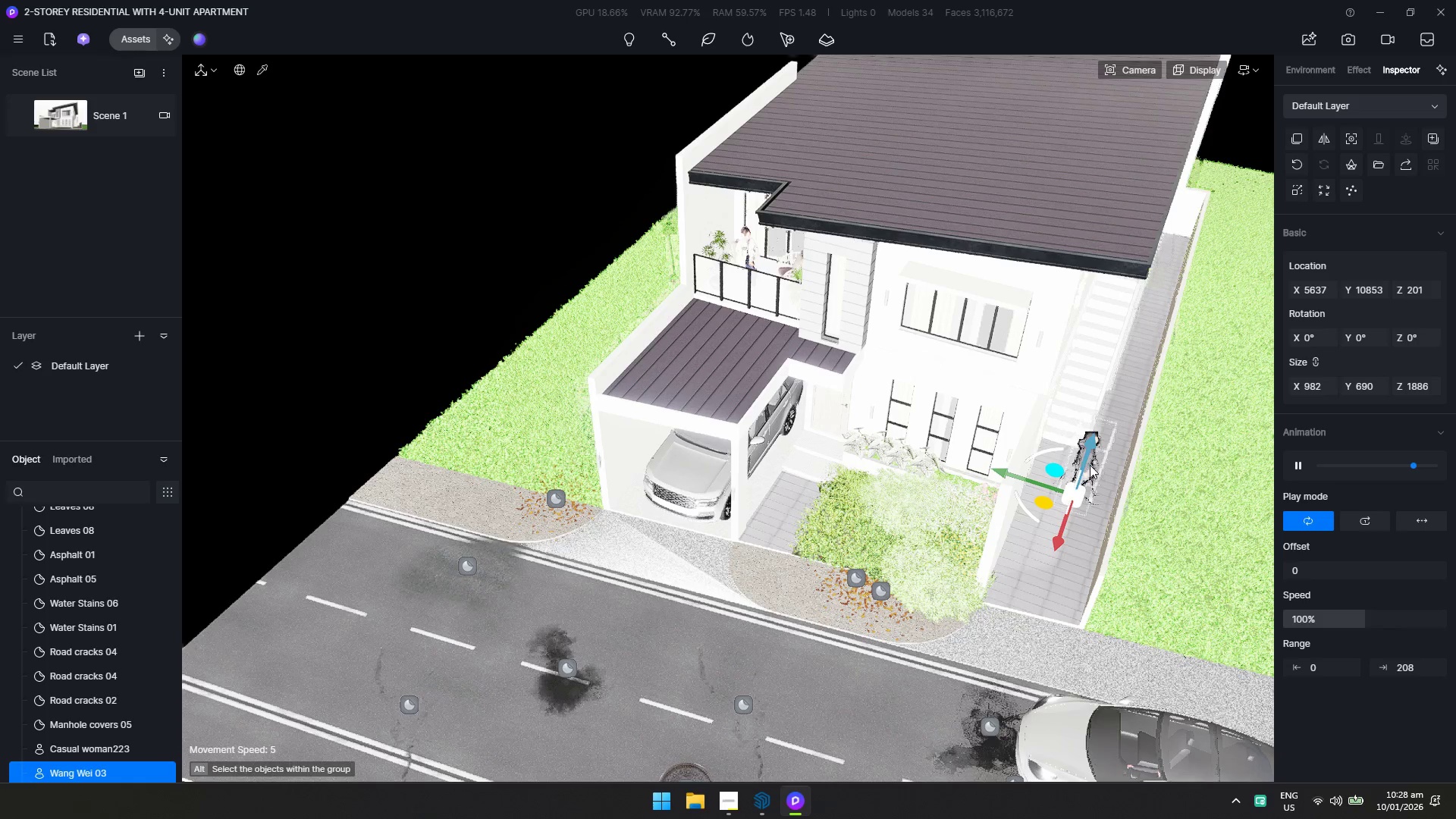 
wait(9.09)
 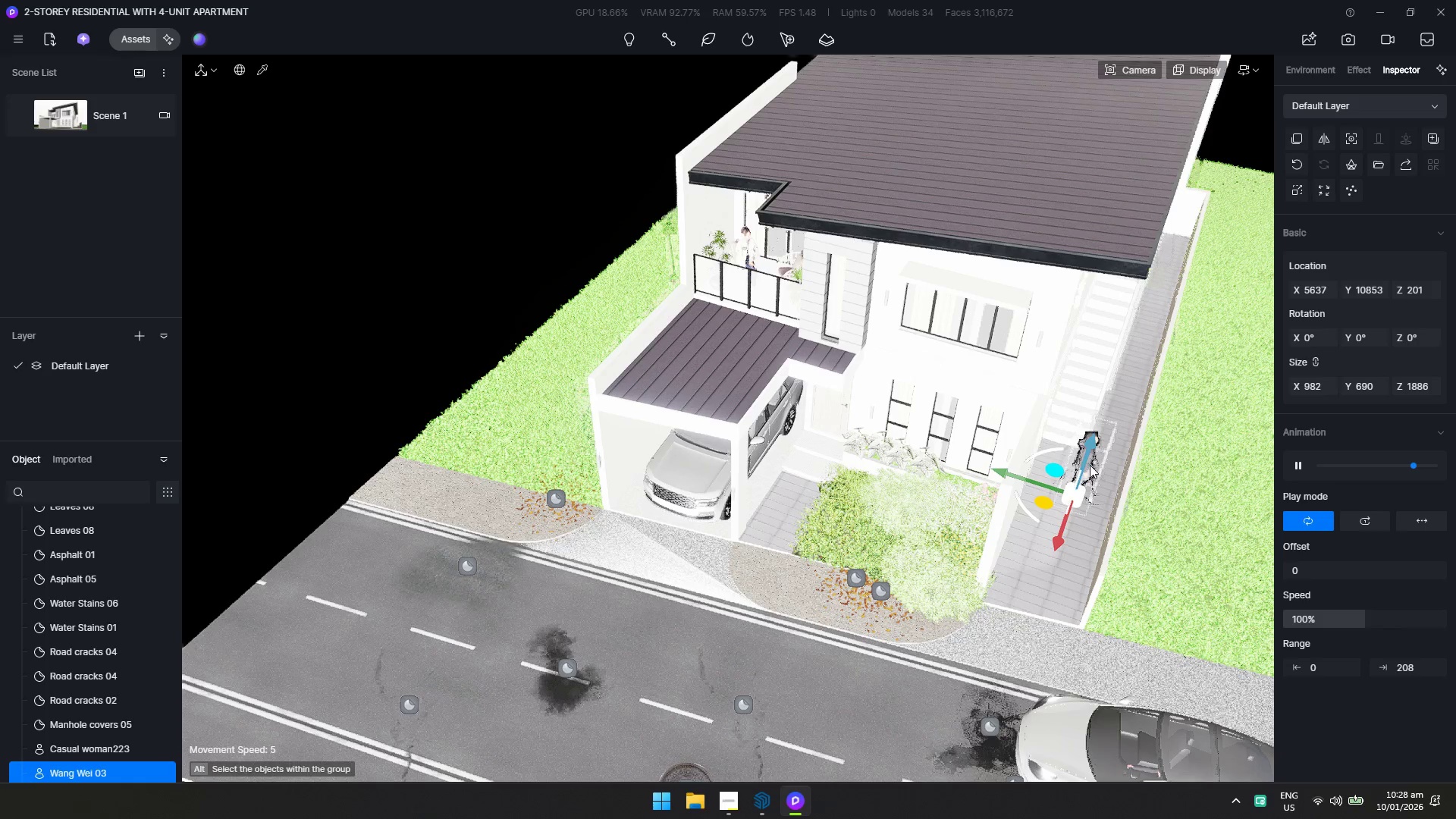 
key(Delete)
 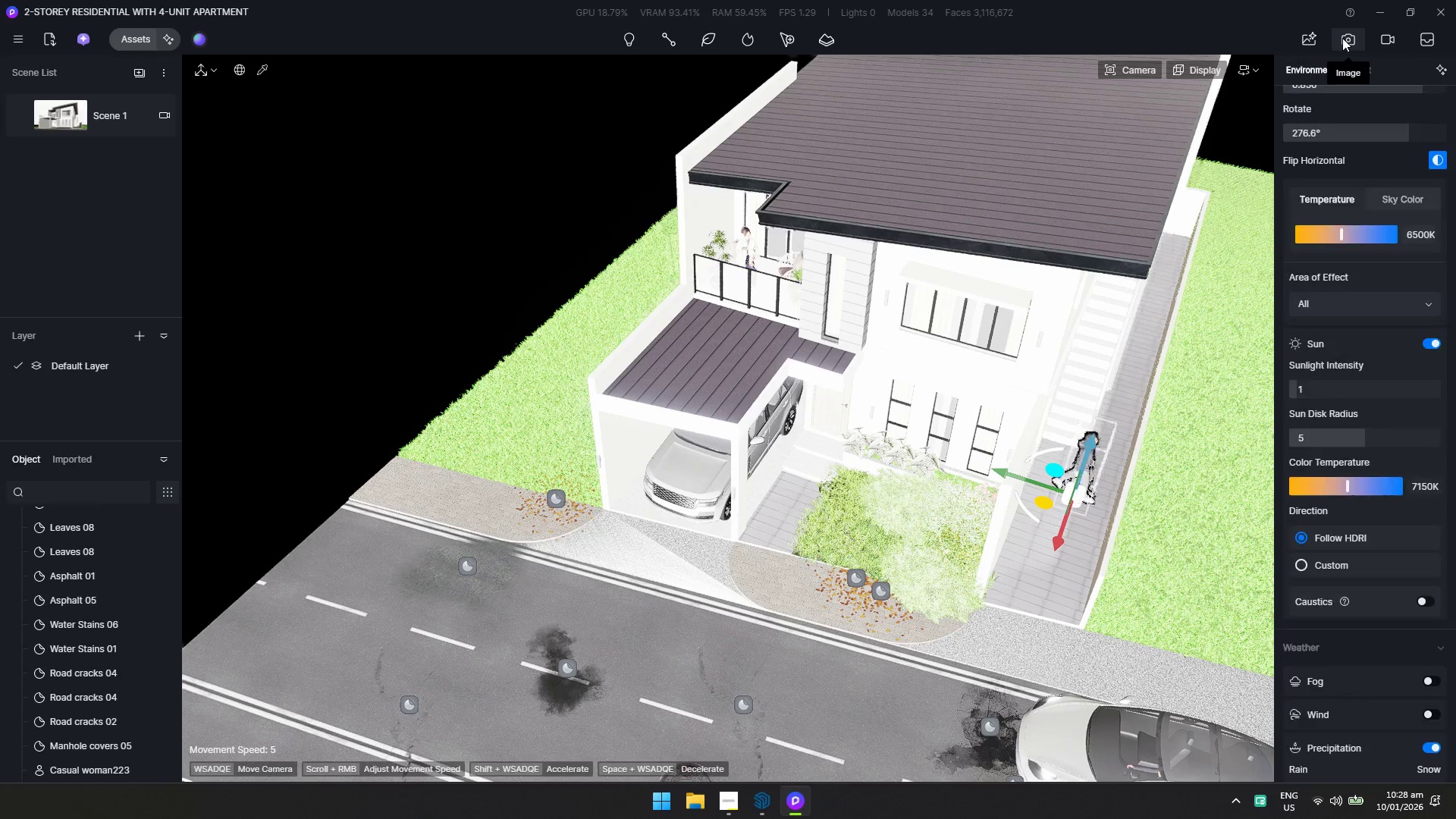 
wait(6.77)
 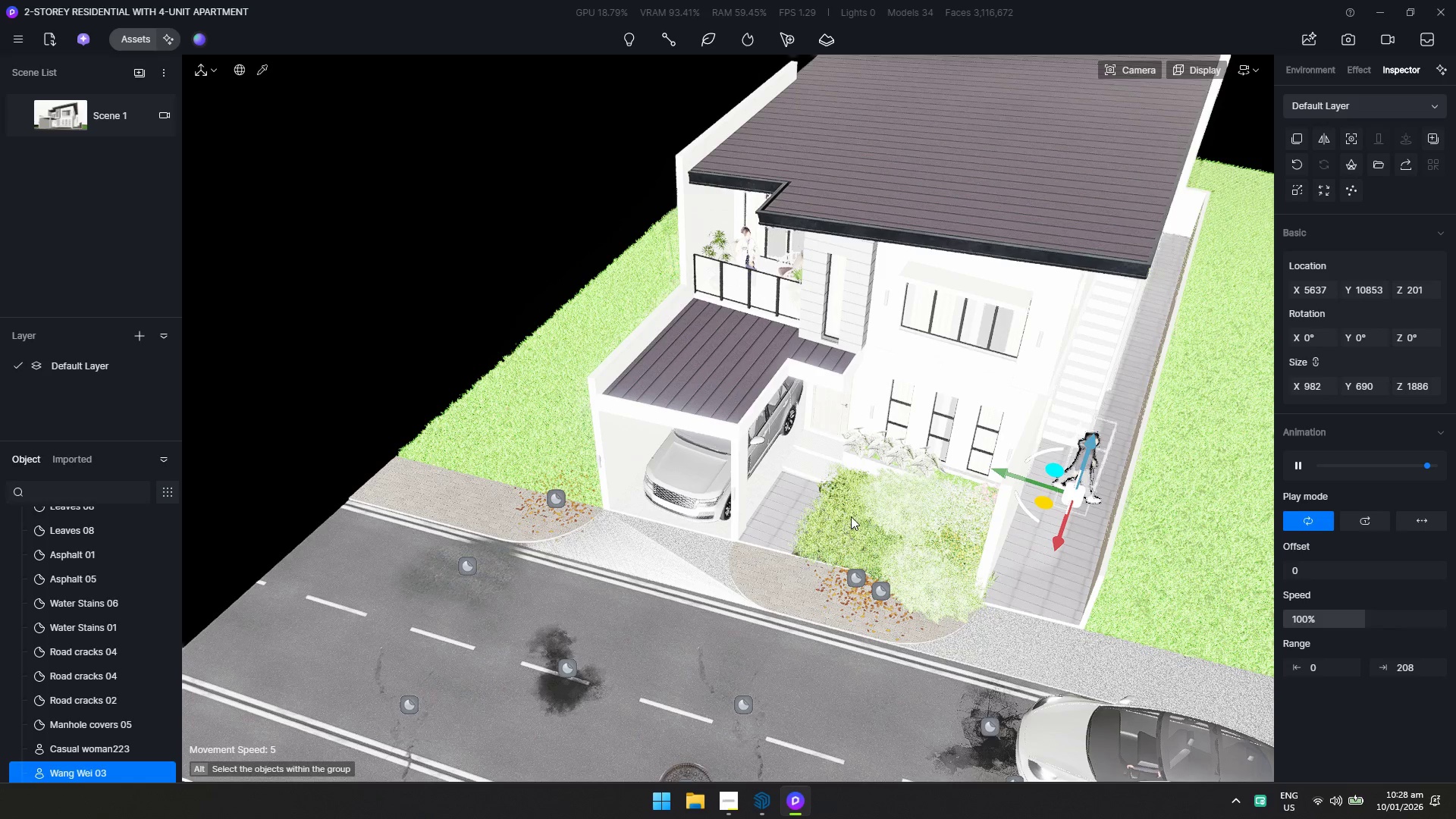 
key(A)
 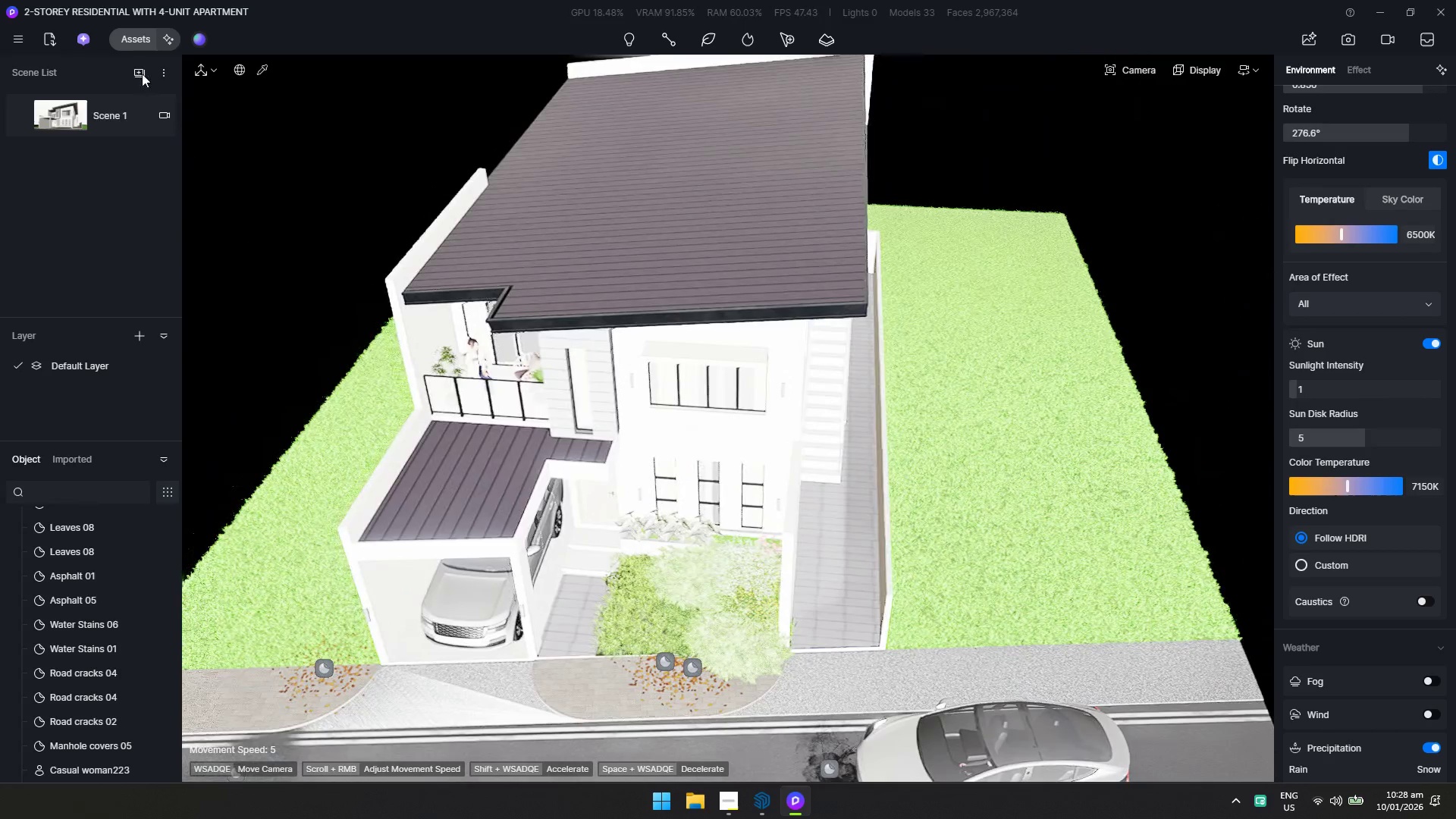 
left_click([130, 42])
 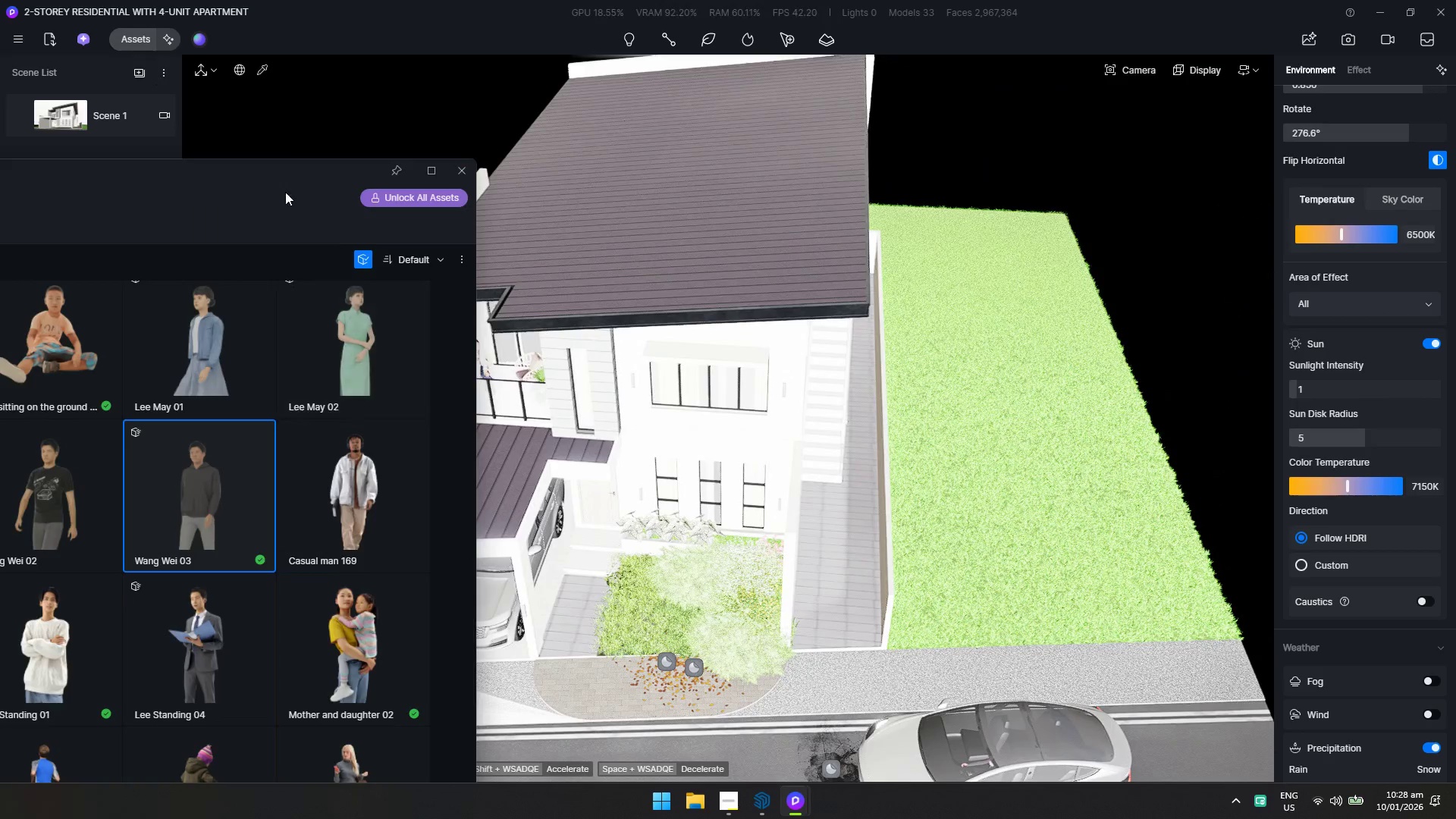 
left_click_drag(start_coordinate=[290, 175], to_coordinate=[858, 122])
 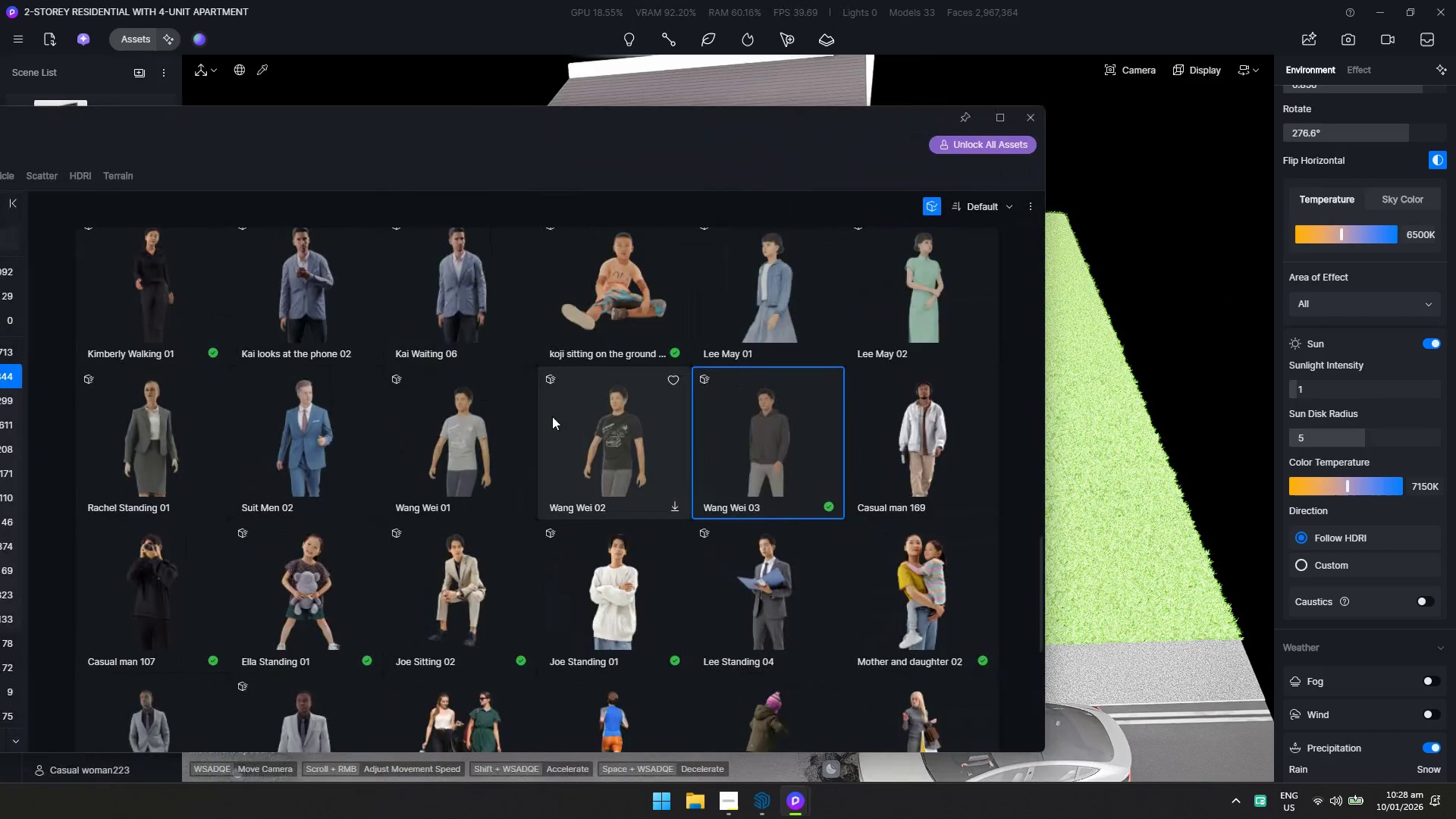 
scroll: coordinate [548, 450], scroll_direction: up, amount: 6.0
 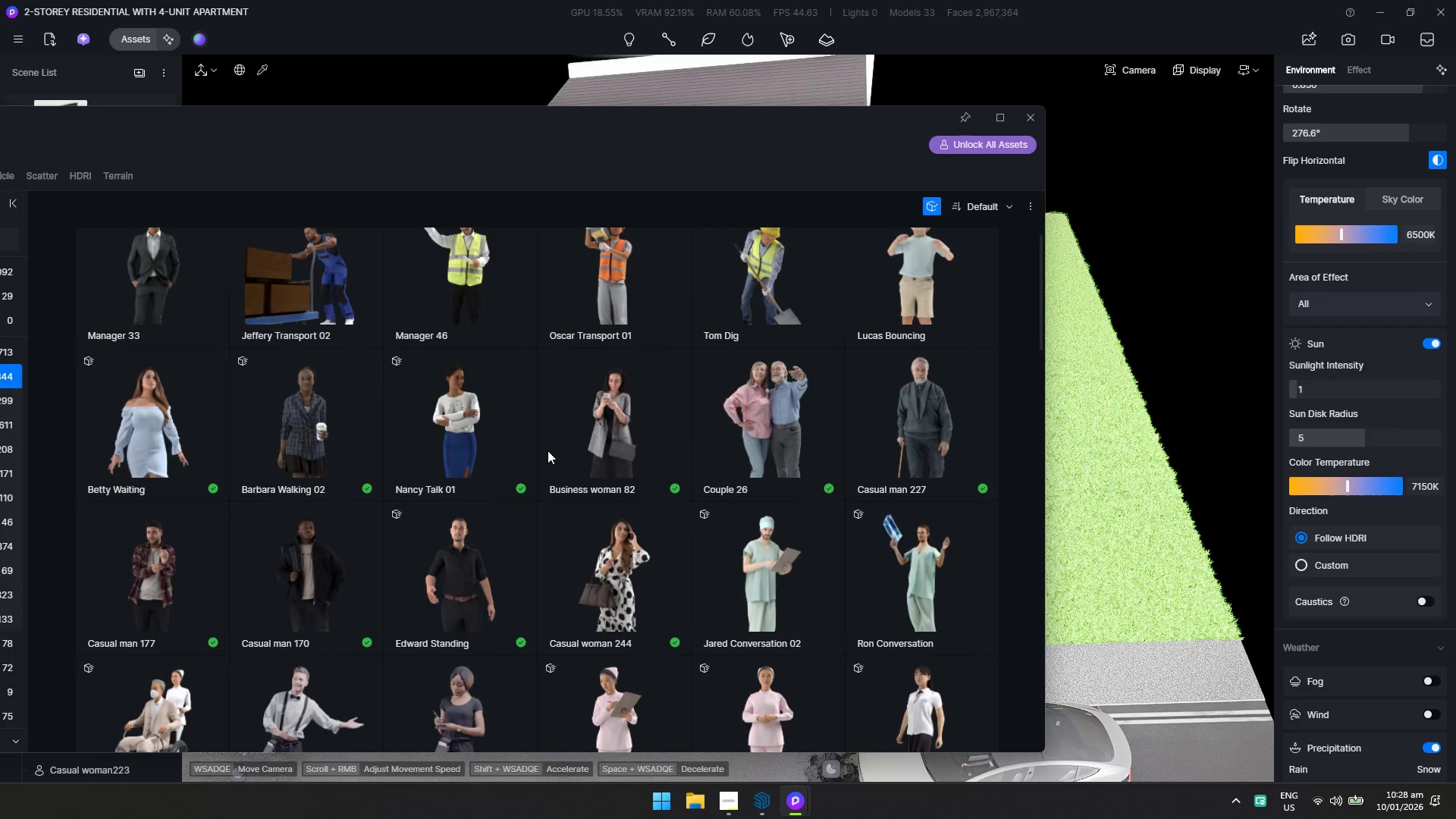 
scroll: coordinate [166, 602], scroll_direction: down, amount: 8.0
 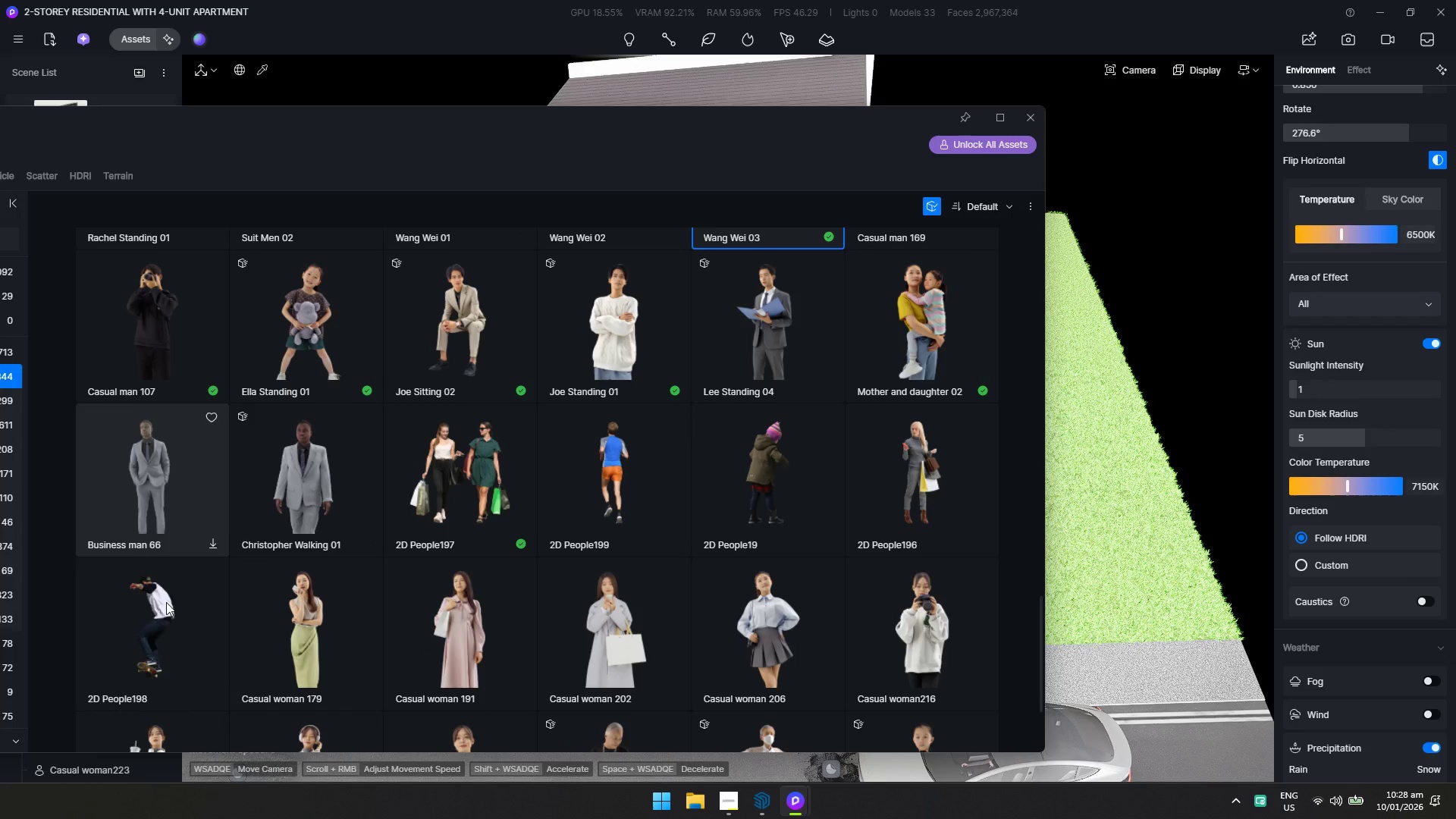 
scroll: coordinate [166, 602], scroll_direction: up, amount: 1.0
 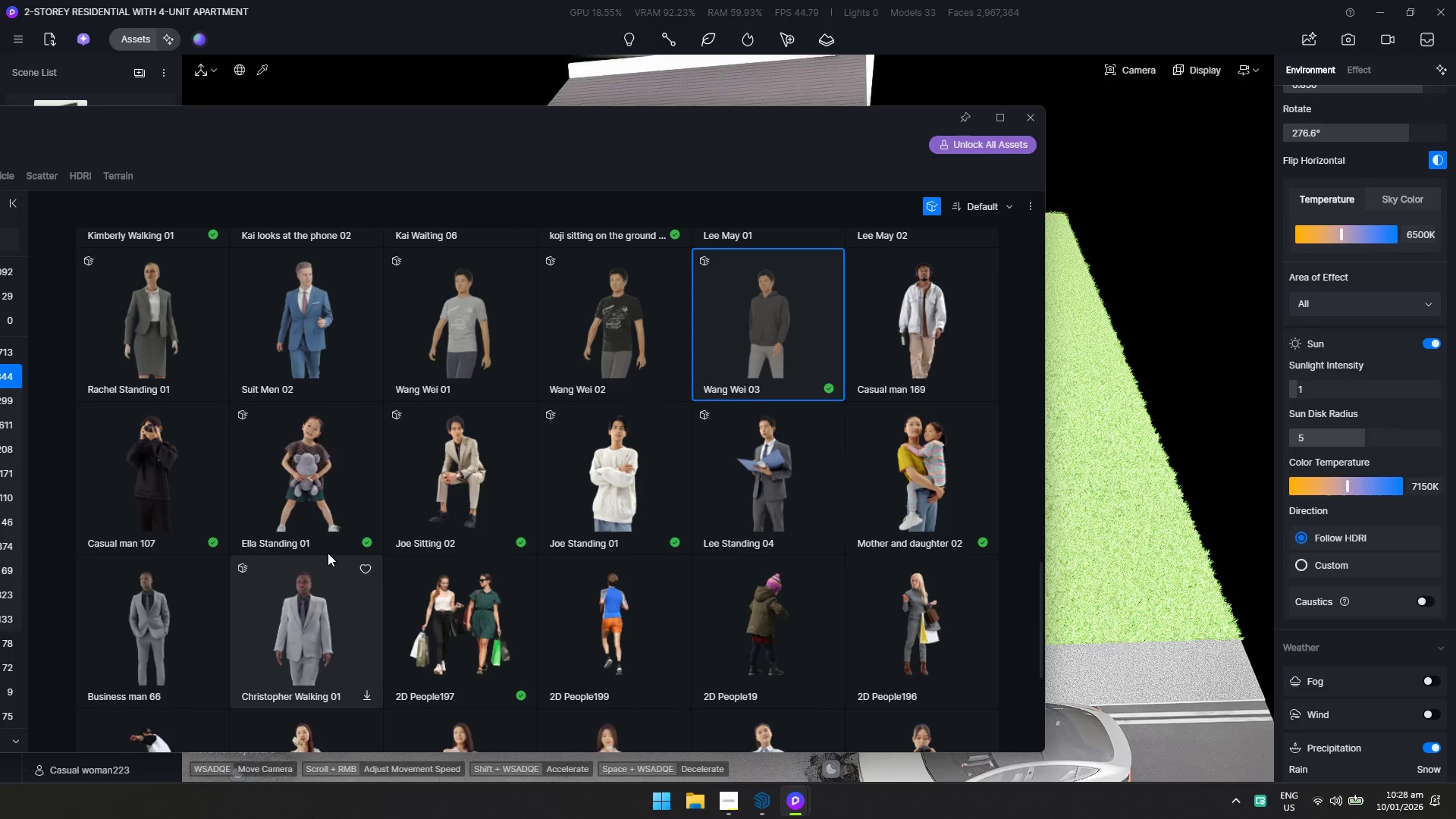 
scroll: coordinate [316, 563], scroll_direction: down, amount: 3.0
 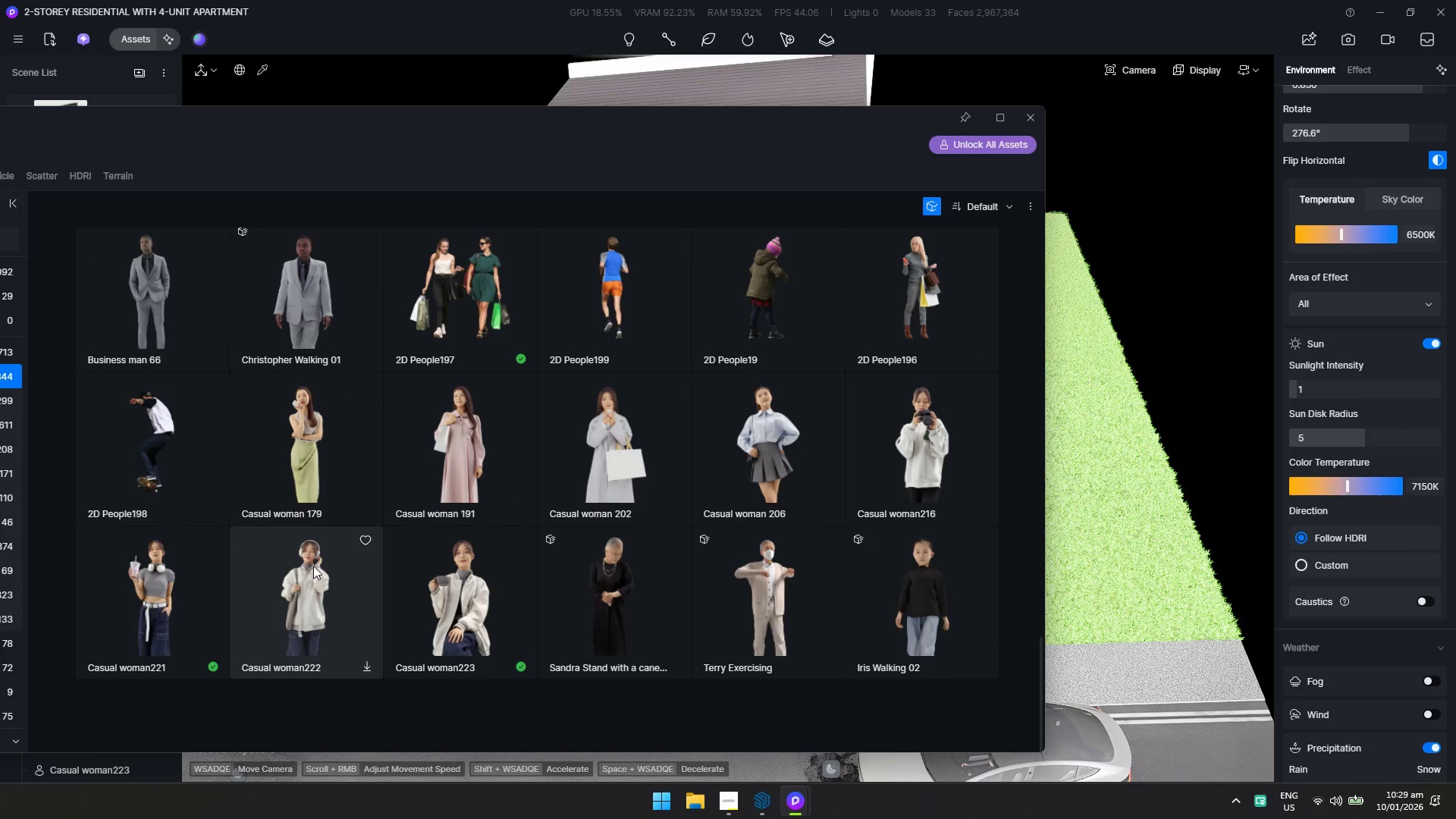 
scroll: coordinate [940, 328], scroll_direction: up, amount: 3.0
 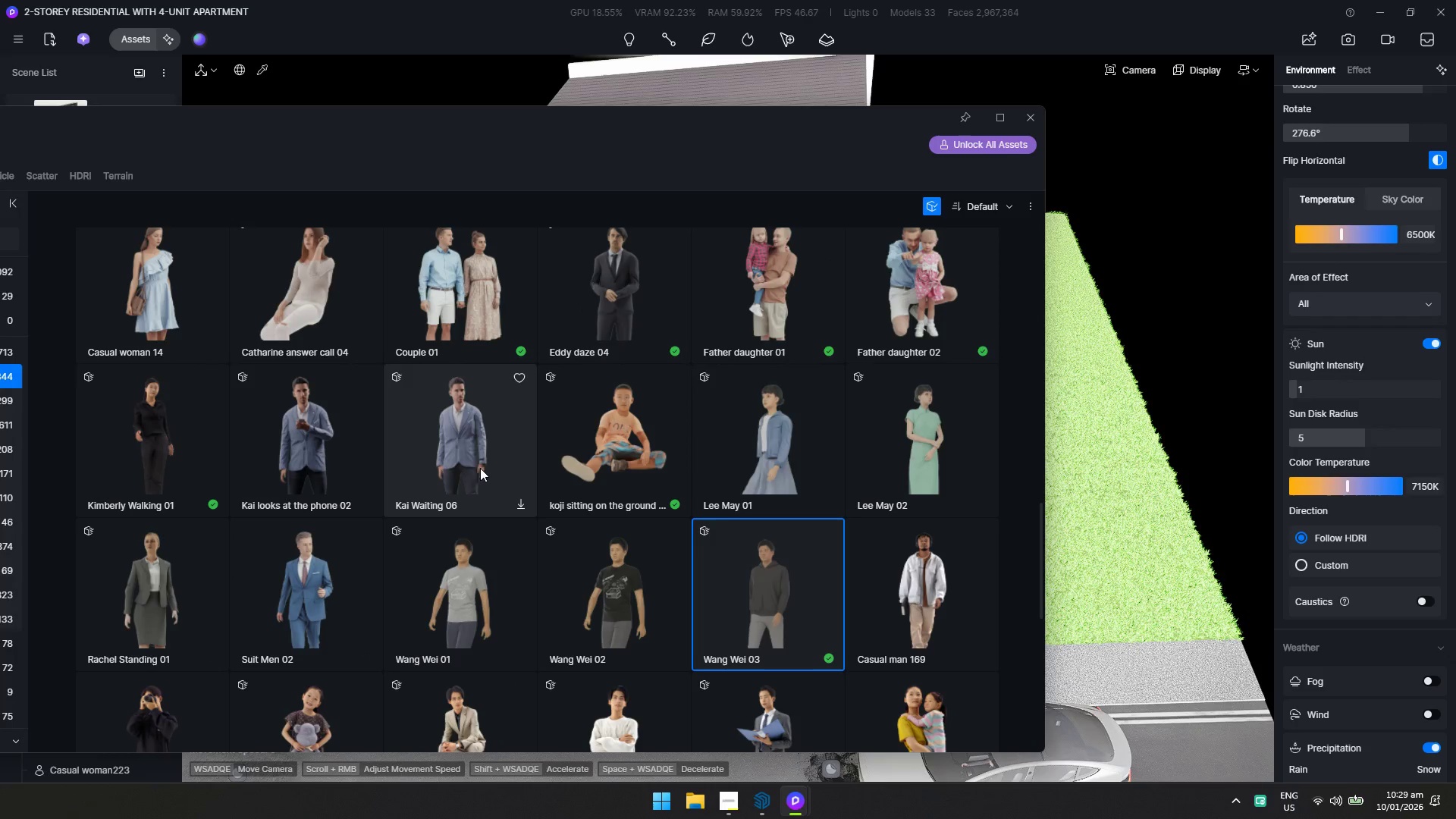 
scroll: coordinate [458, 473], scroll_direction: down, amount: 1.0
 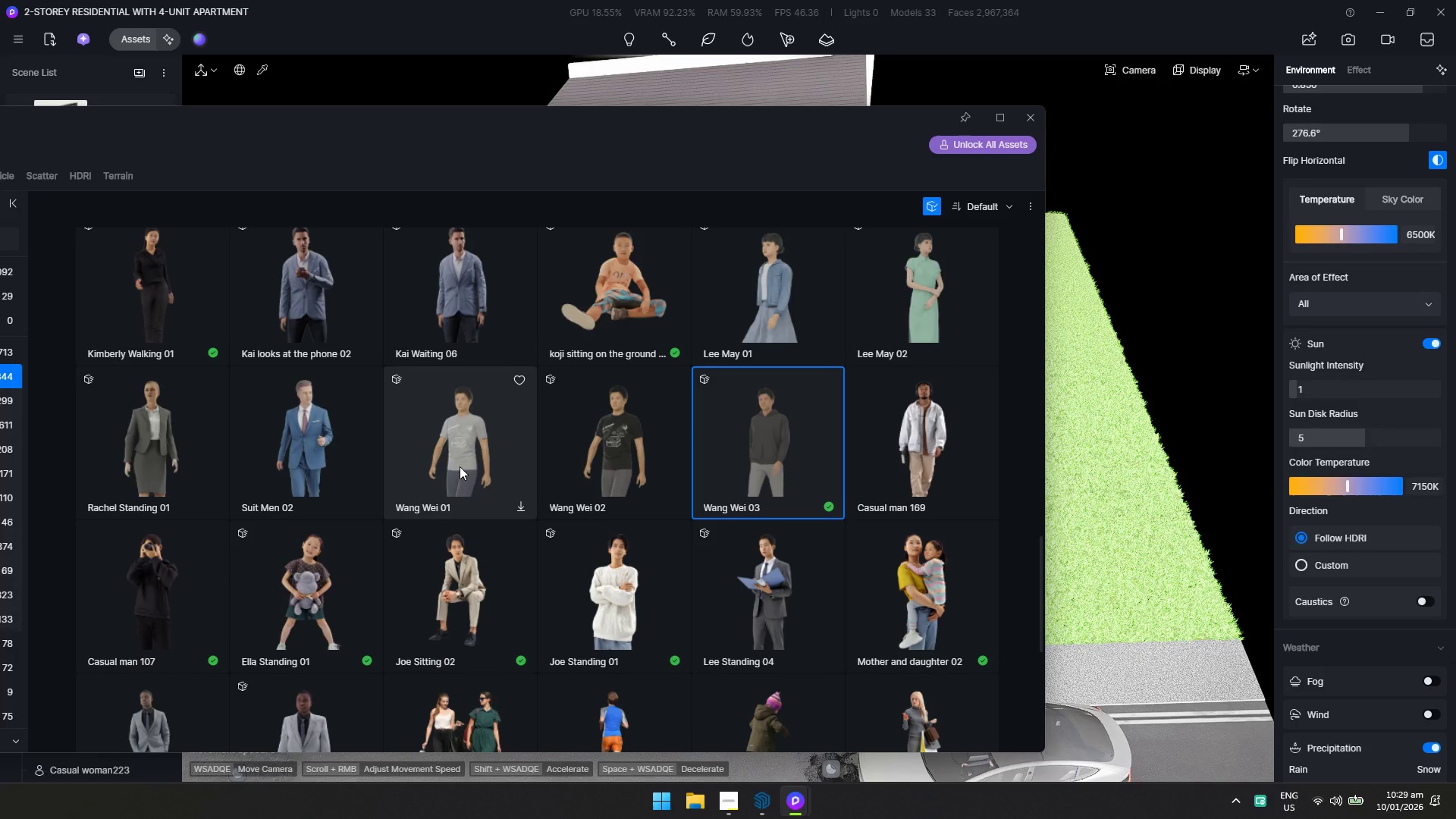 
hold_key(key=S, duration=0.78)
 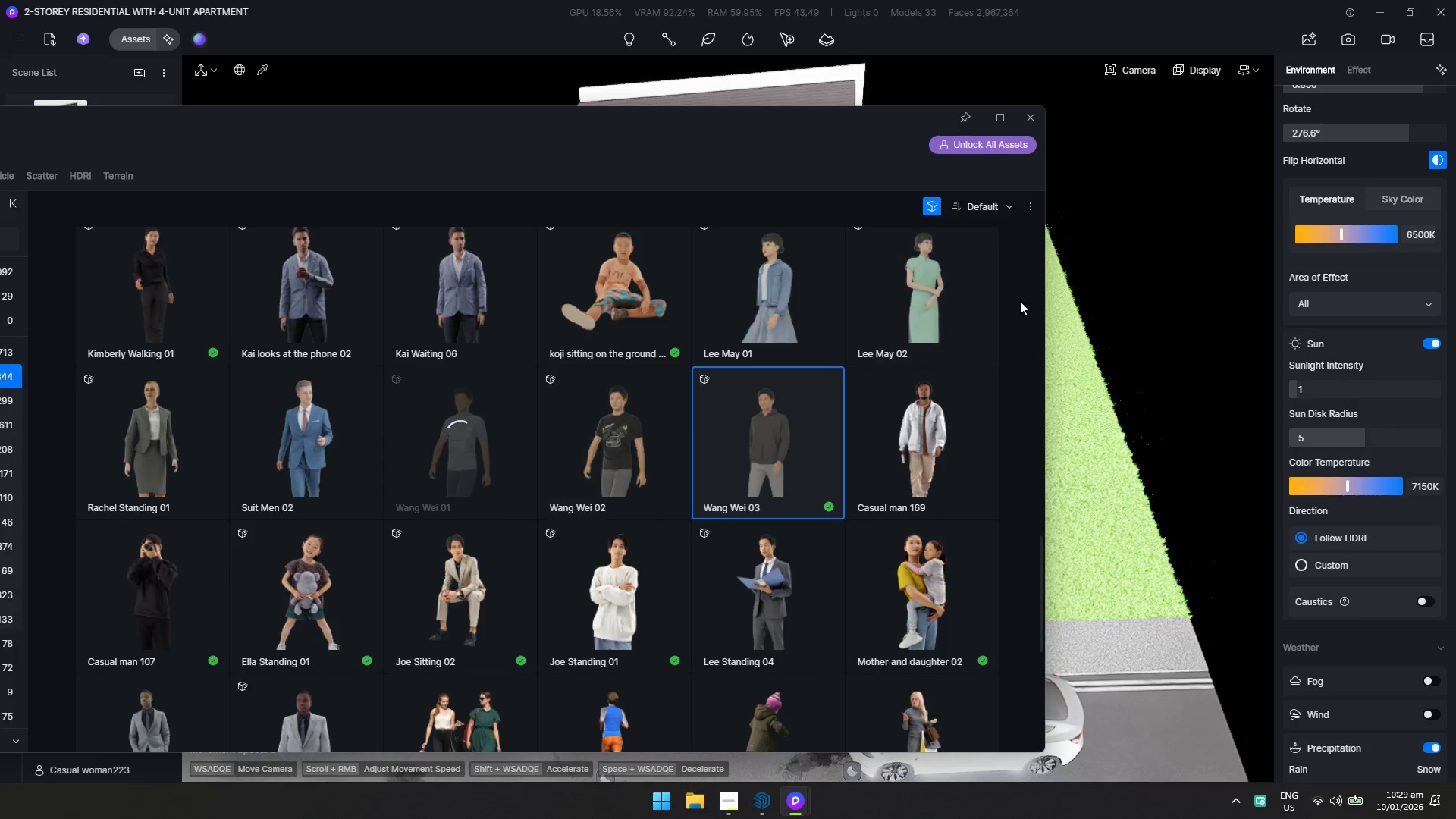 
left_click([460, 466])
 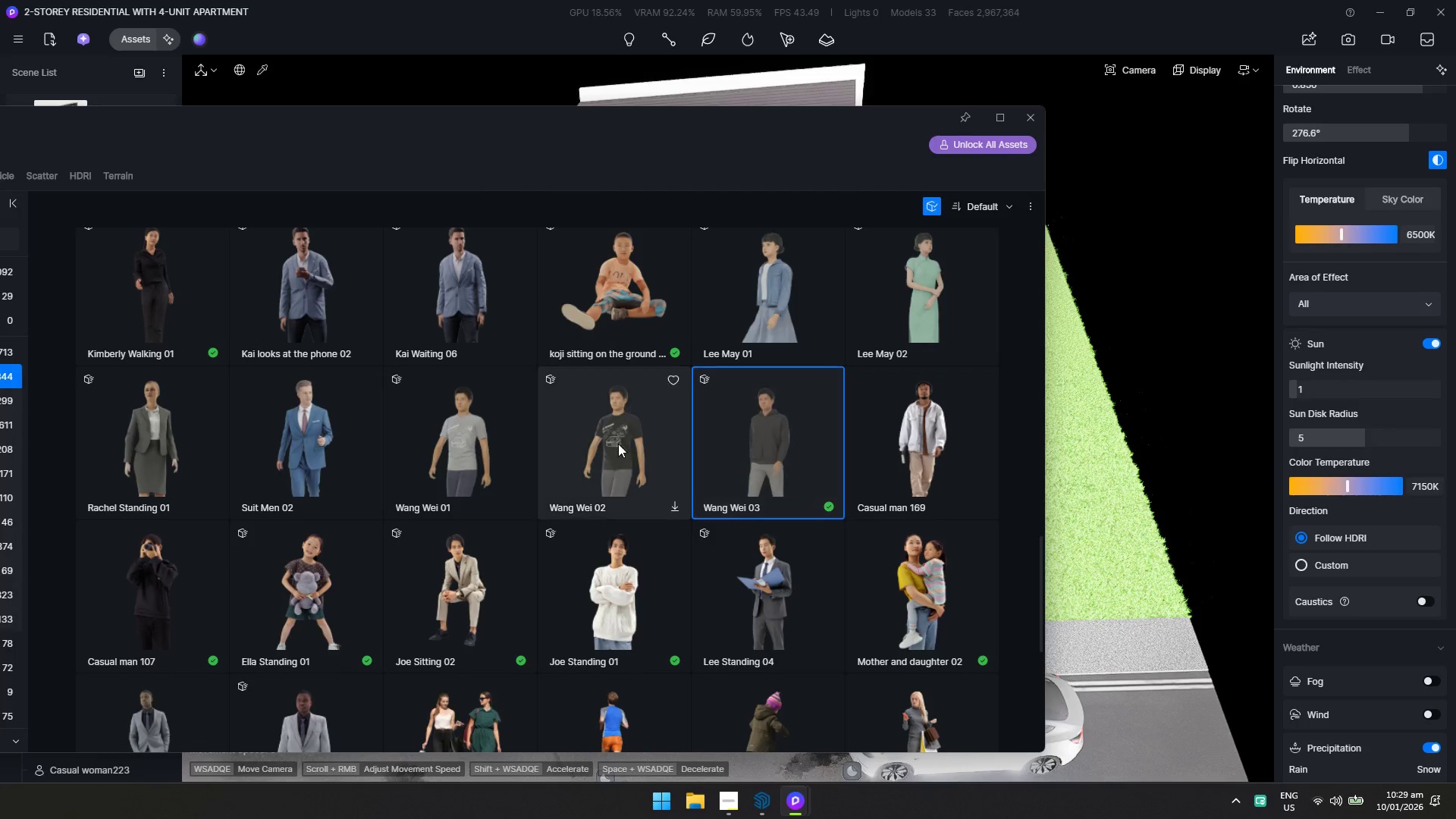 
left_click([488, 454])
 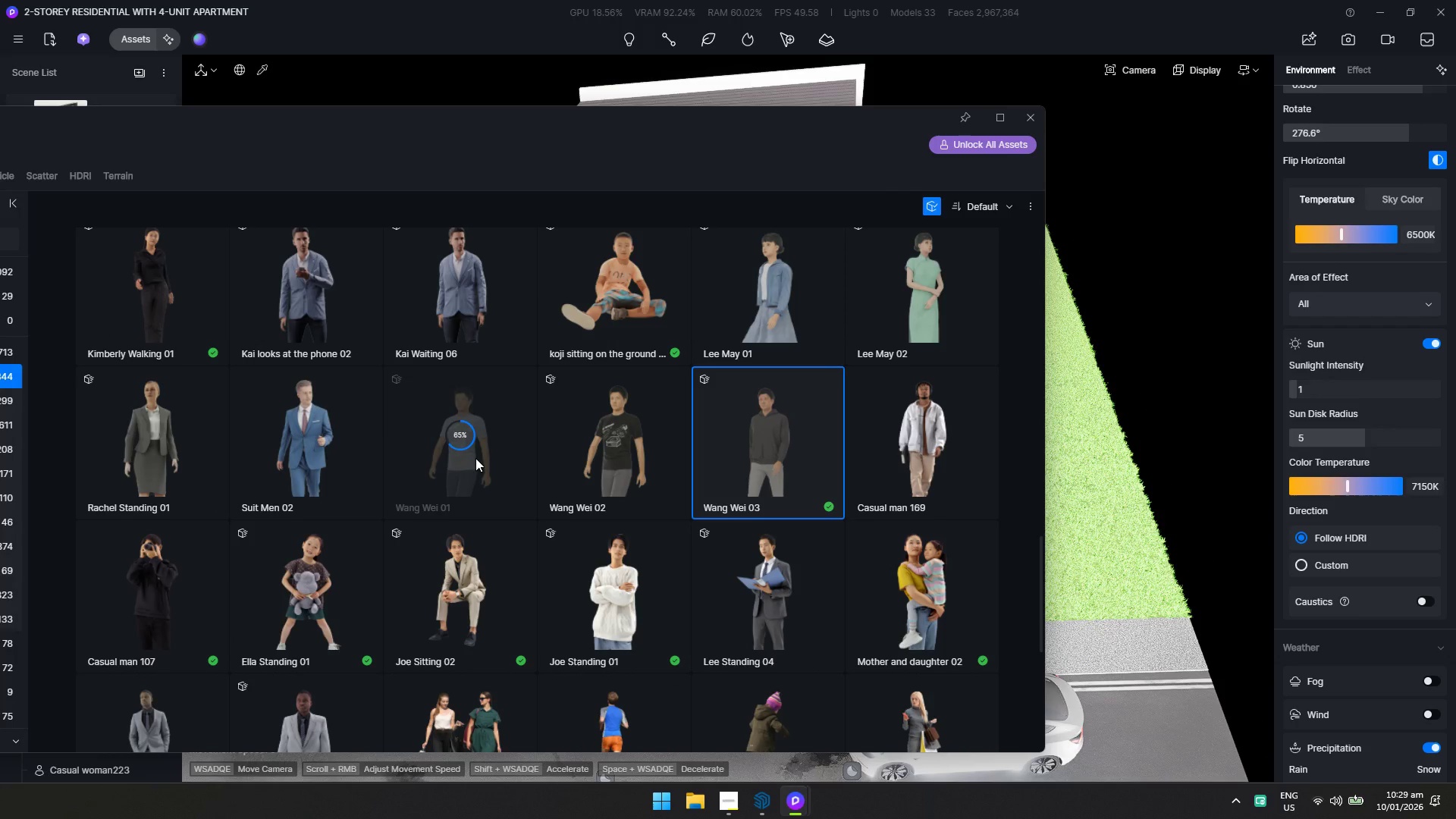 
left_click([475, 458])
 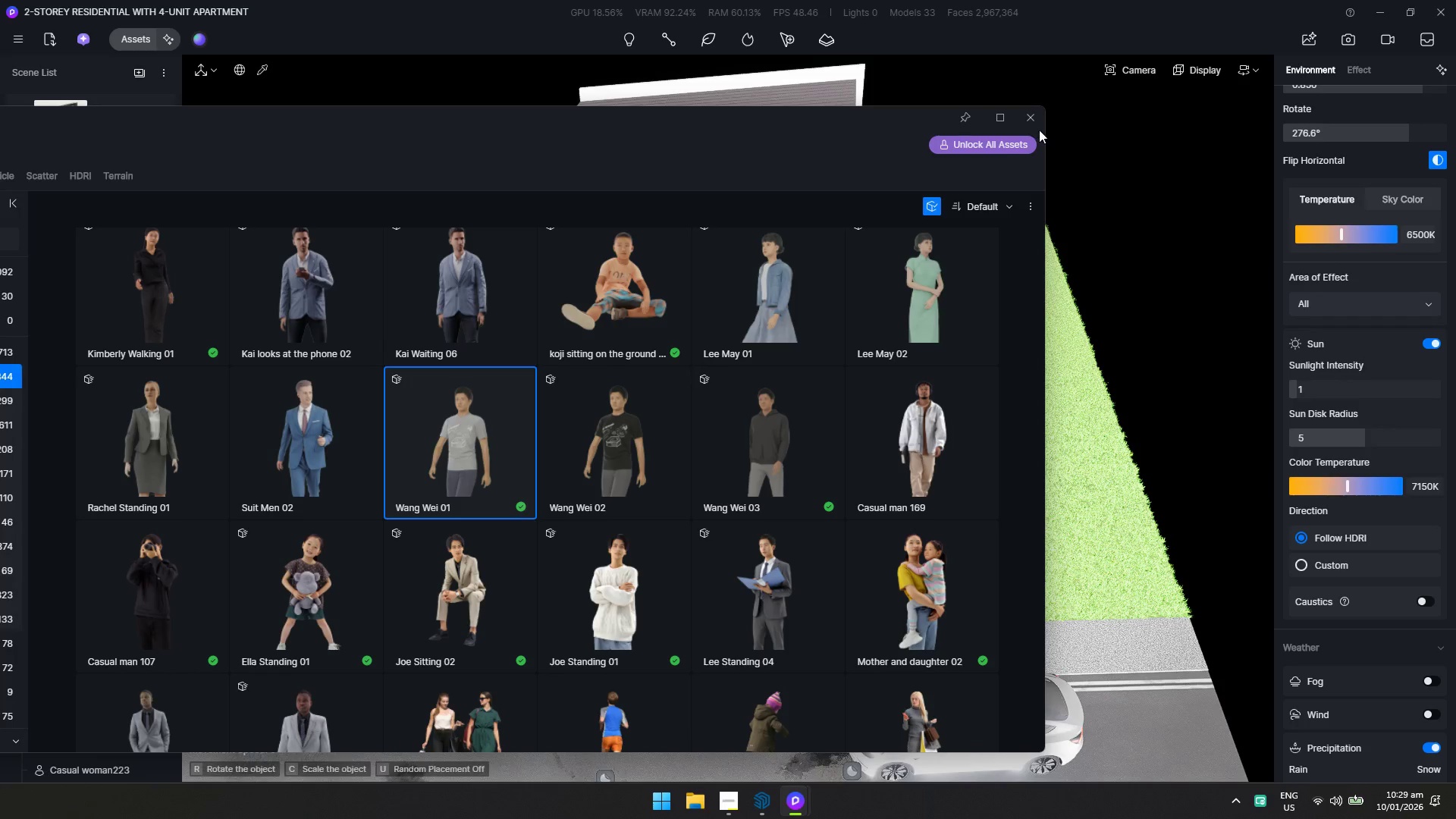 
left_click([1034, 119])
 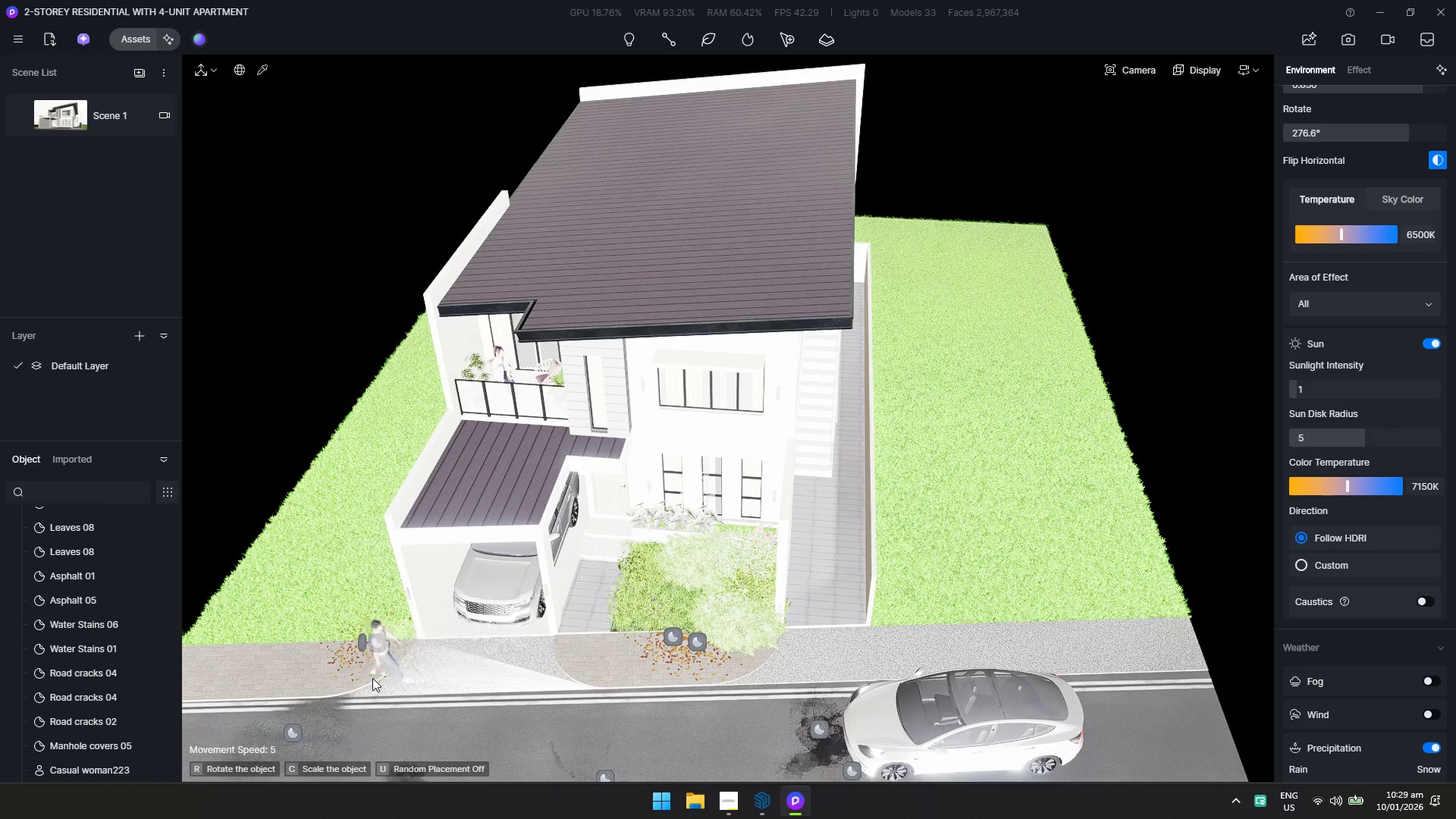 
left_click([343, 678])
 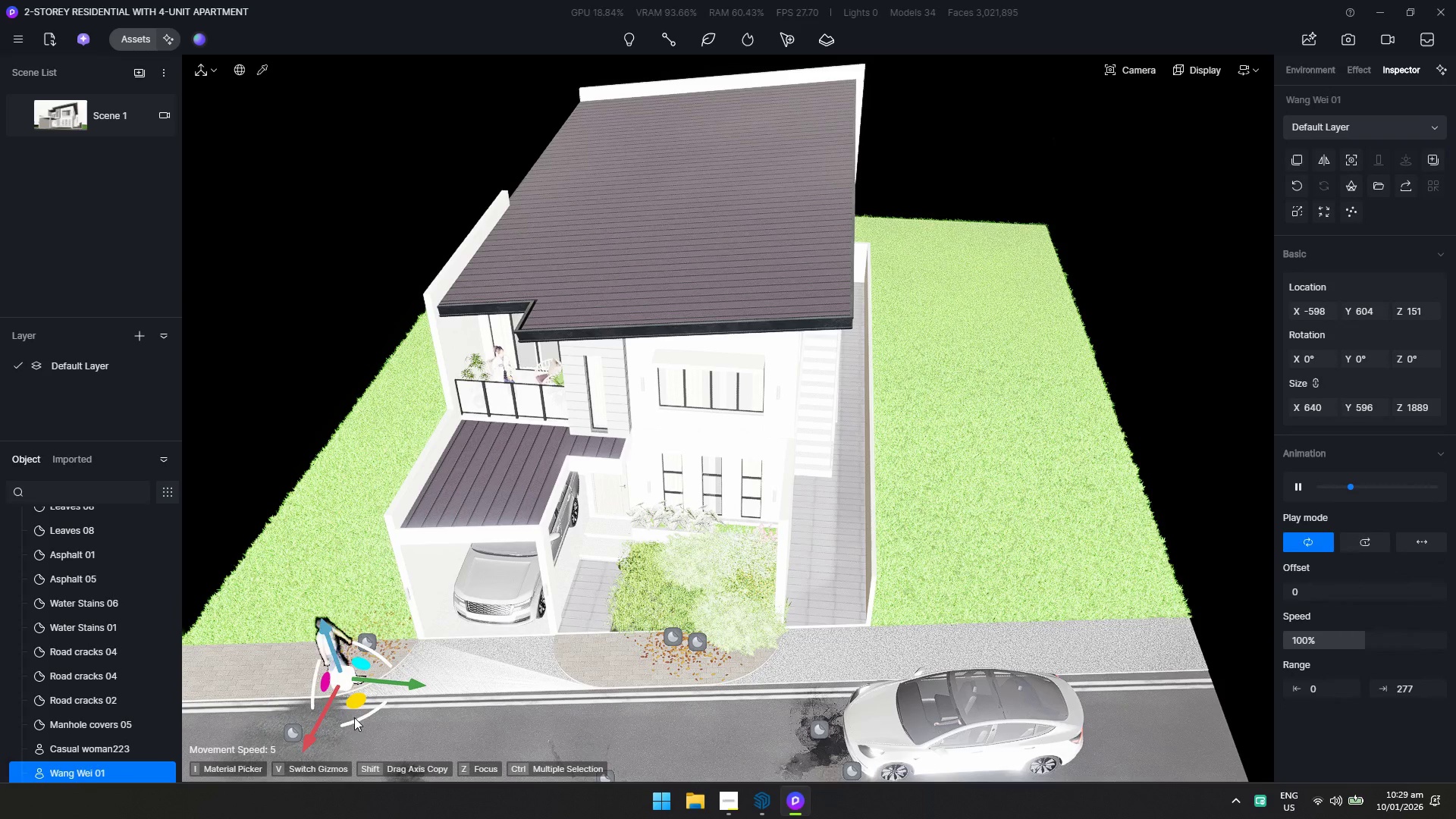 
left_click_drag(start_coordinate=[360, 719], to_coordinate=[375, 714])
 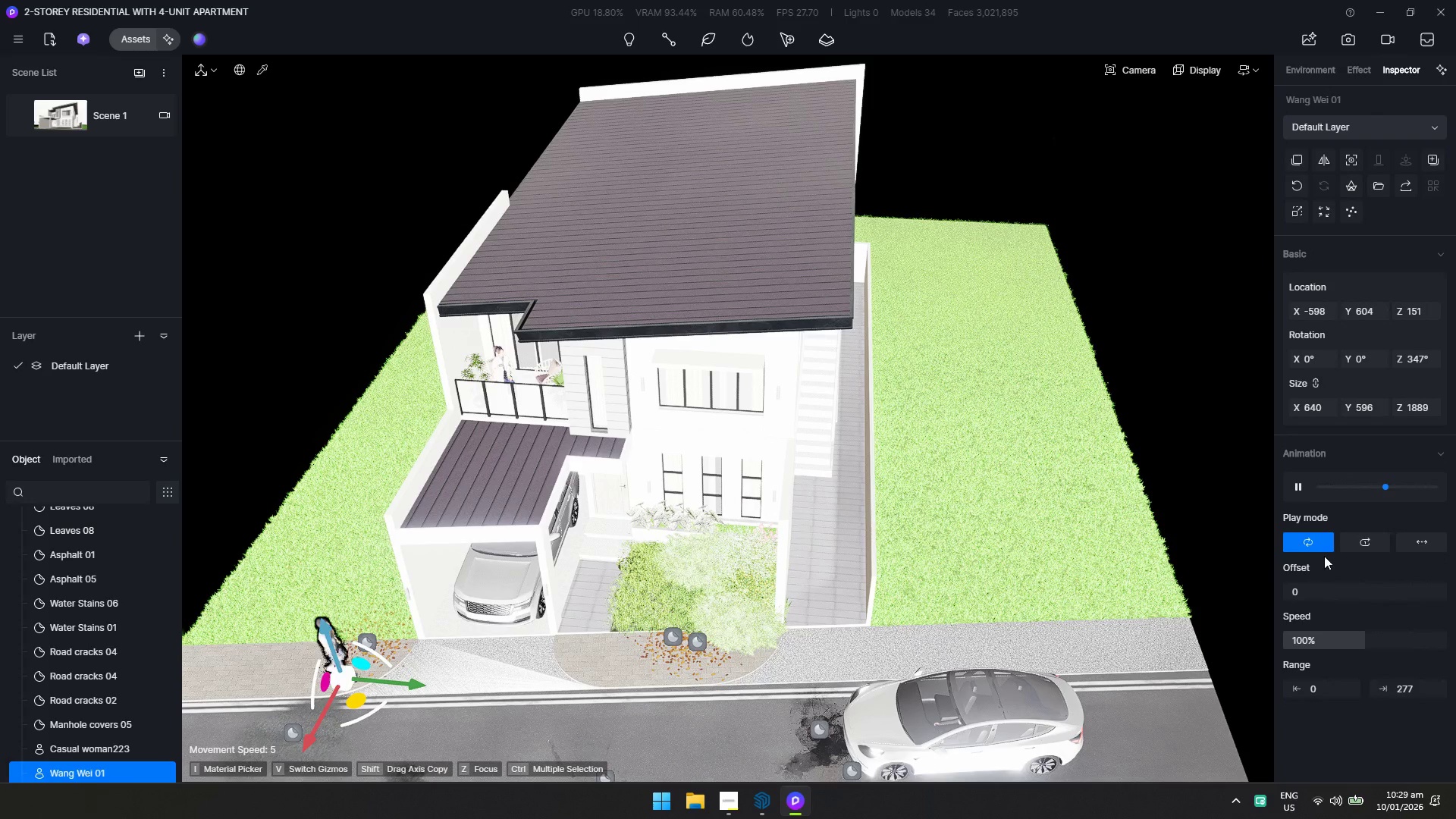 
left_click_drag(start_coordinate=[1352, 644], to_coordinate=[1313, 662])
 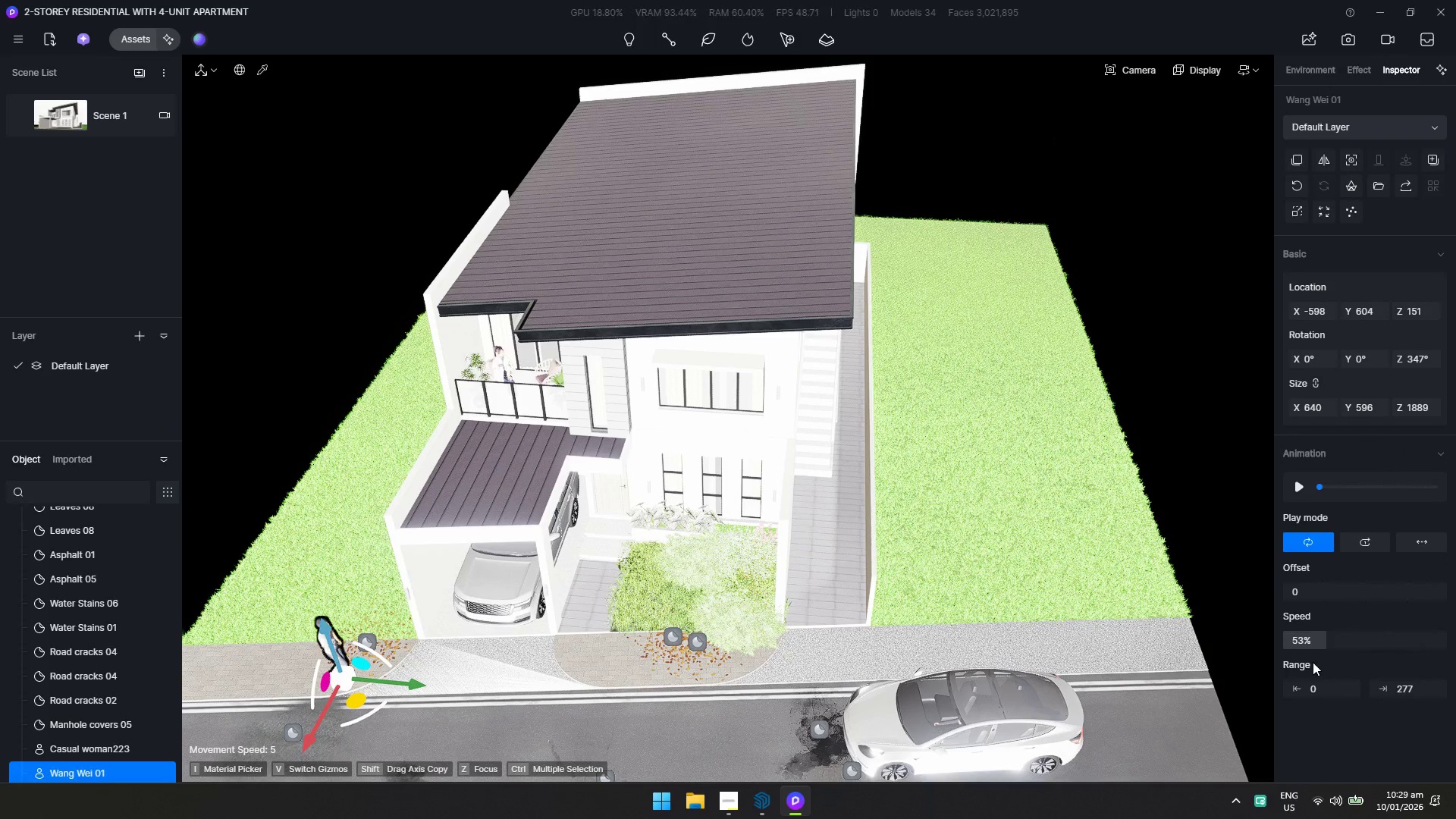 
key(Escape)
 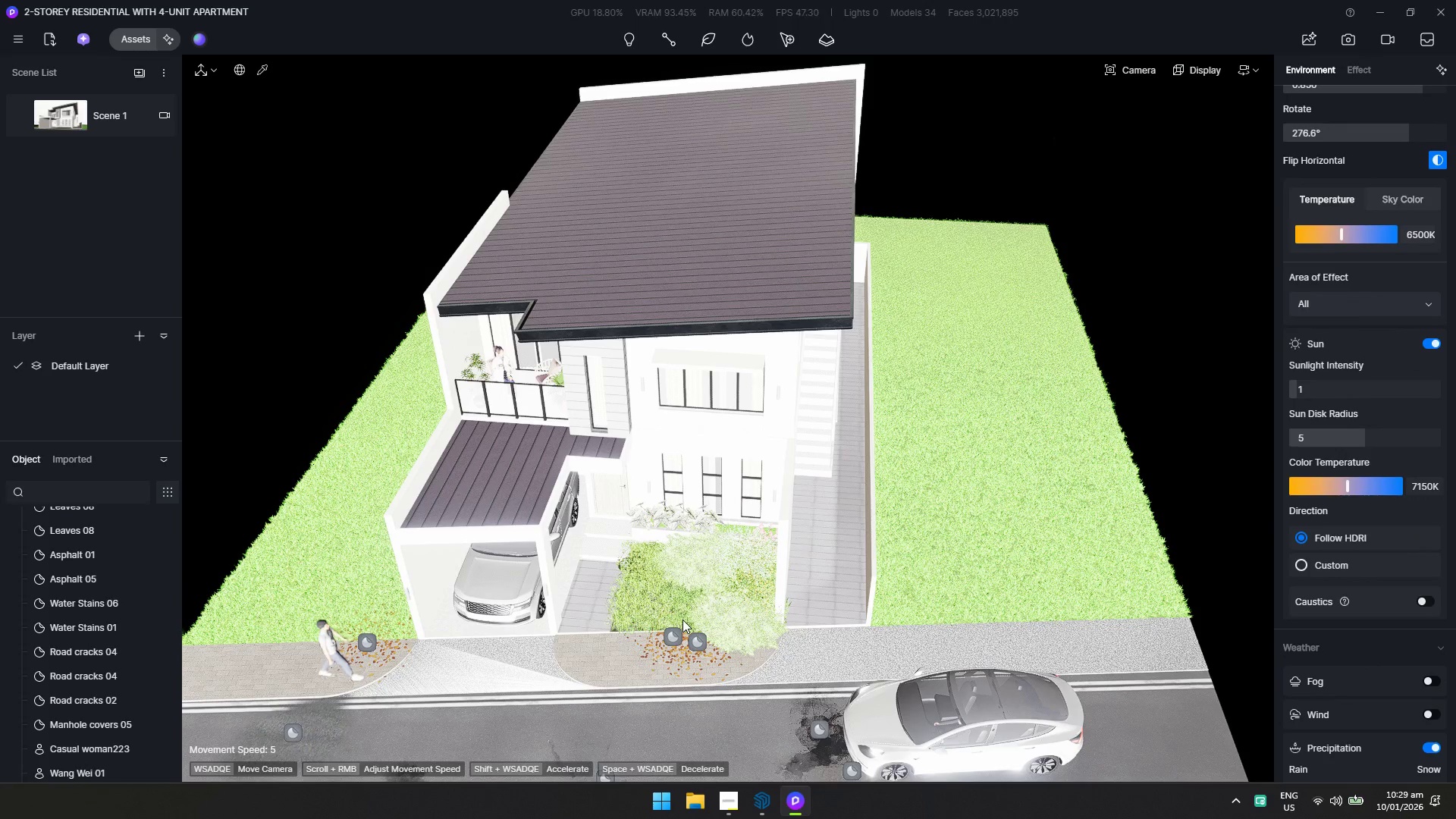 
hold_key(key=E, duration=2.11)
 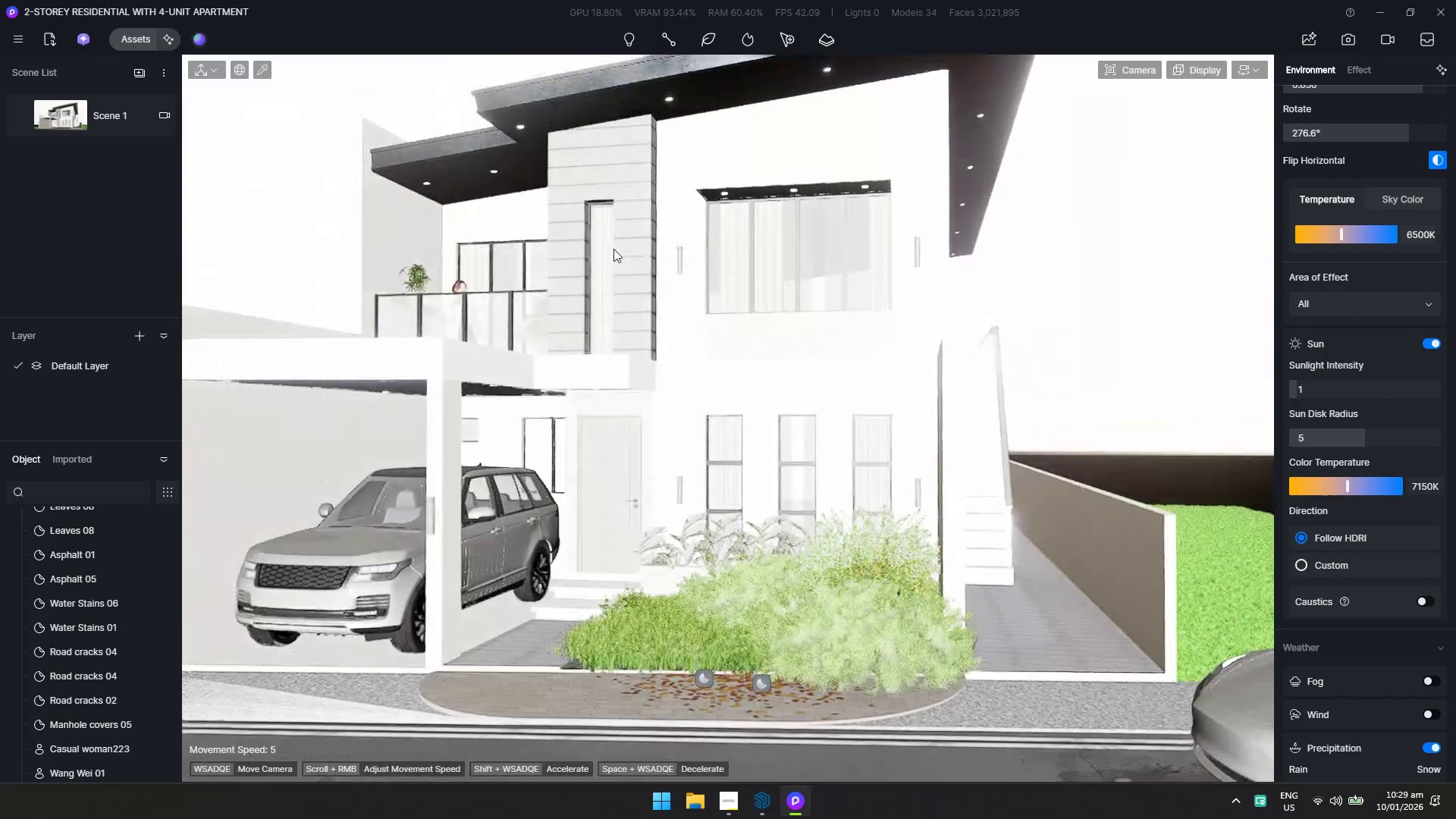 
hold_key(key=ShiftLeft, duration=2.44)
 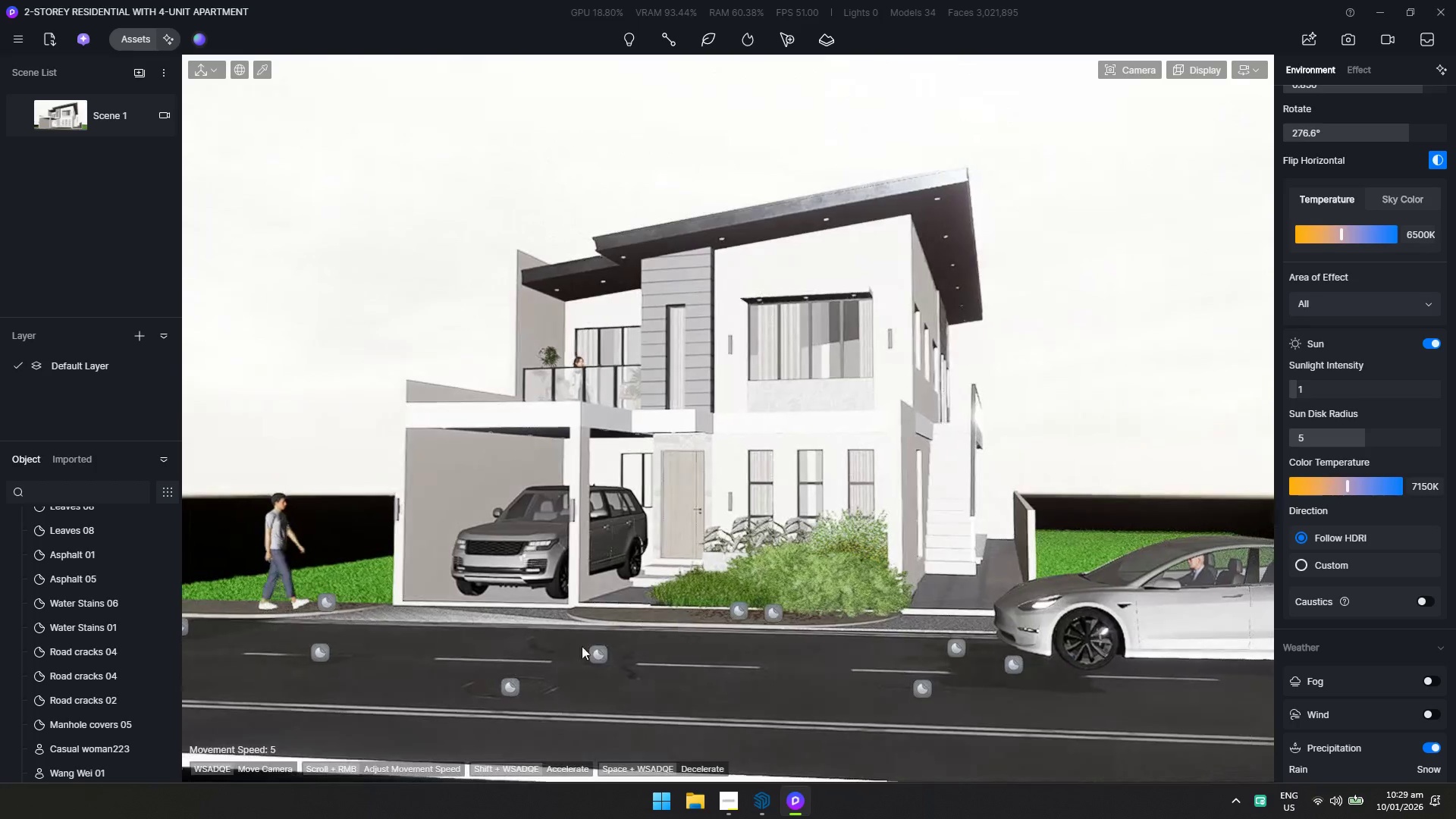 
hold_key(key=W, duration=0.94)
 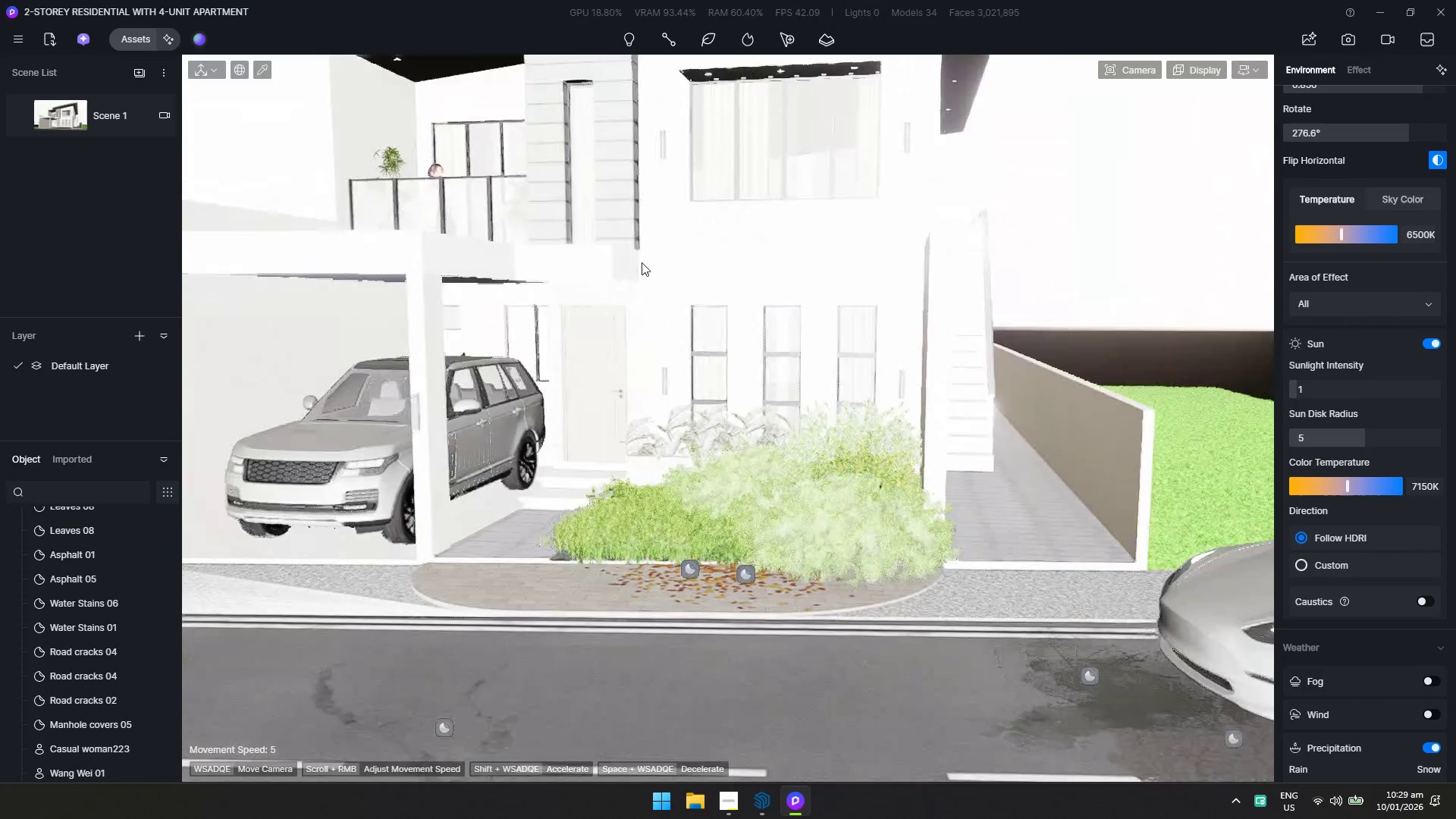 
hold_key(key=S, duration=0.48)
 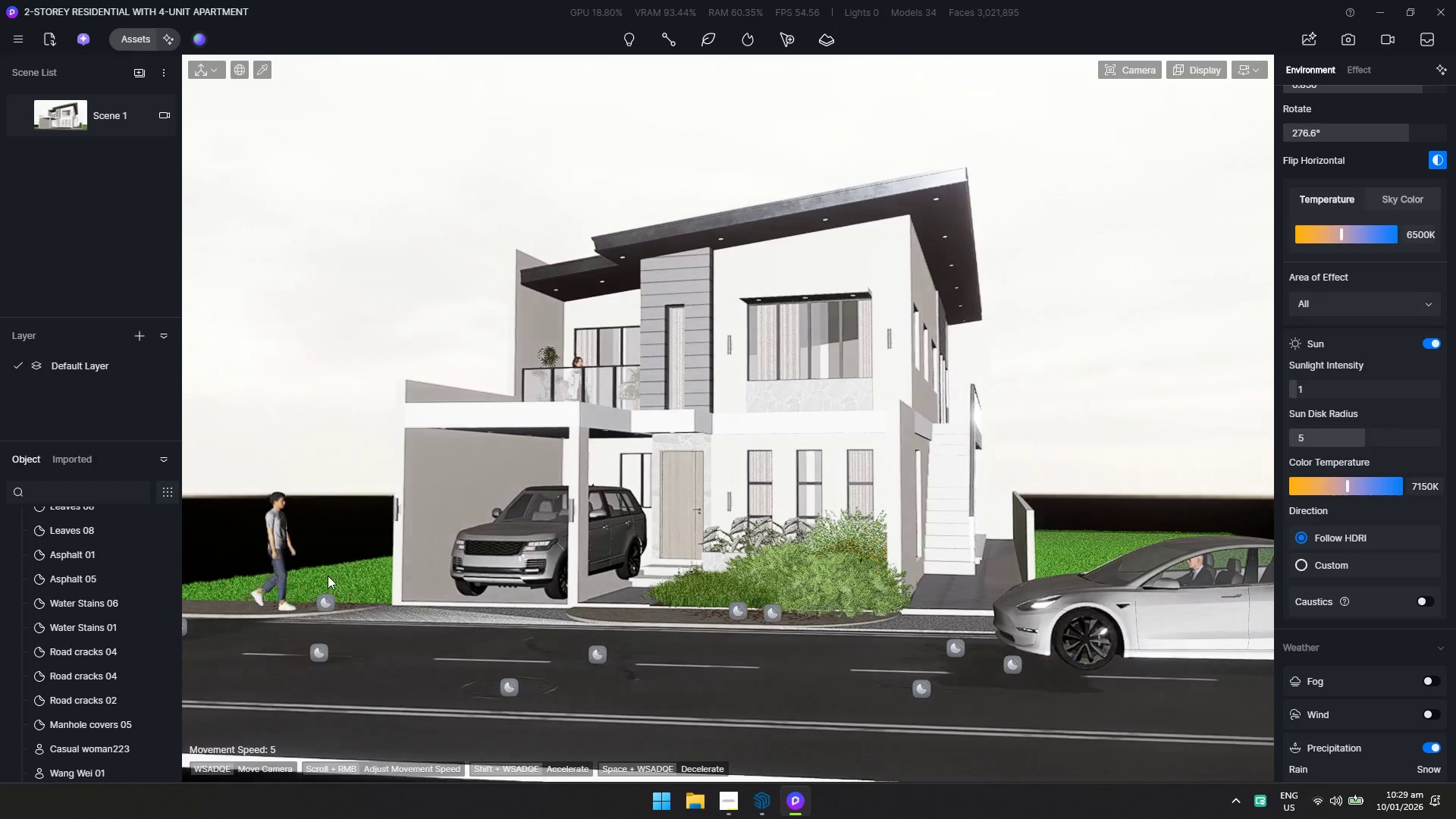 
left_click([275, 540])
 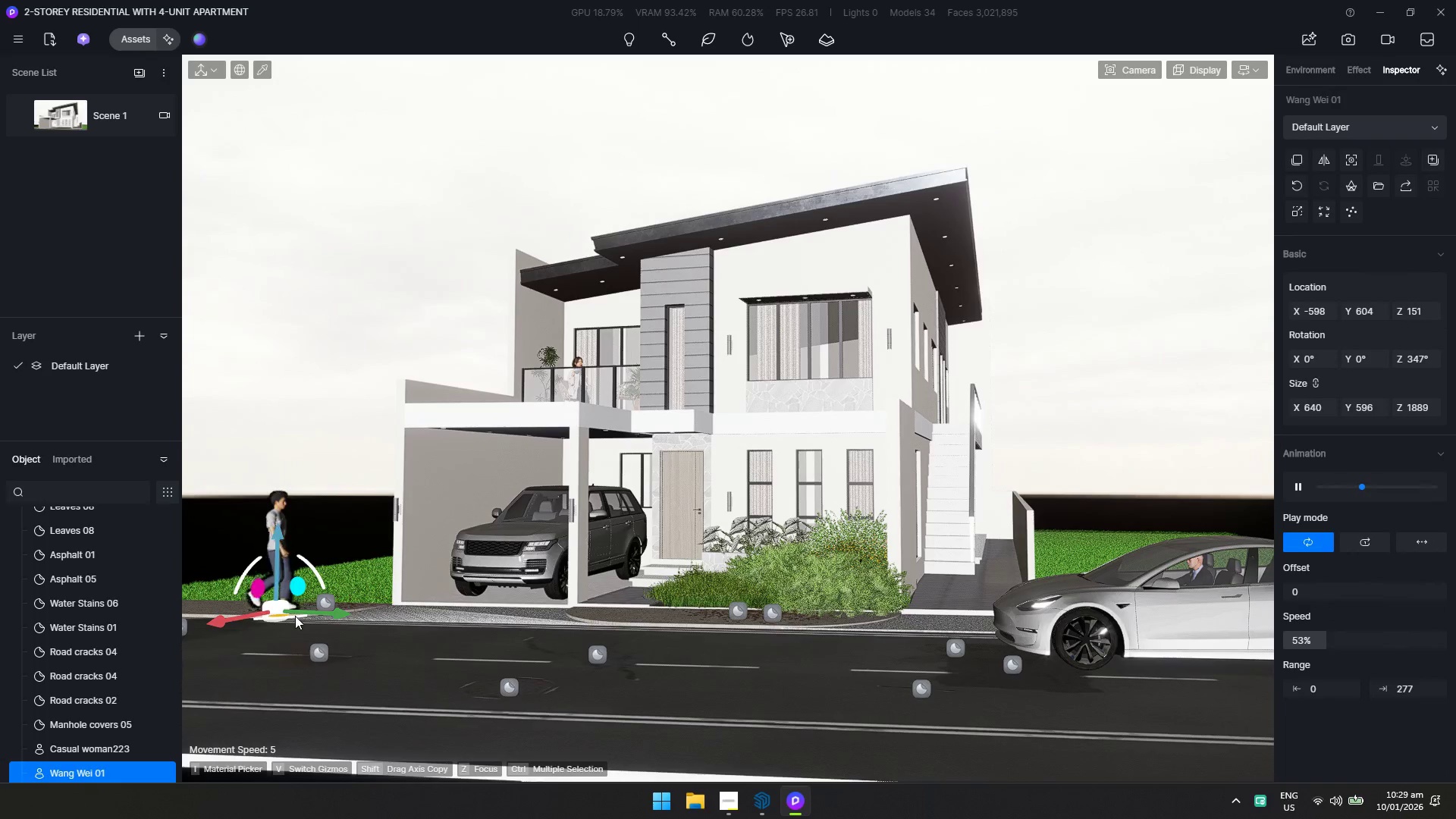 
left_click_drag(start_coordinate=[295, 618], to_coordinate=[264, 620])
 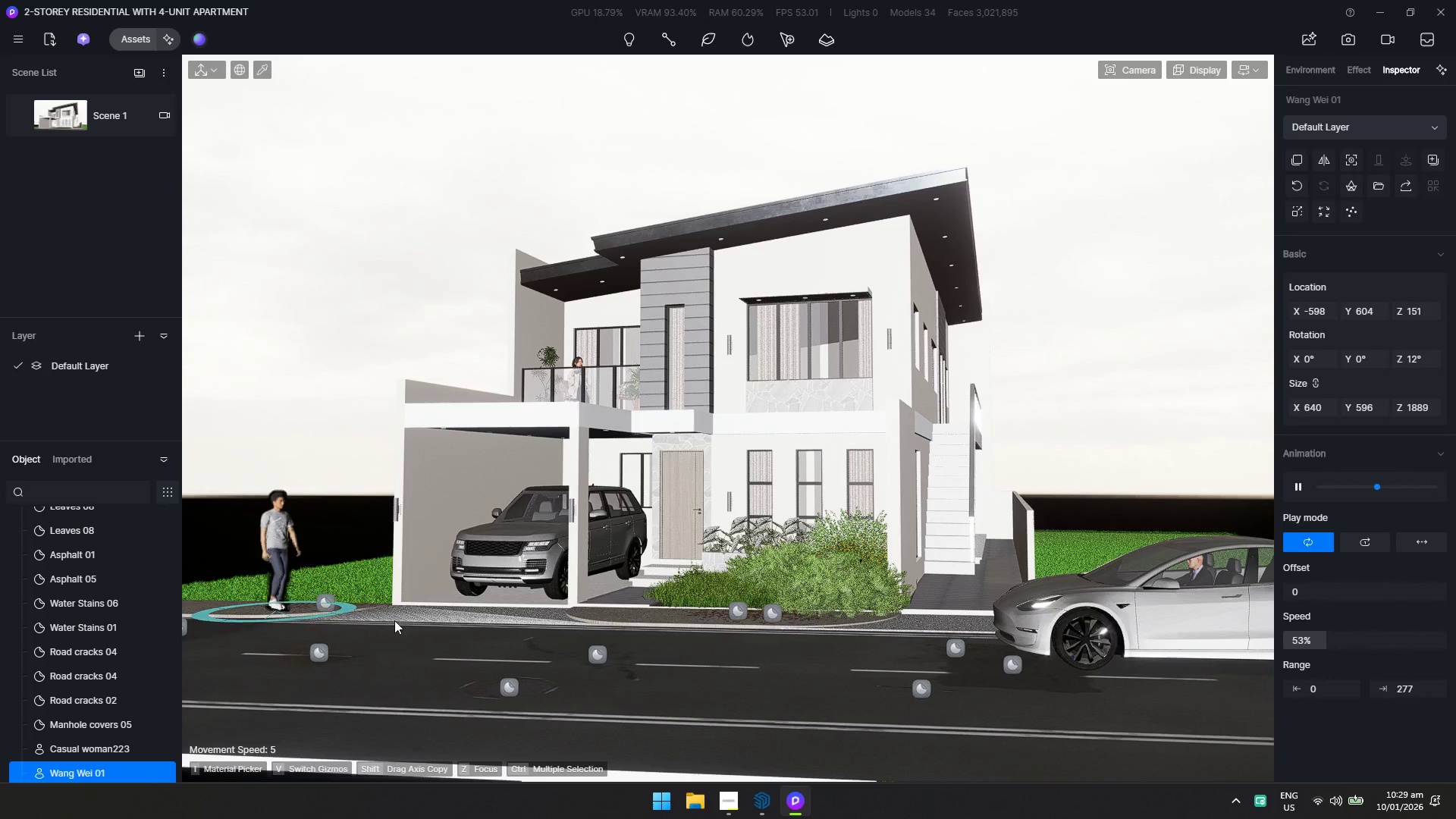 
key(Escape)
type(dw)
 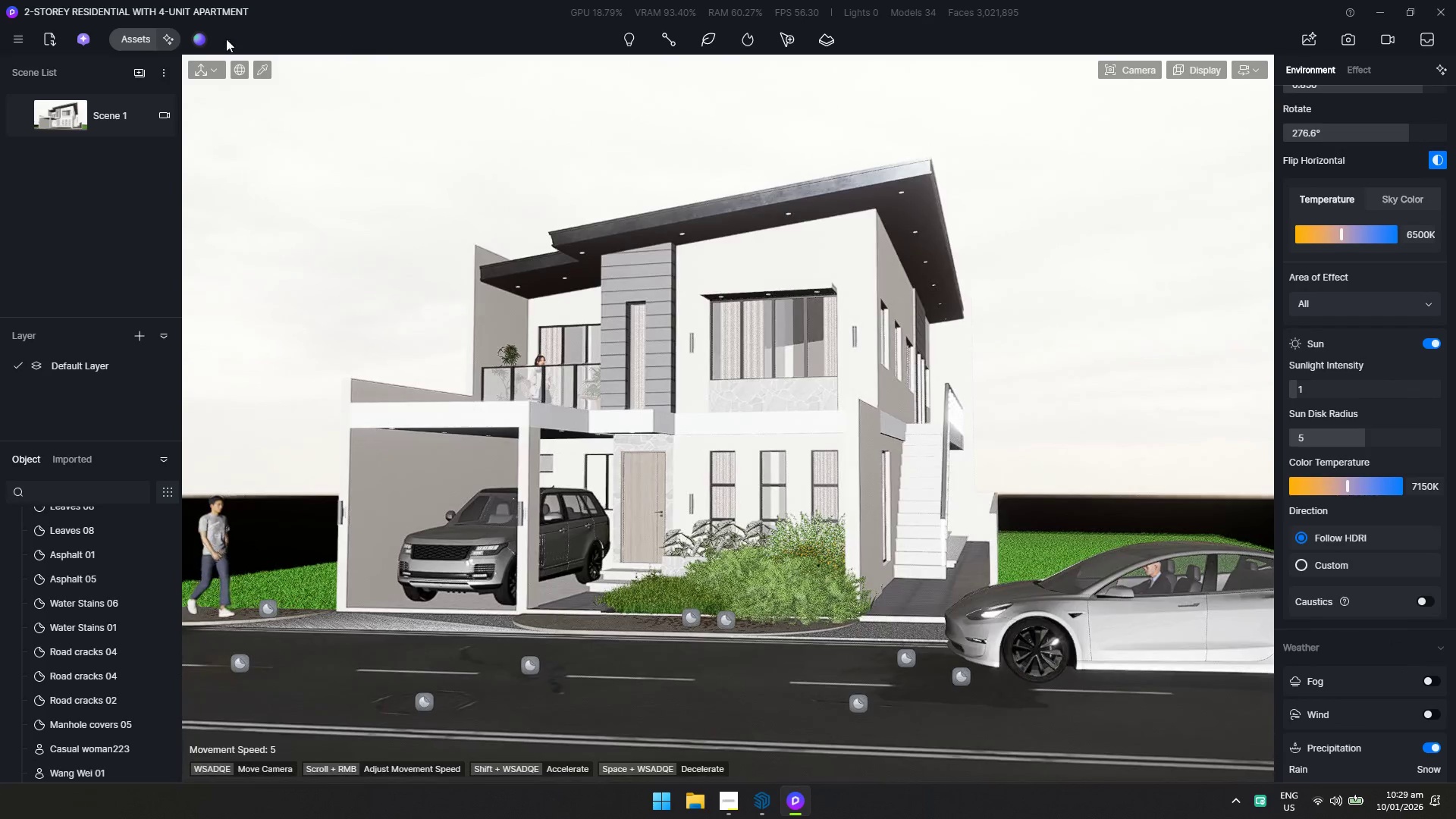 
left_click([140, 39])
 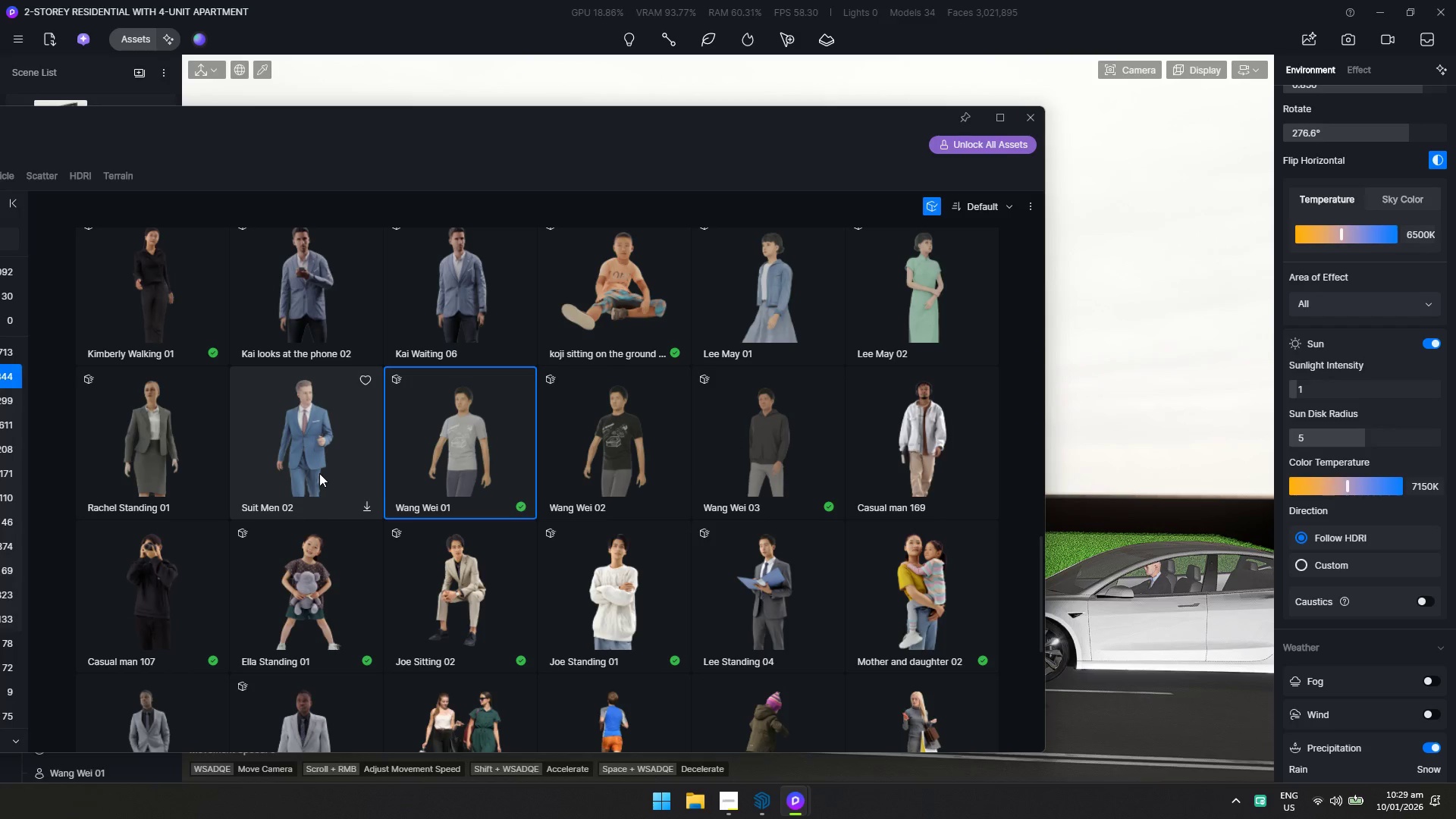 
left_click([620, 445])
 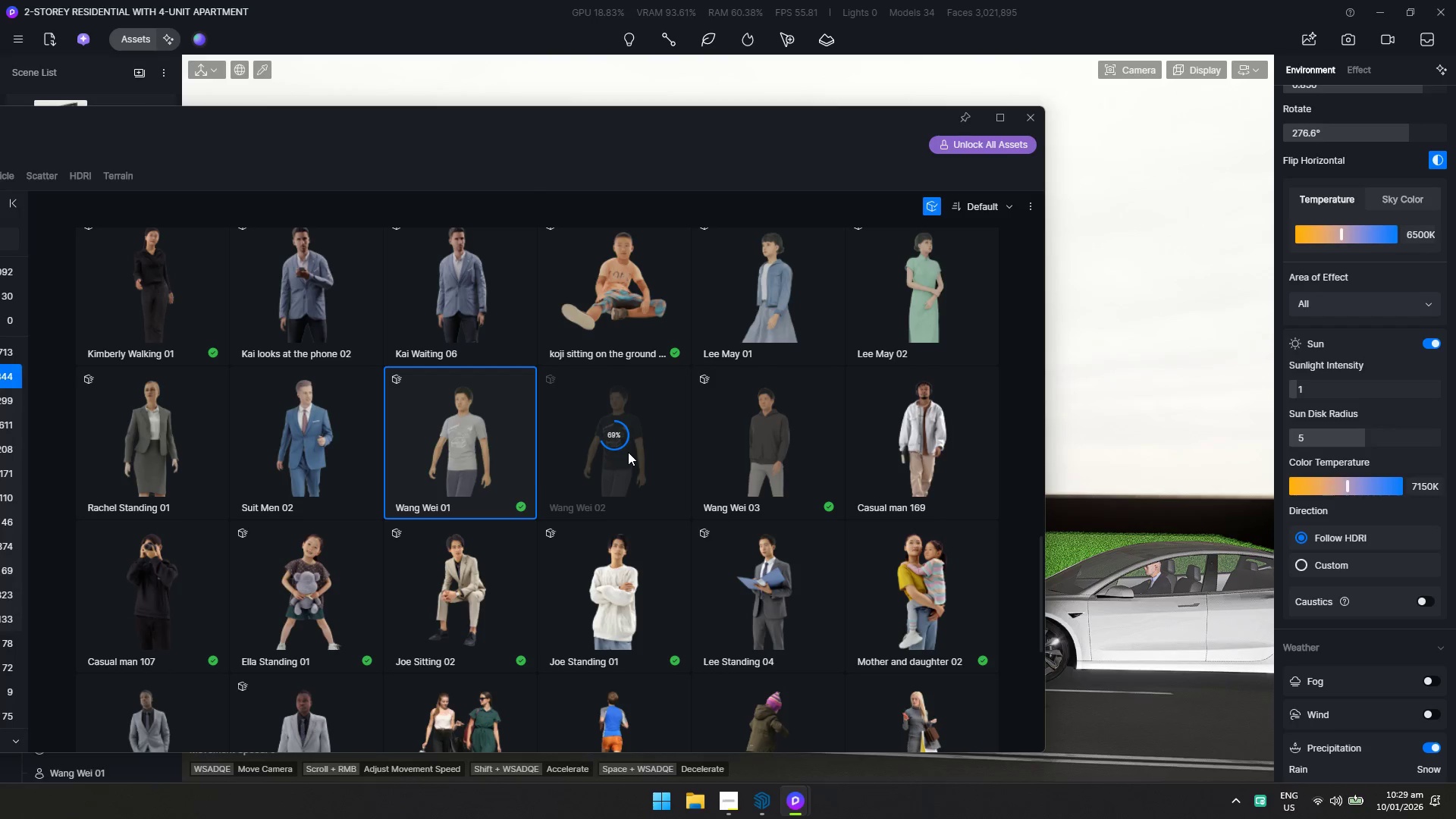 
wait(5.41)
 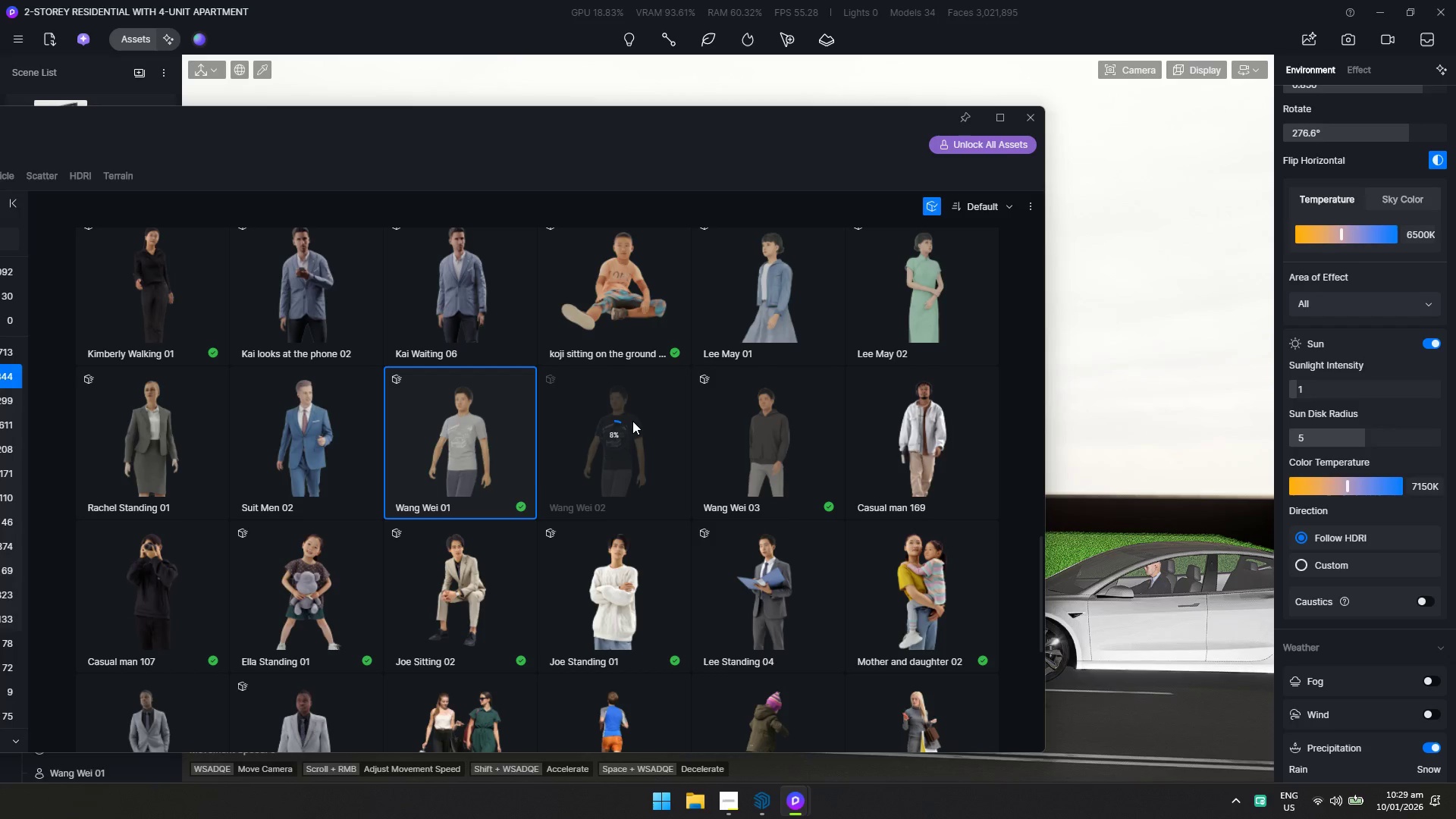 
left_click([628, 452])
 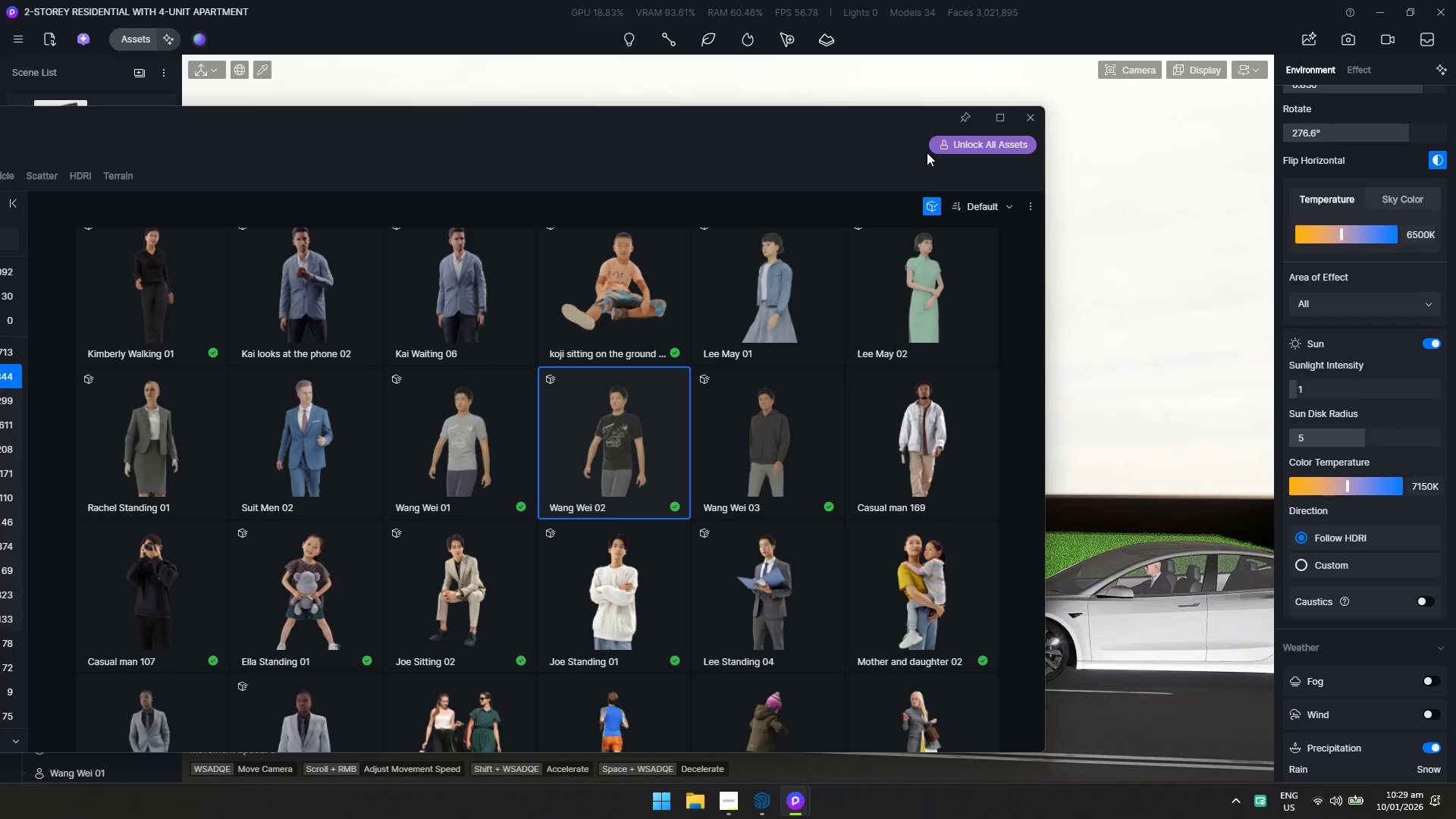 
left_click_drag(start_coordinate=[899, 114], to_coordinate=[198, 402])
 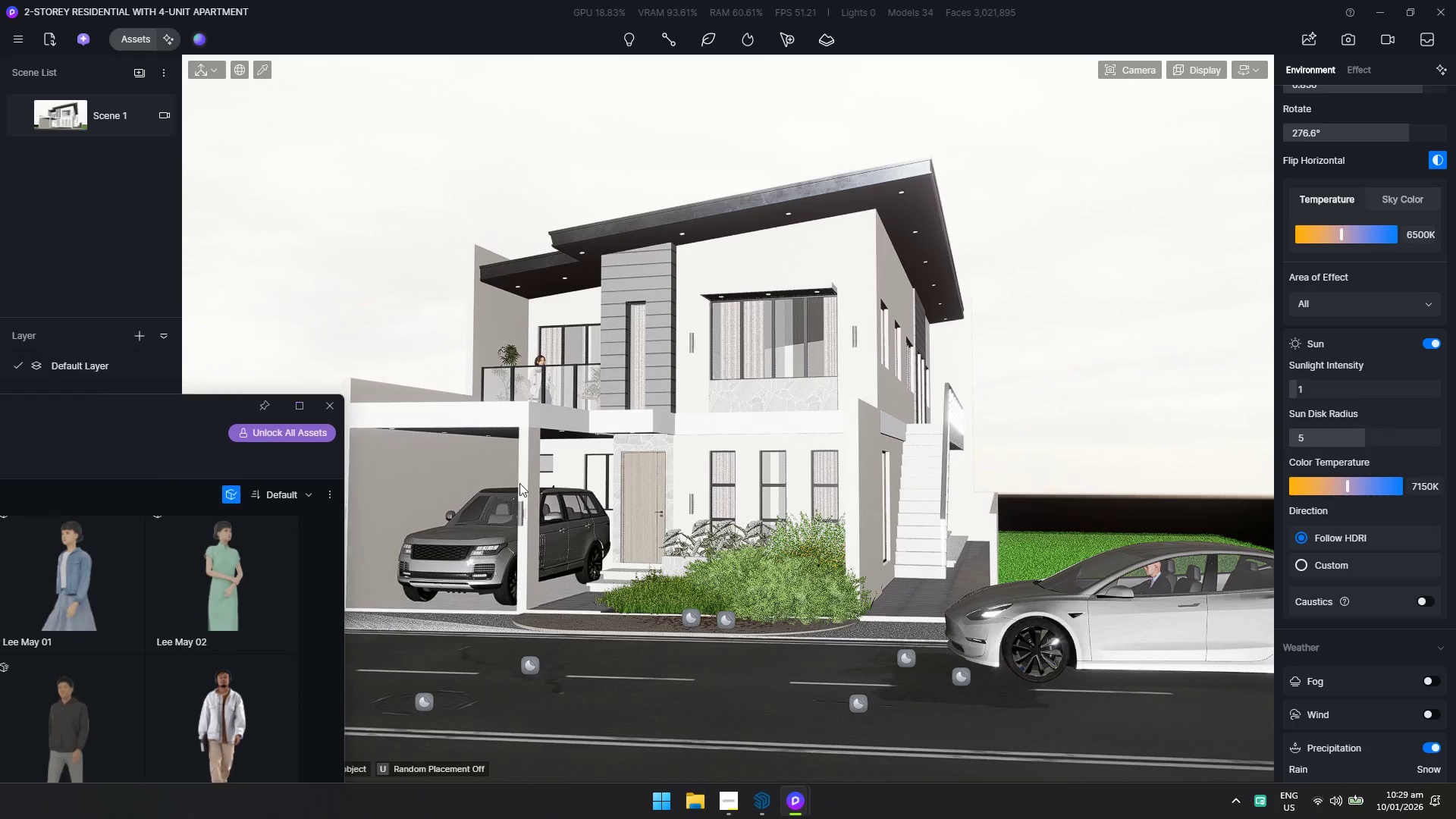 
hold_key(key=Q, duration=0.8)
 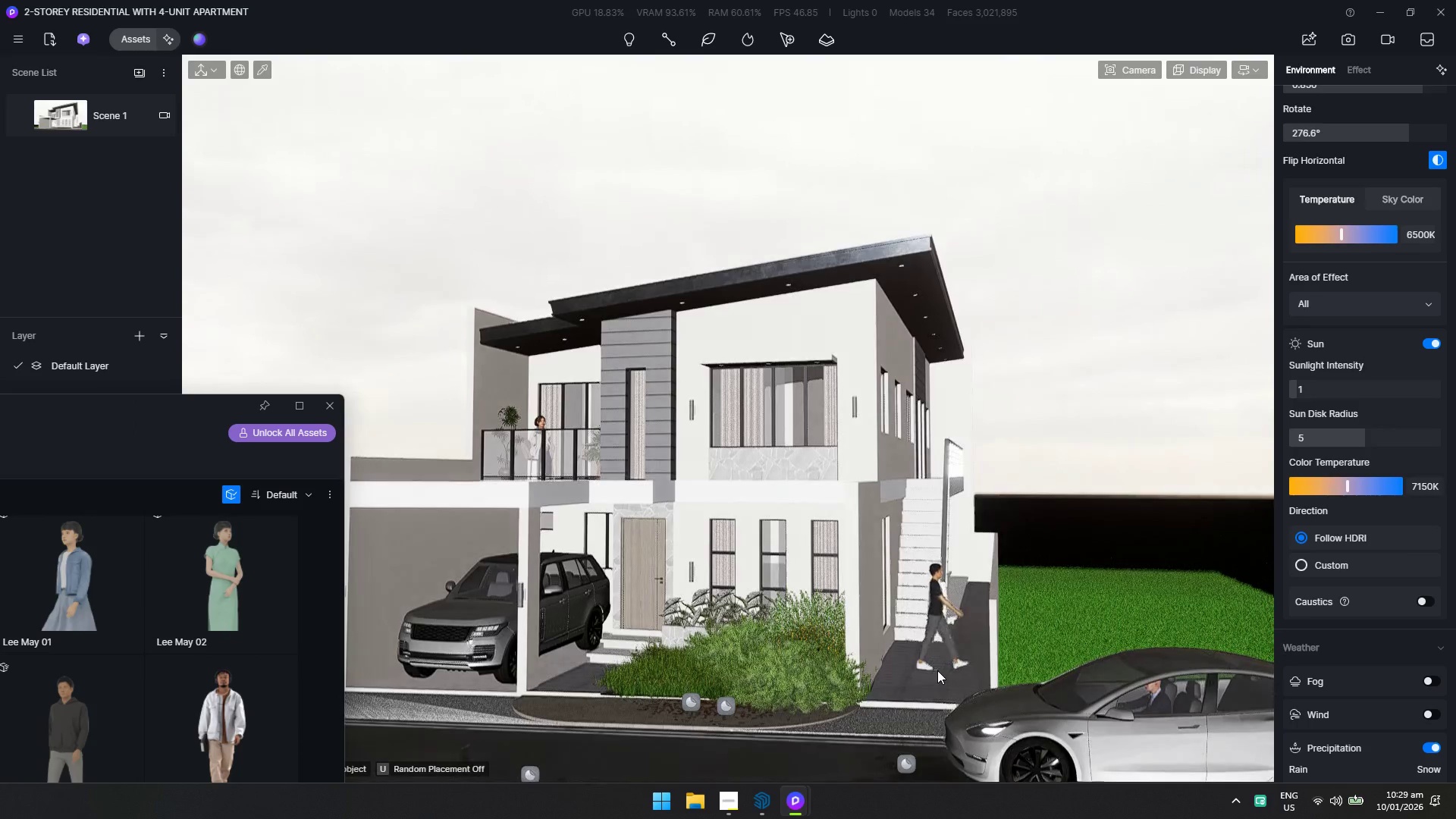 
hold_key(key=Q, duration=18.56)
 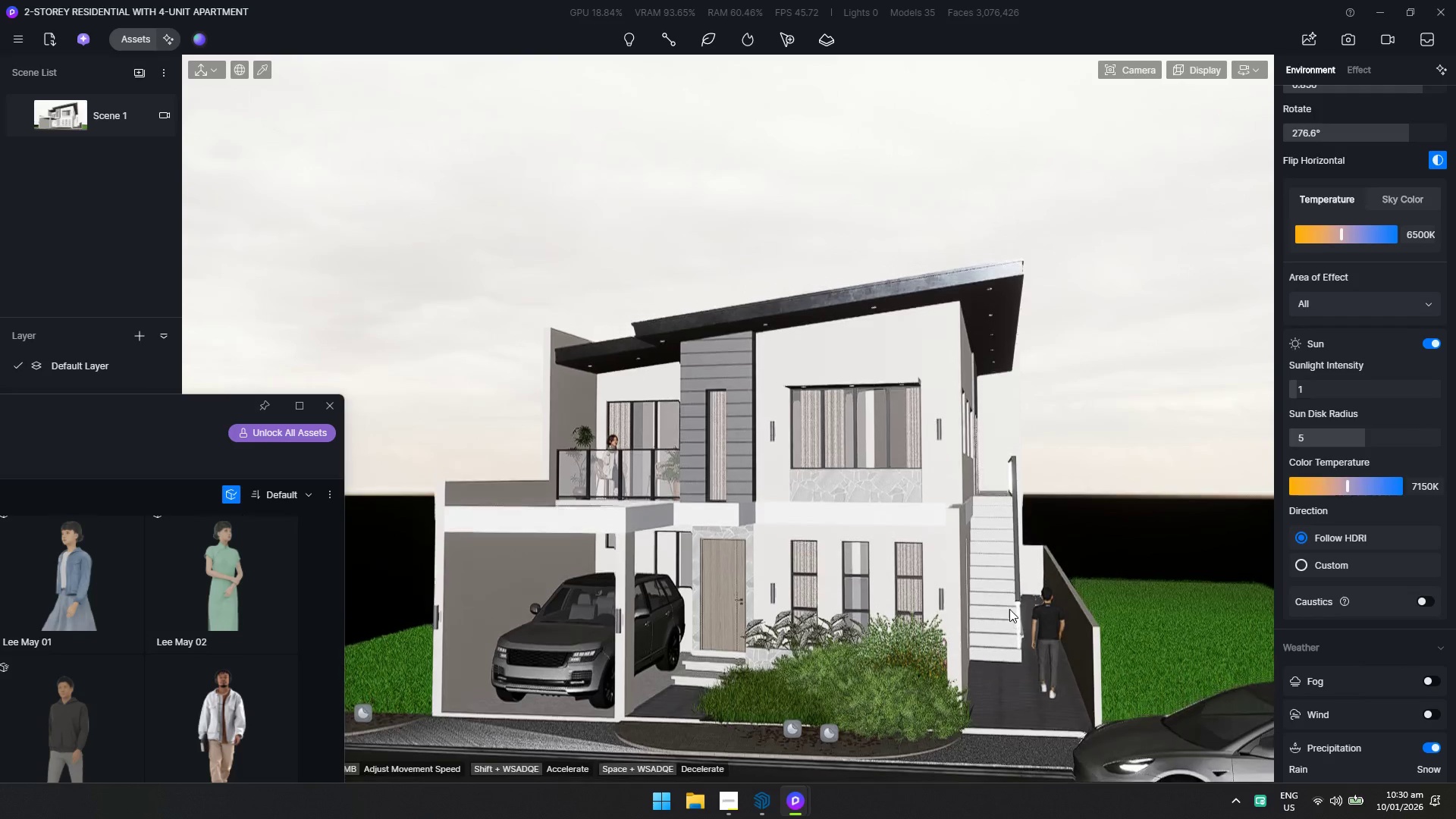 
left_click([937, 670])
 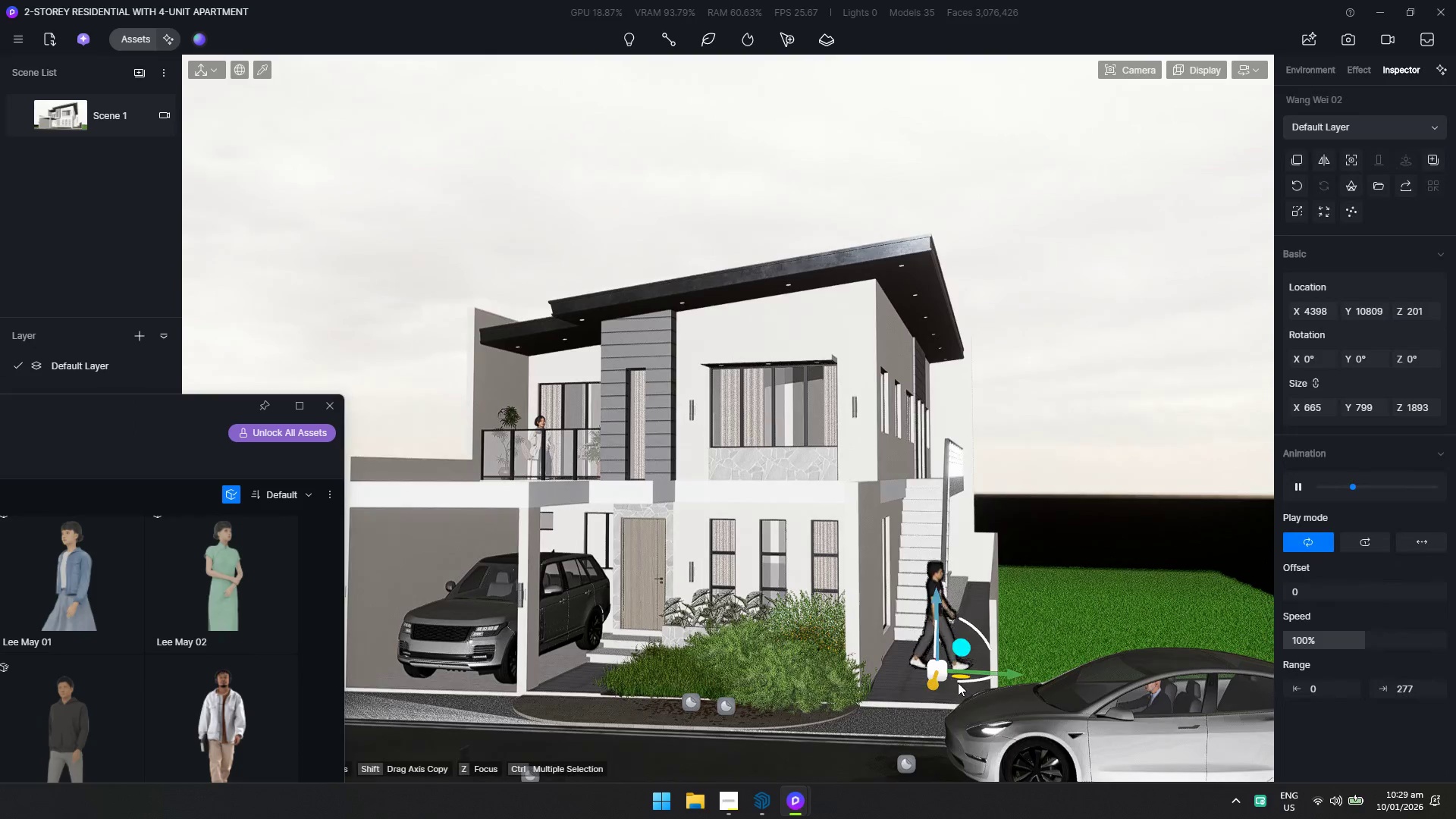 
left_click_drag(start_coordinate=[964, 682], to_coordinate=[996, 673])
 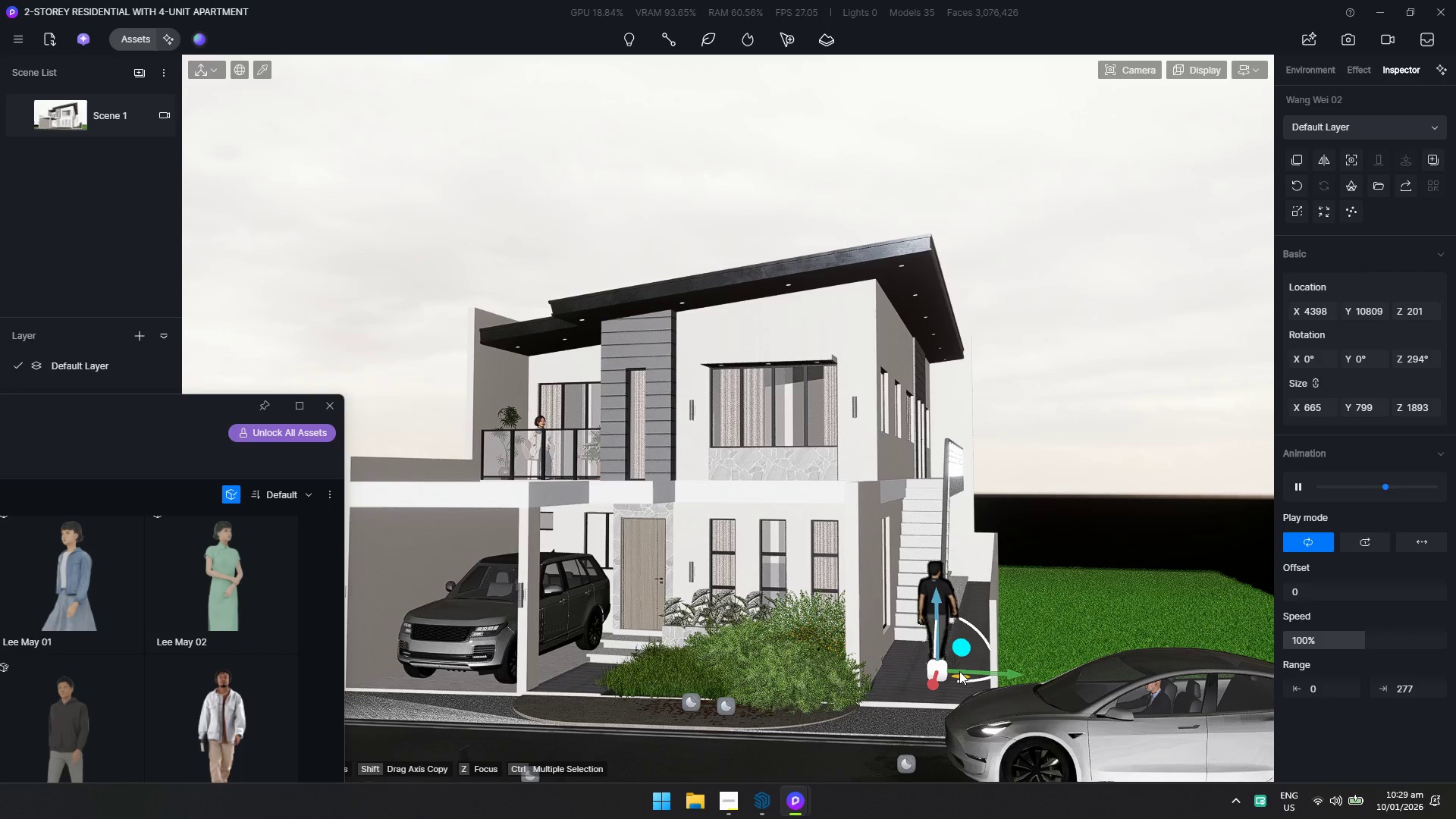 
left_click_drag(start_coordinate=[964, 670], to_coordinate=[987, 673])
 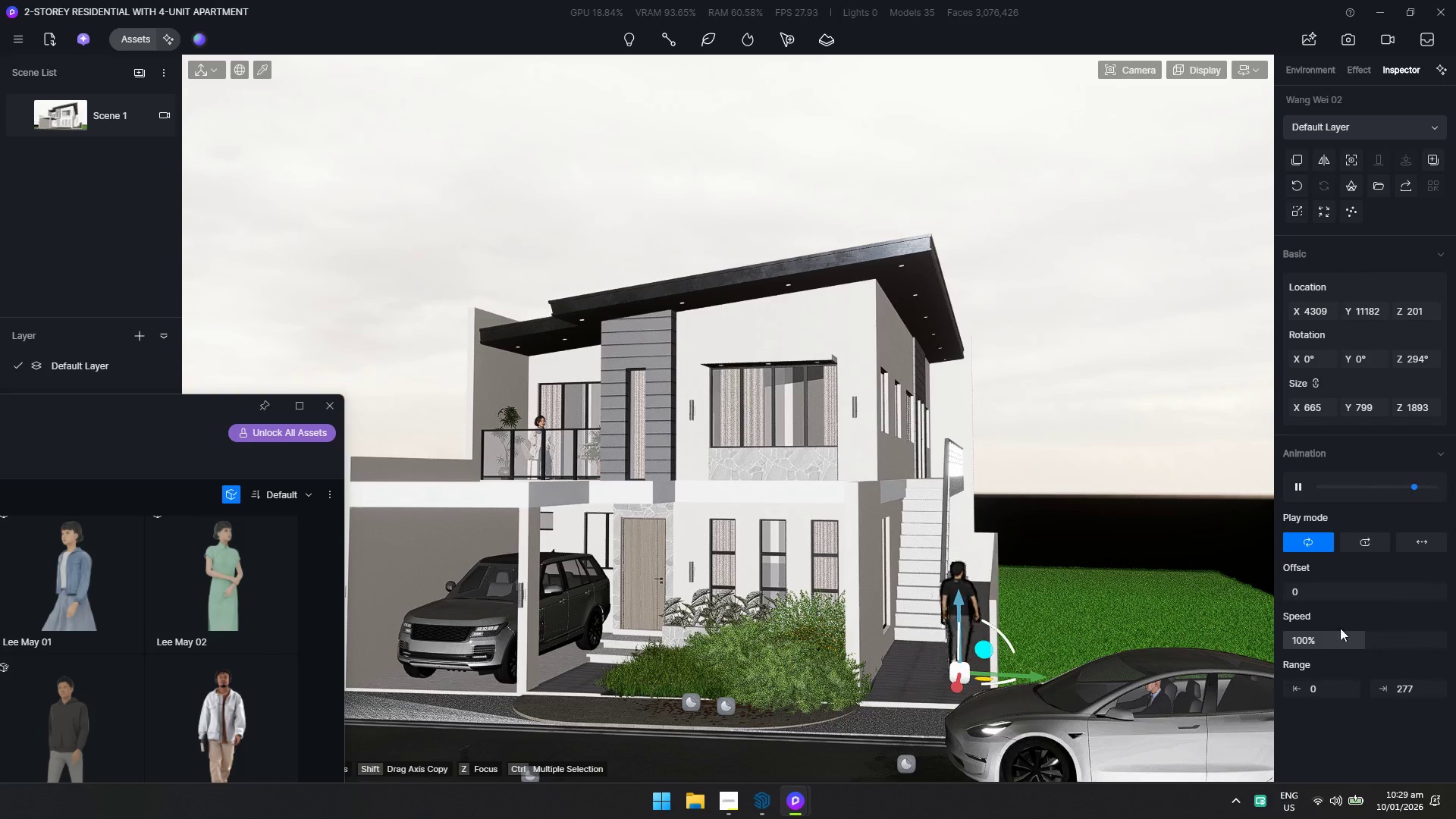 
left_click_drag(start_coordinate=[1348, 646], to_coordinate=[1307, 651])
 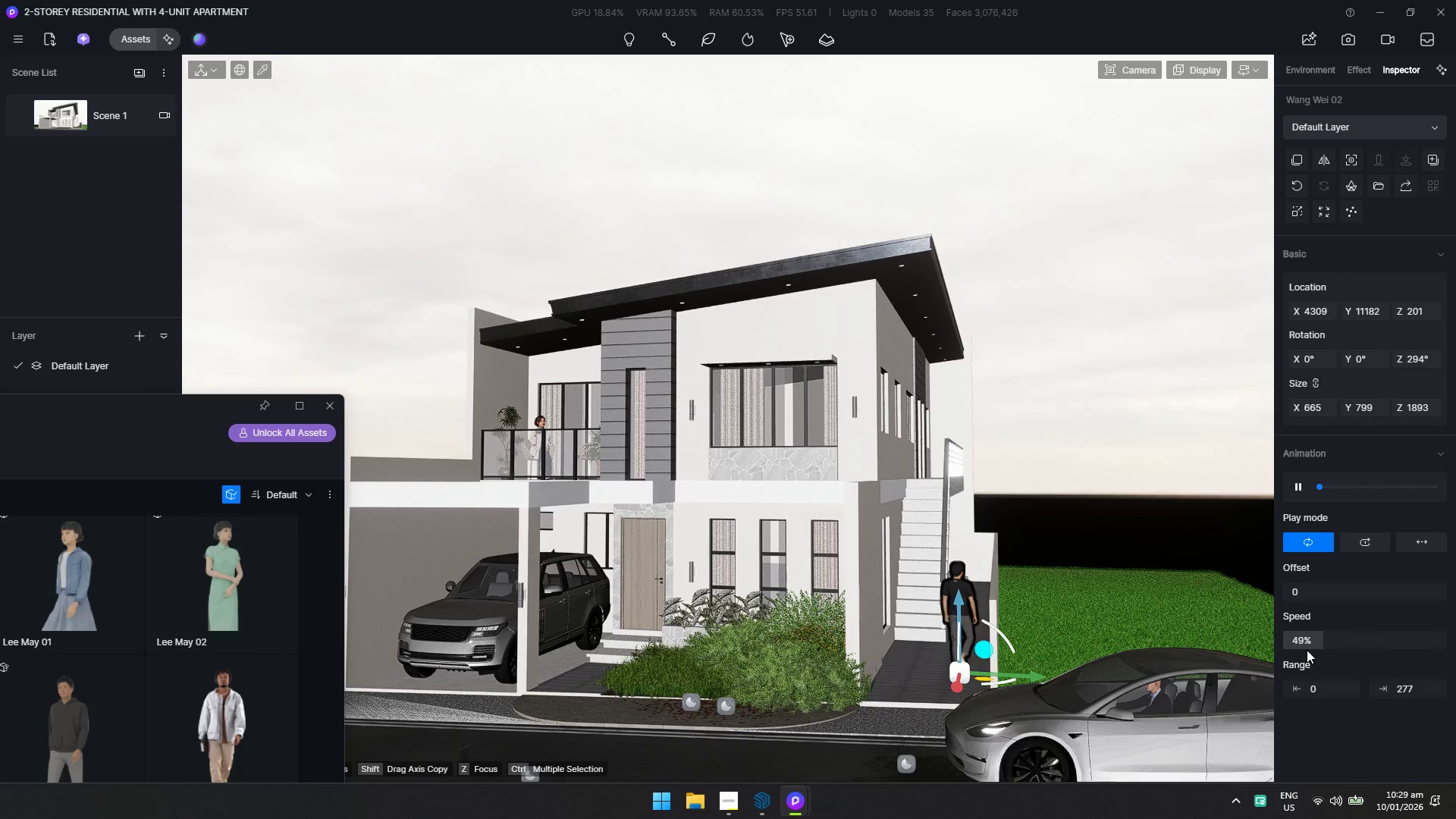 
key(Escape)
 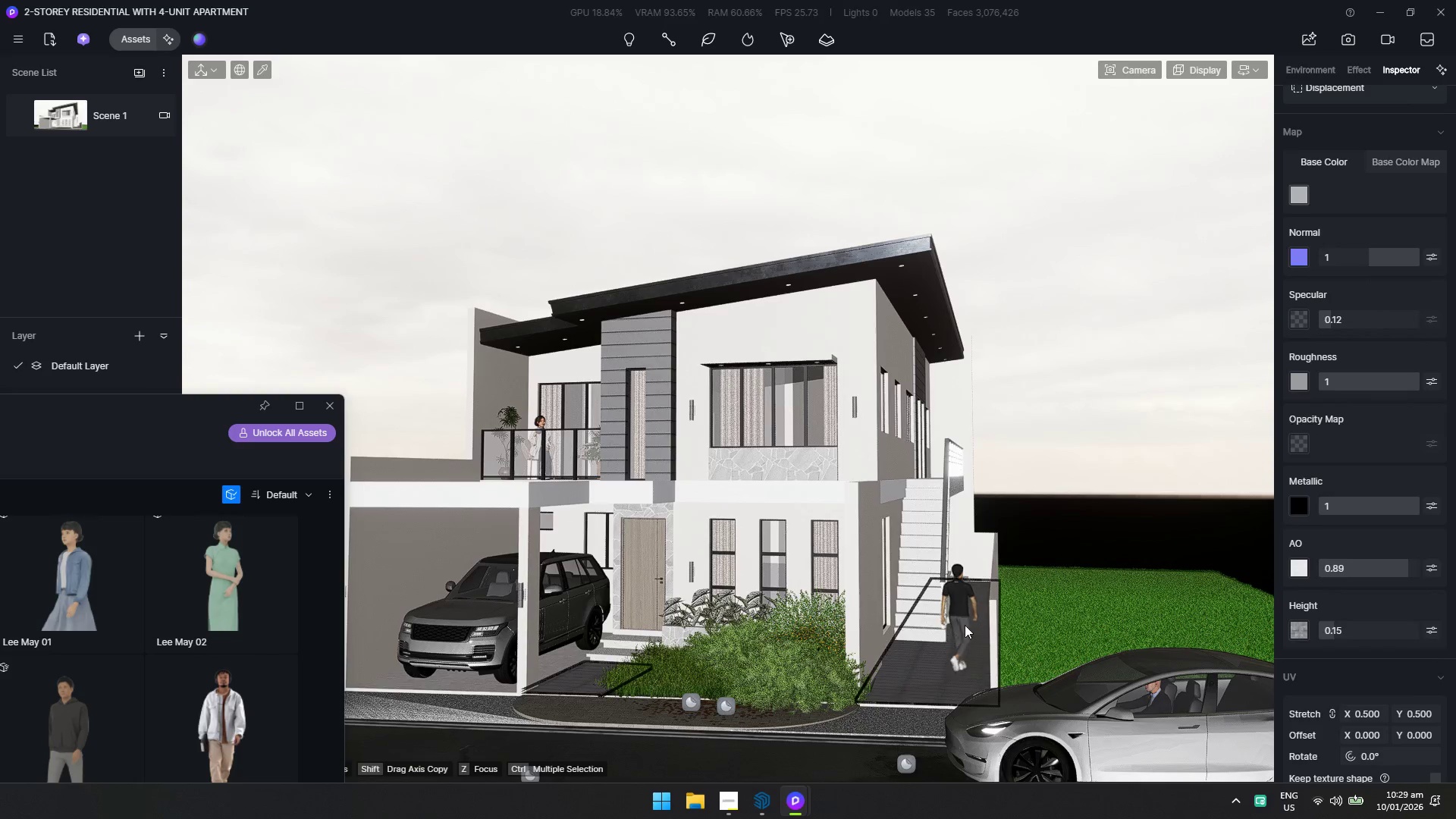 
left_click([965, 599])
 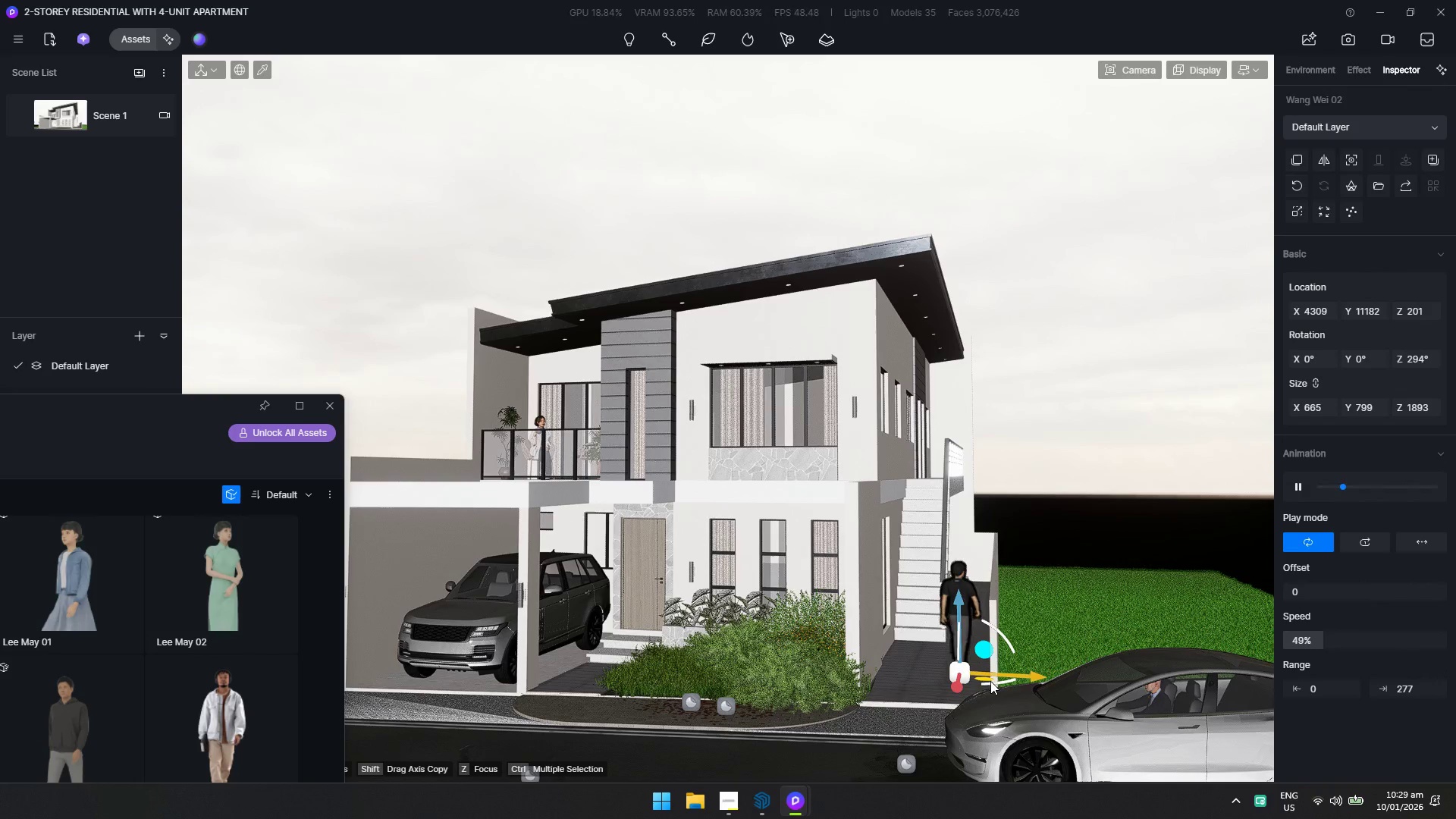 
left_click_drag(start_coordinate=[994, 686], to_coordinate=[1009, 682])
 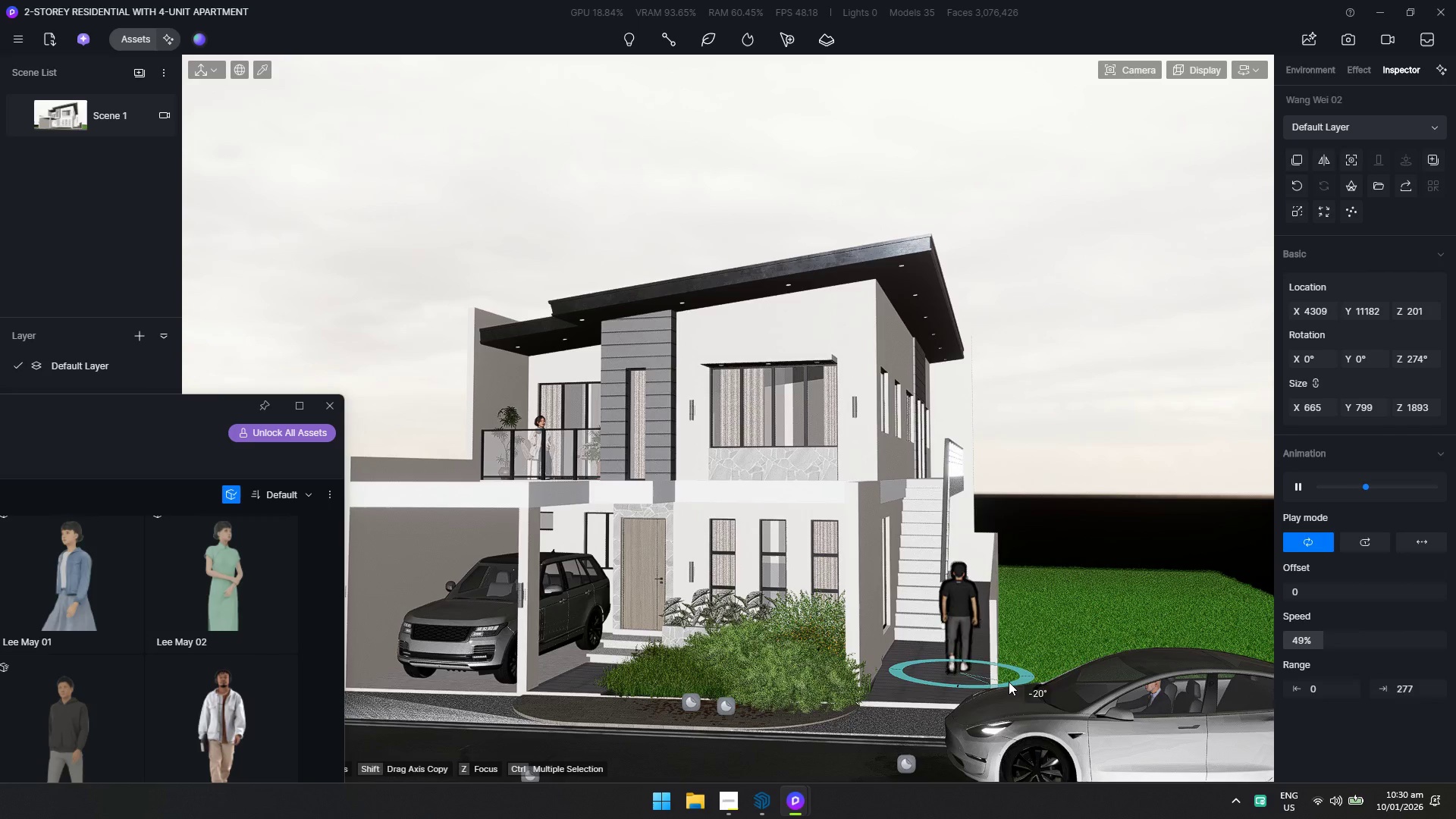 
key(Escape)
 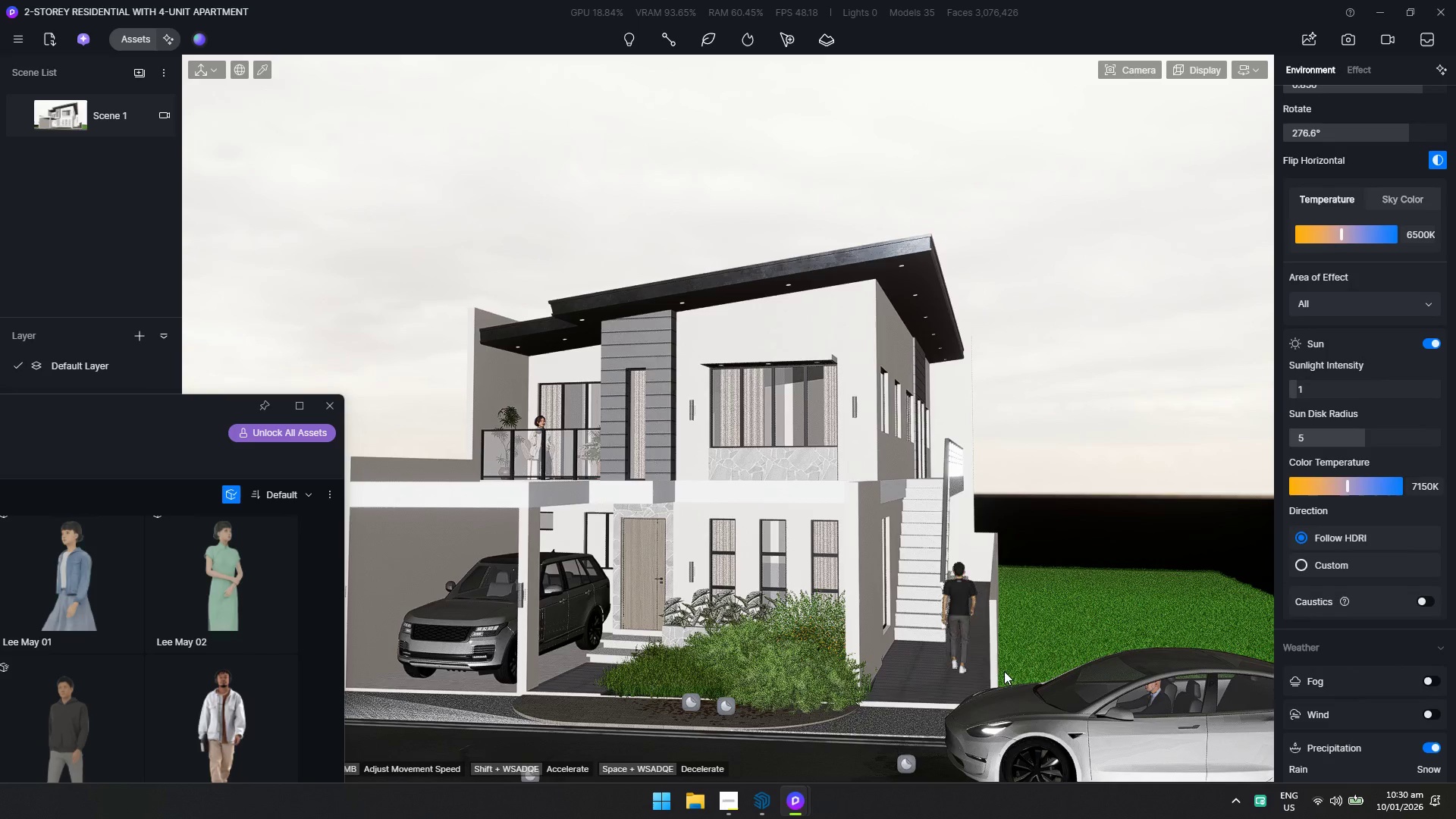 
hold_key(key=A, duration=0.5)
 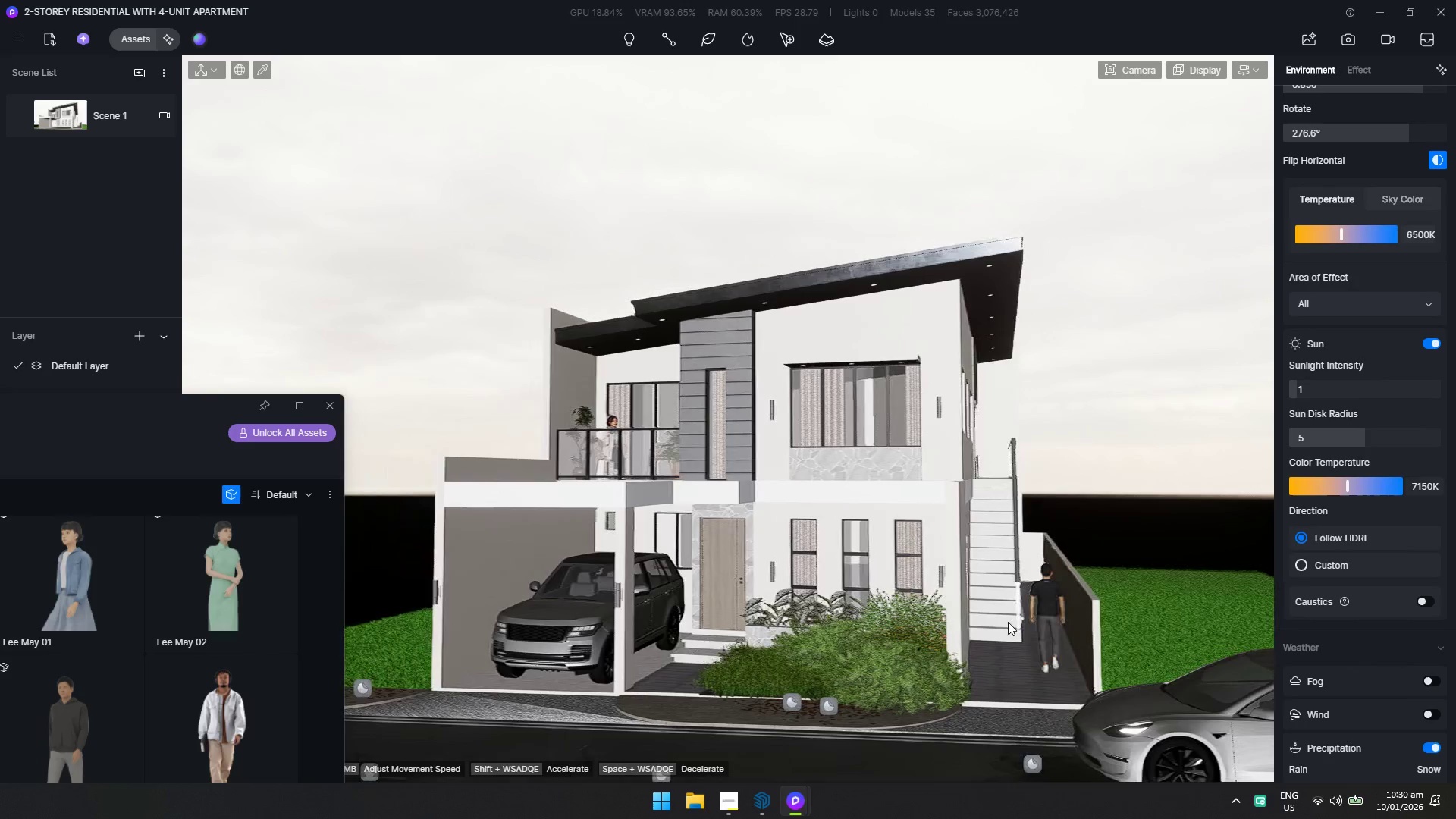 
key(Control+ControlLeft)
 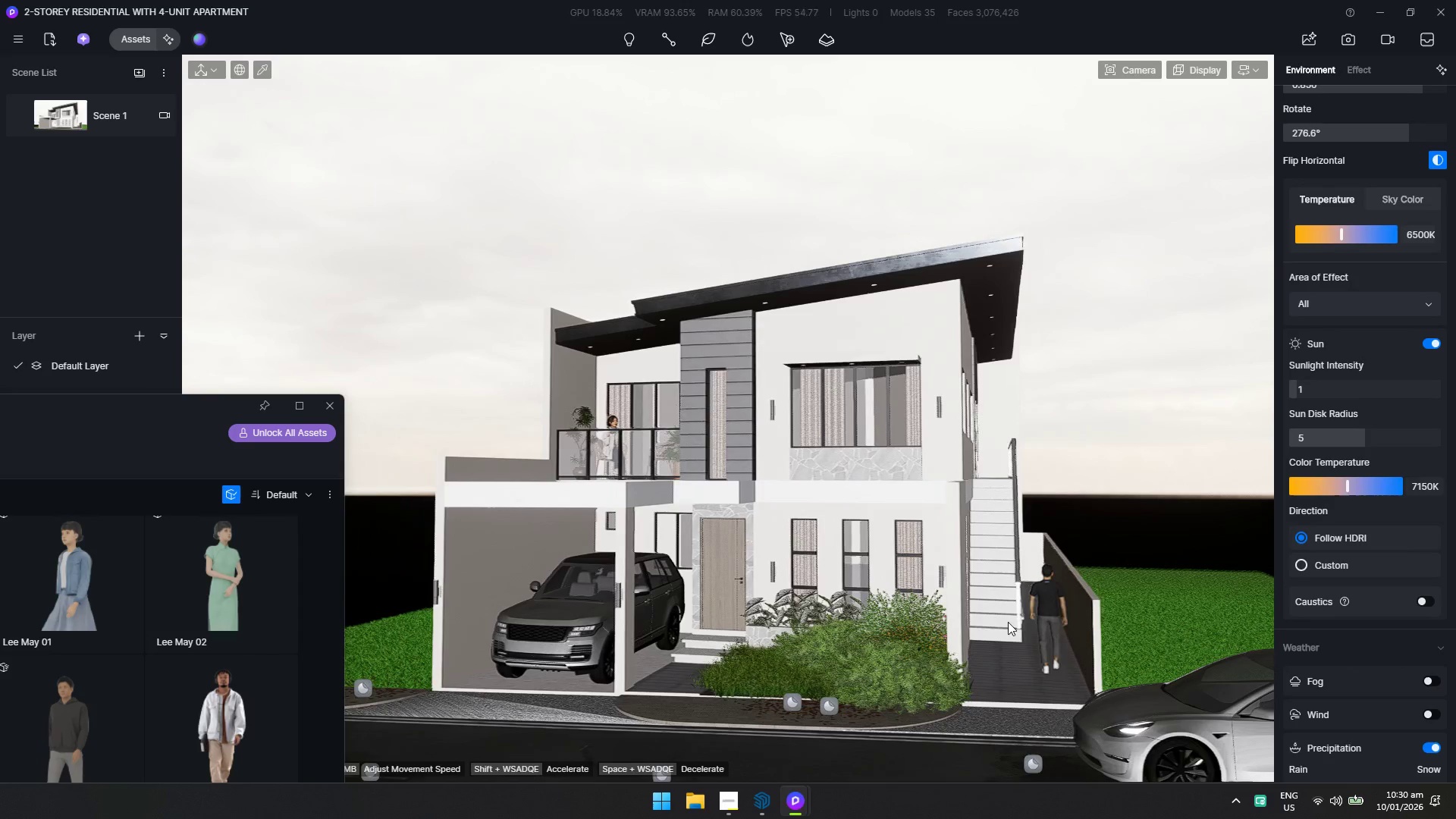 
key(Control+S)
 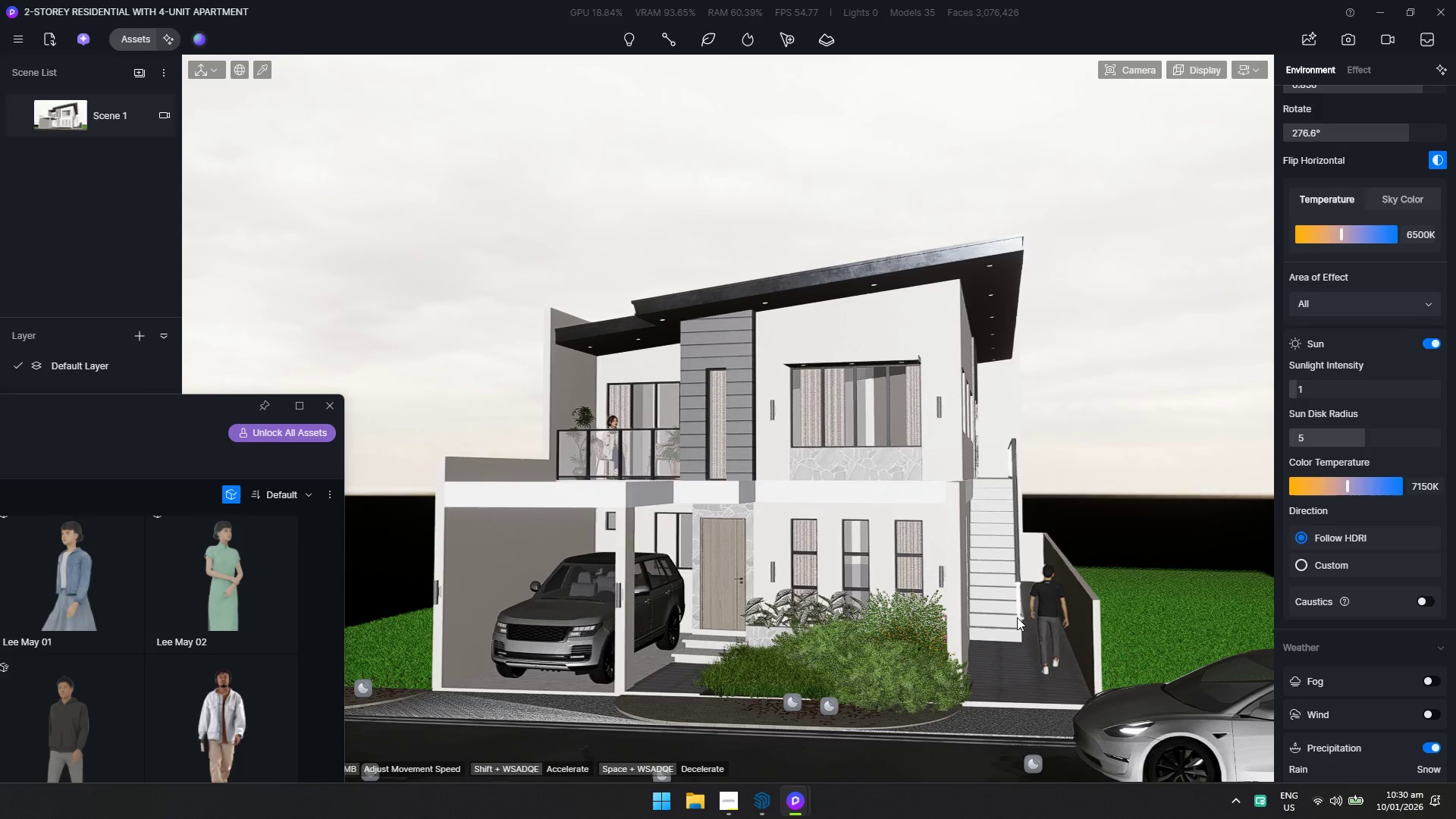 
hold_key(key=Q, duration=0.45)
 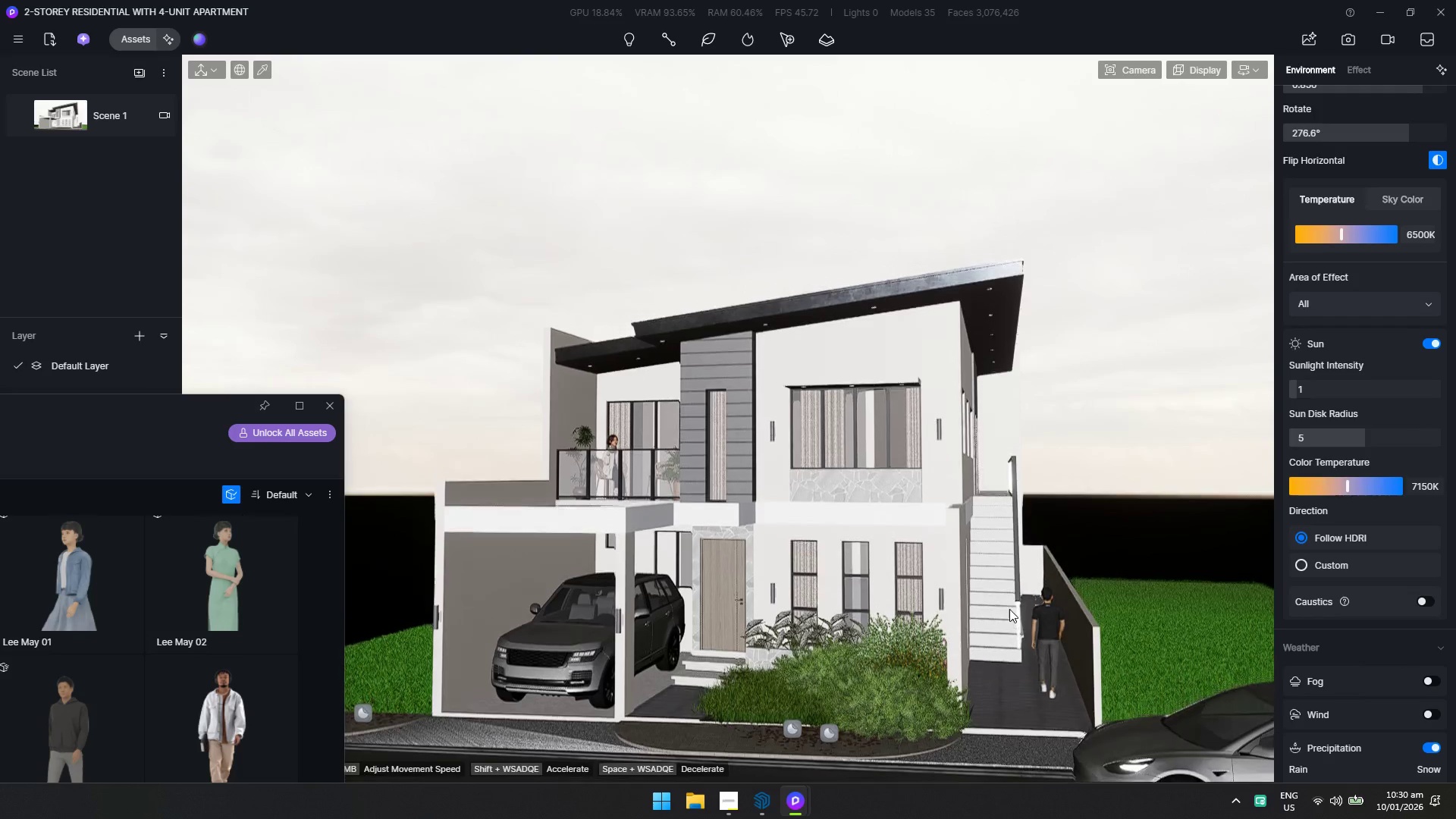 
hold_key(key=E, duration=1.56)
 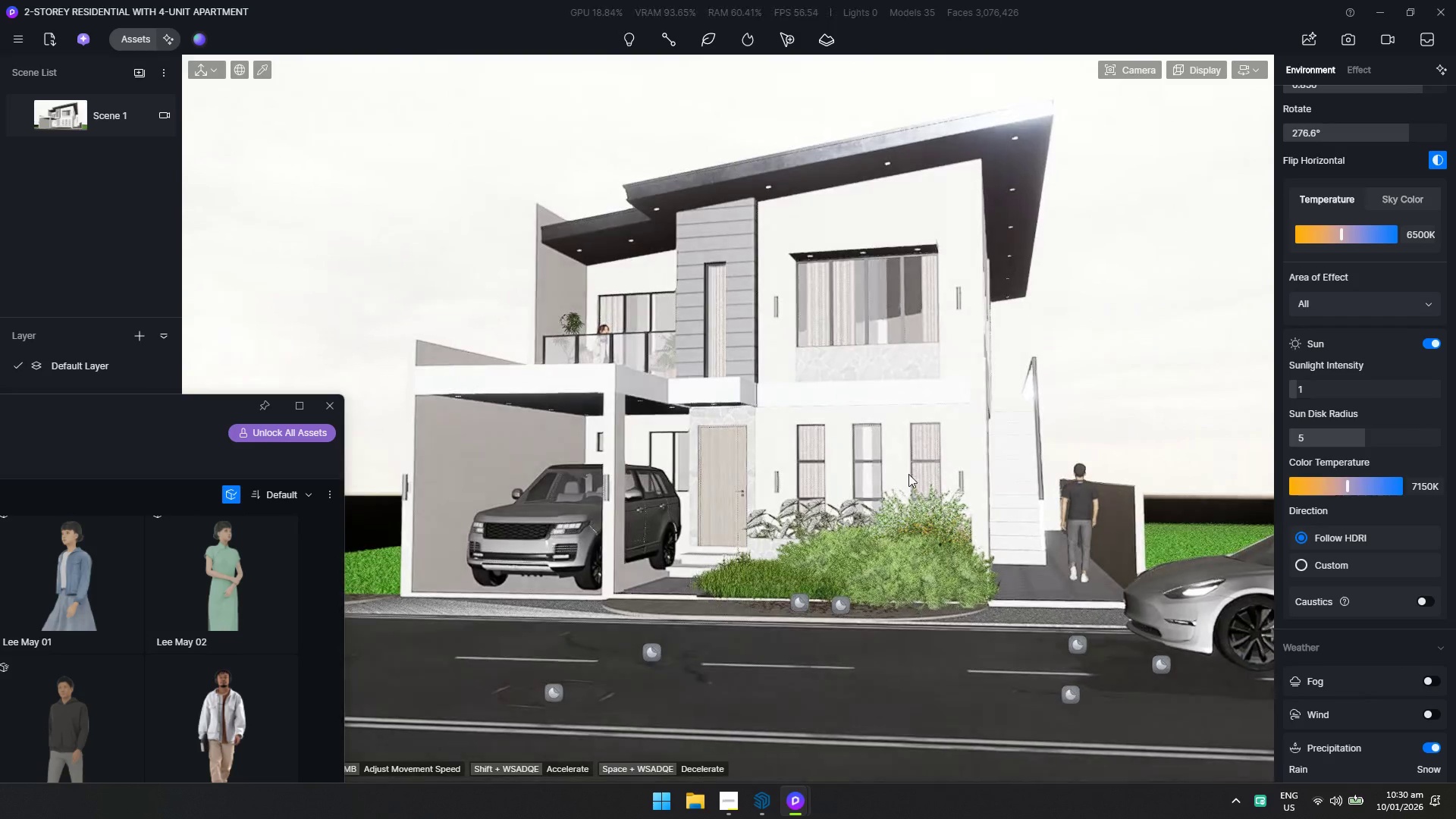 
hold_key(key=W, duration=0.47)
 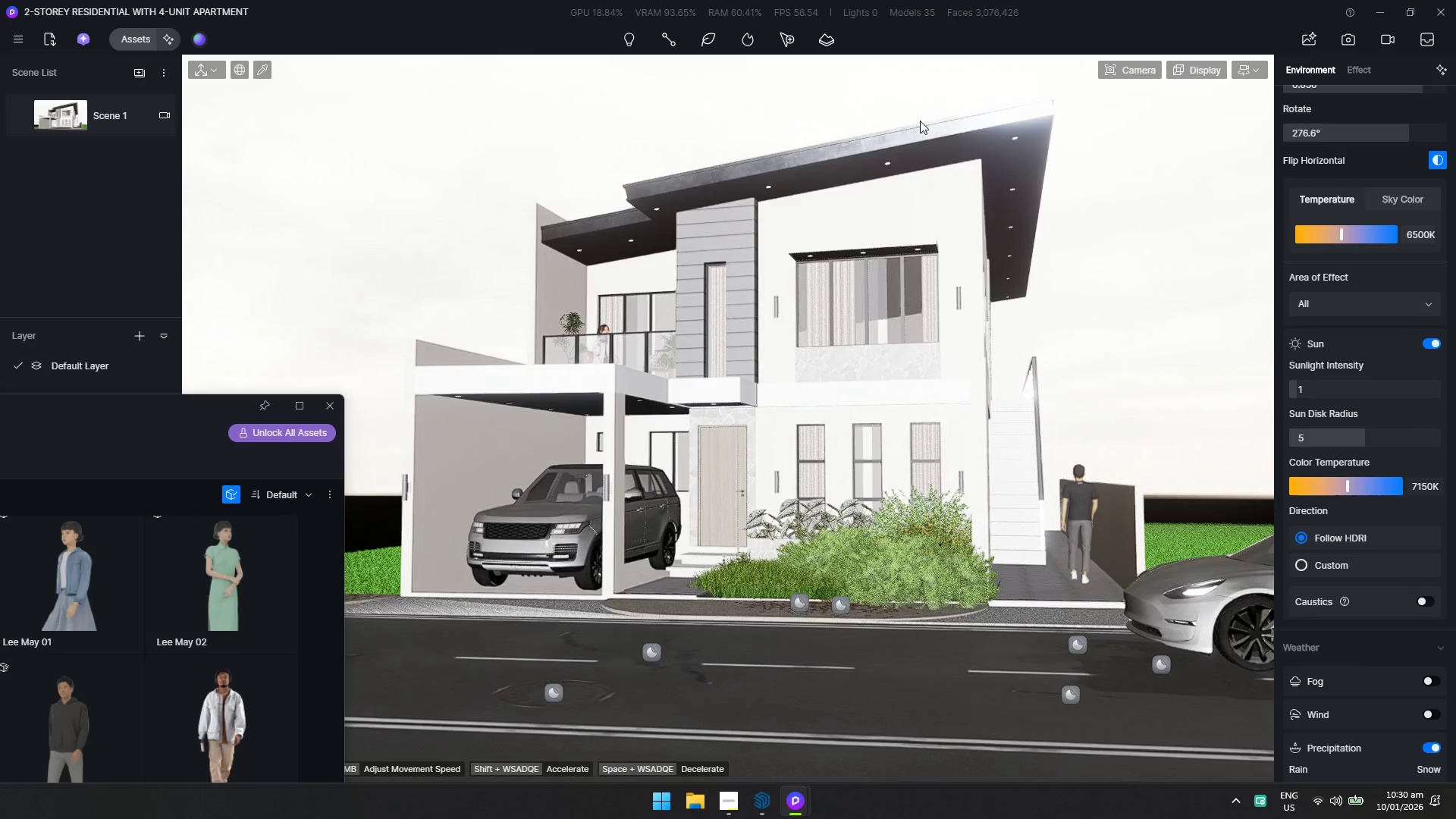 
left_click([920, 138])
 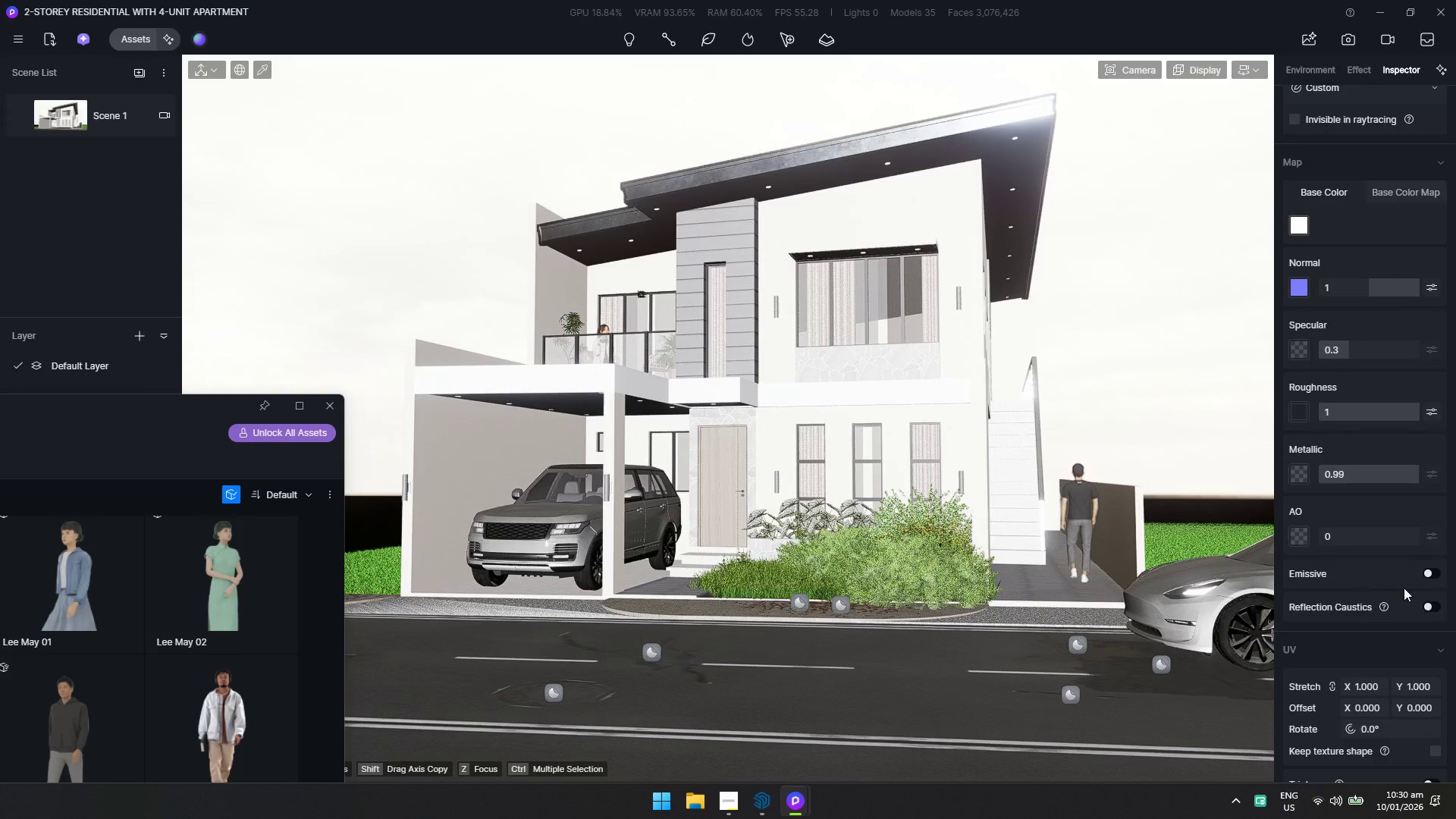 
left_click([1011, 179])
 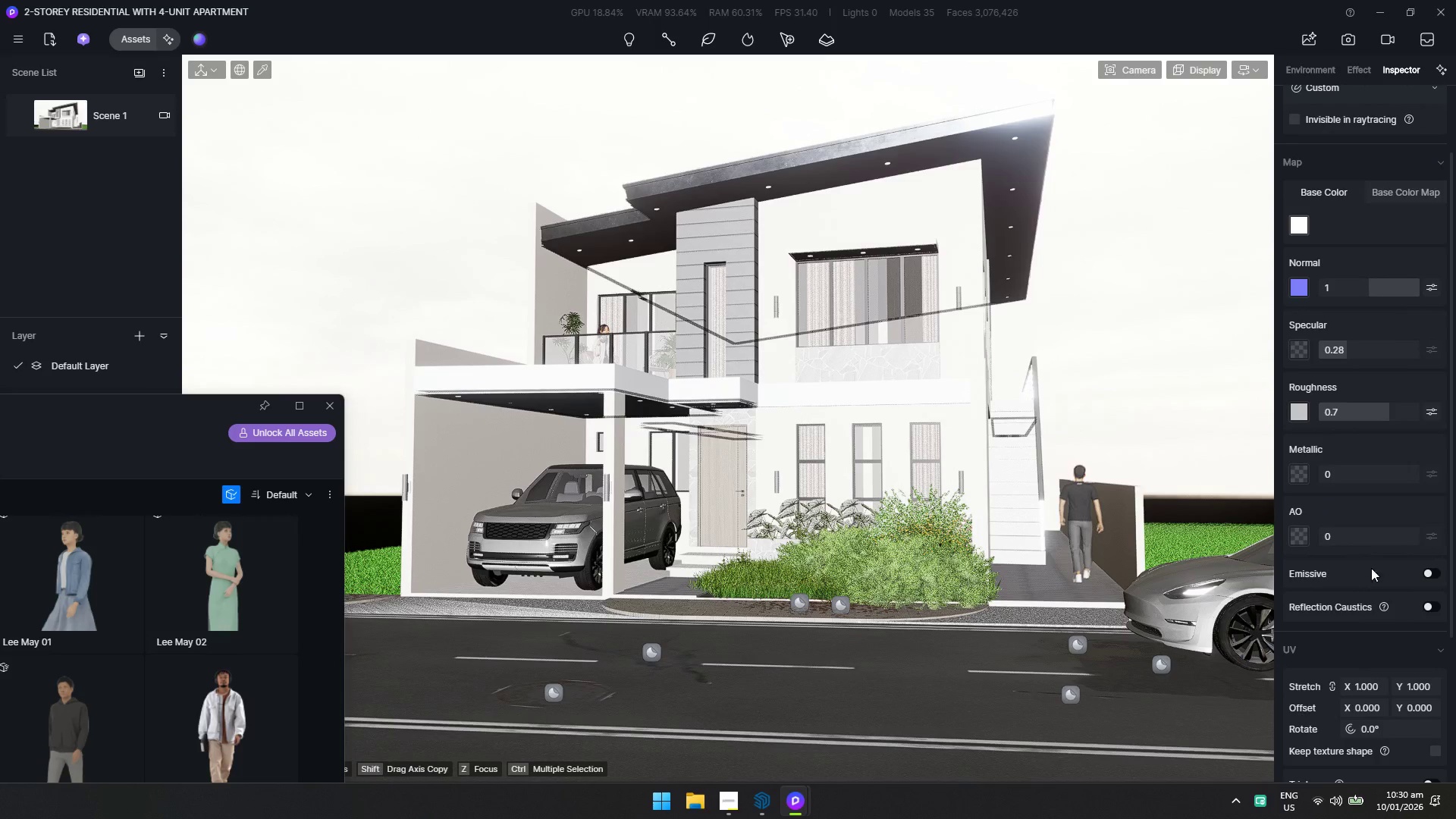 
left_click([1428, 606])
 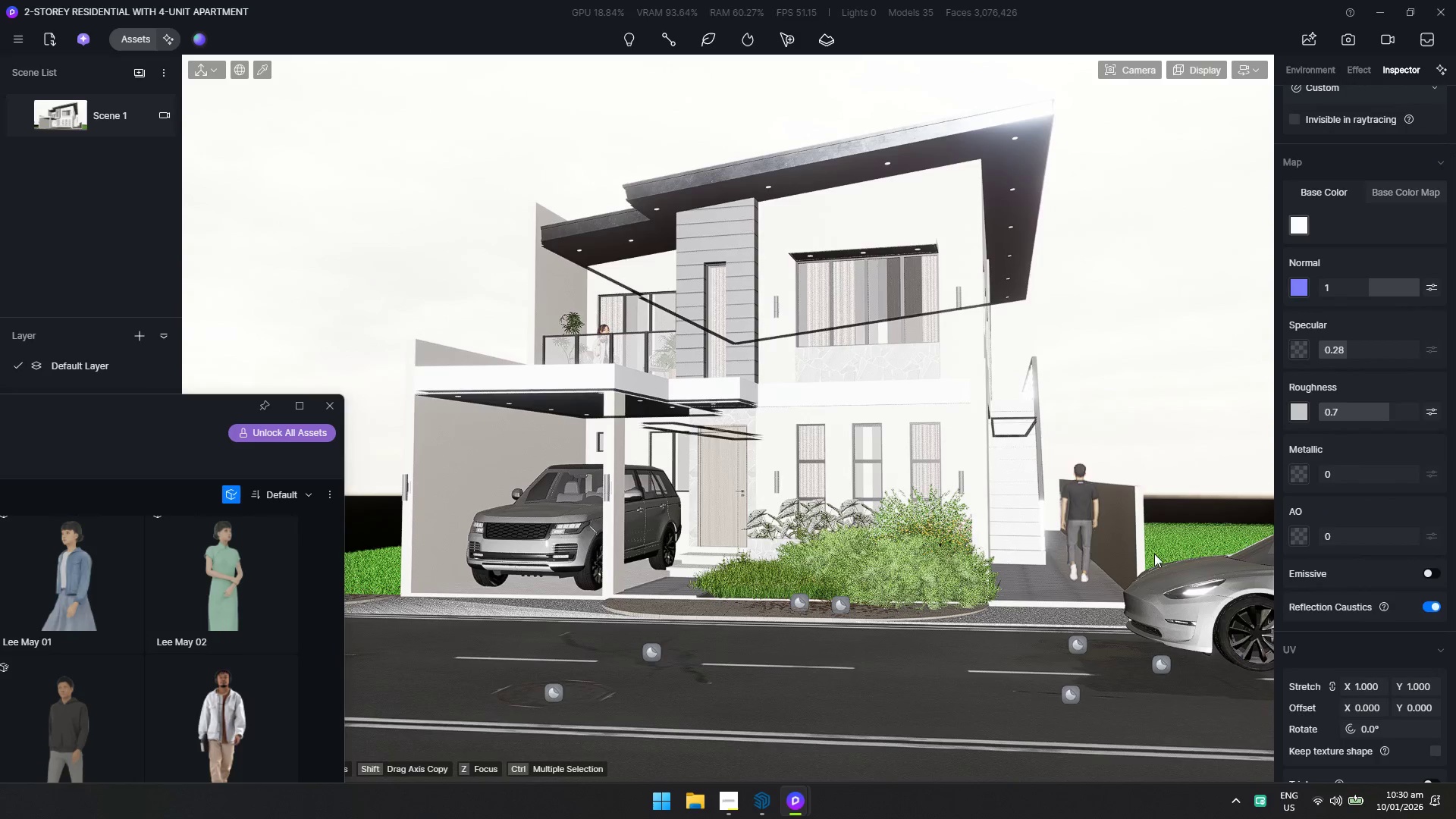 
key(Escape)
 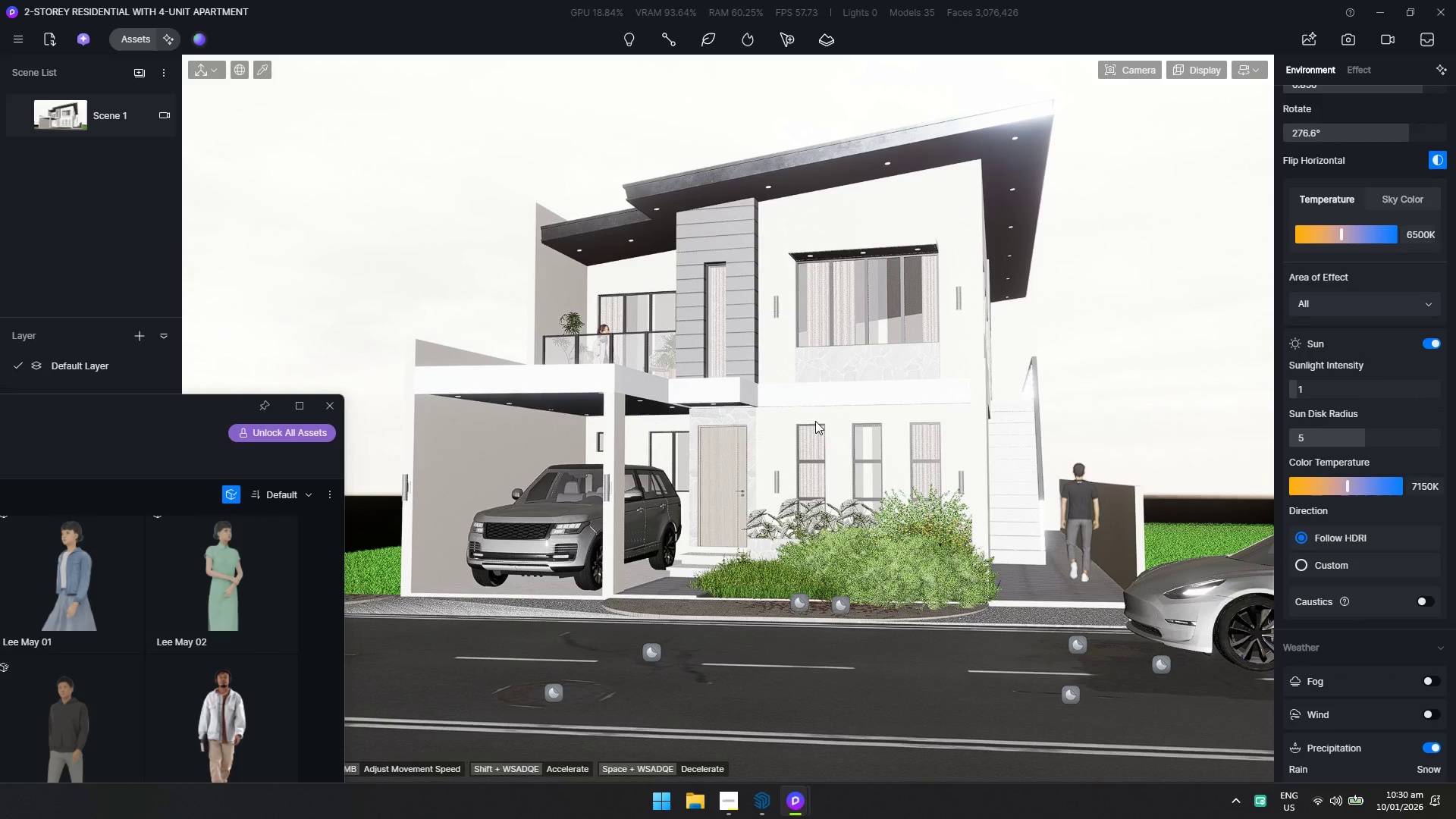 
left_click([814, 436])
 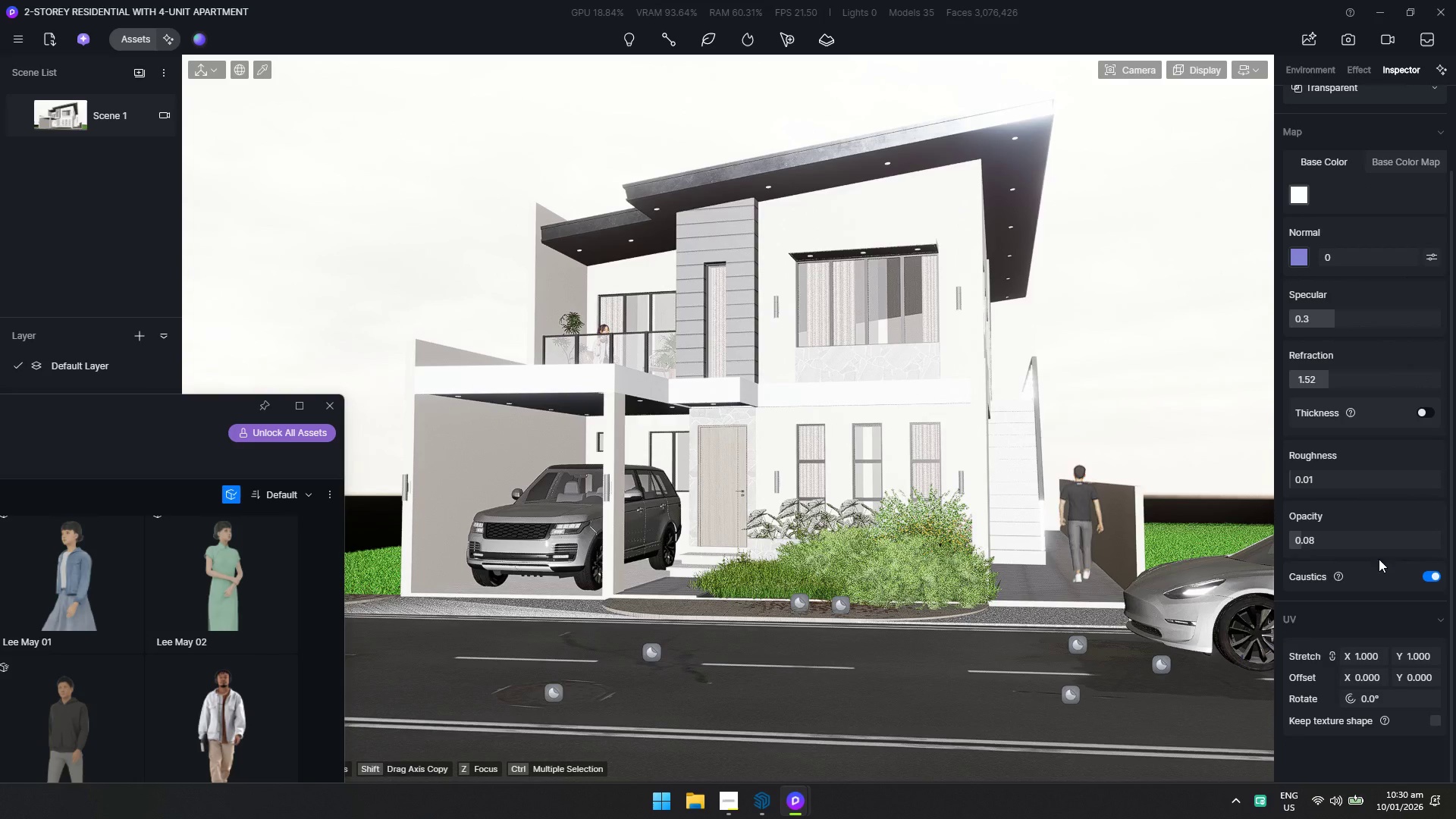 
key(Escape)
 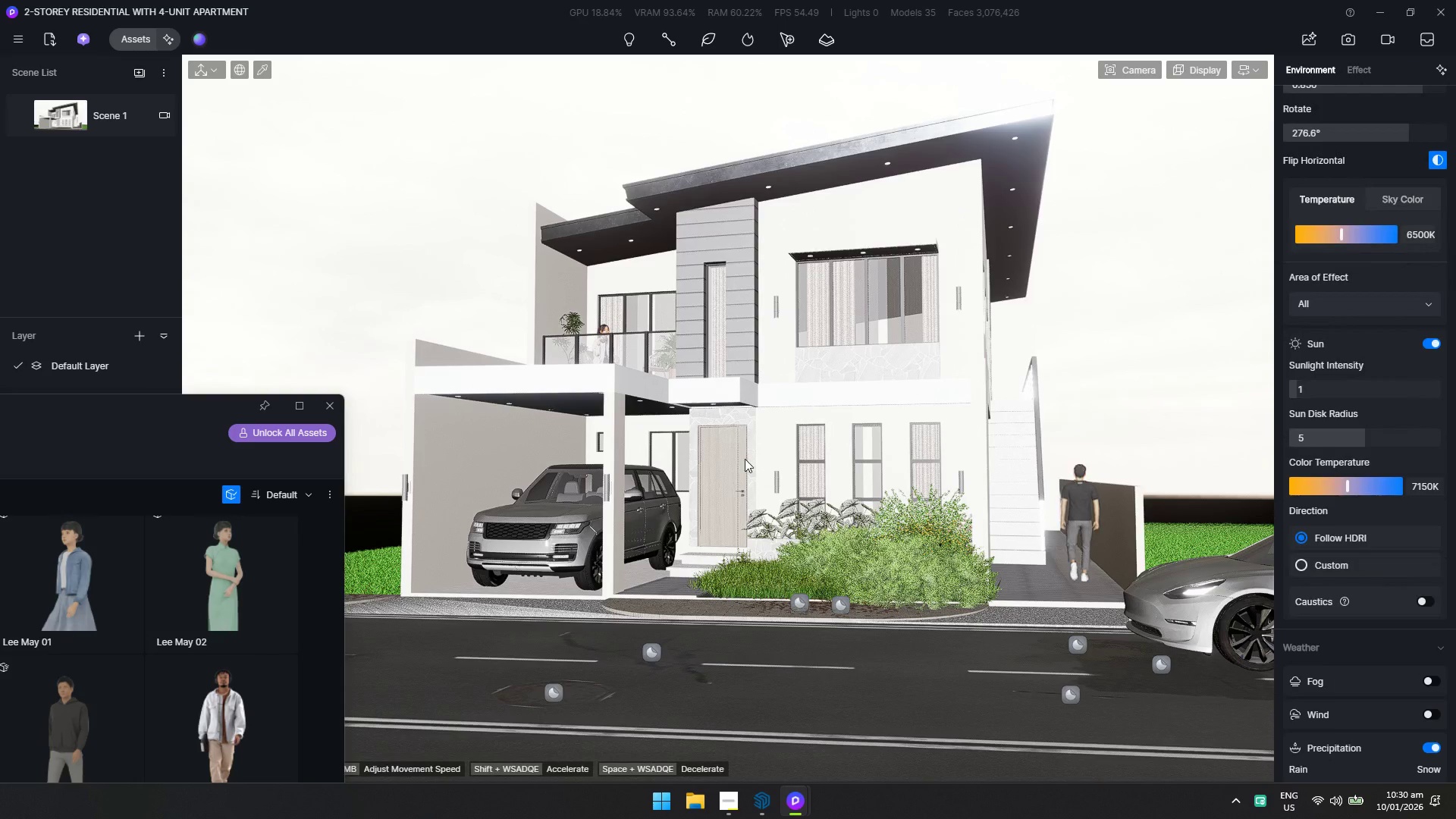 
left_click([727, 450])
 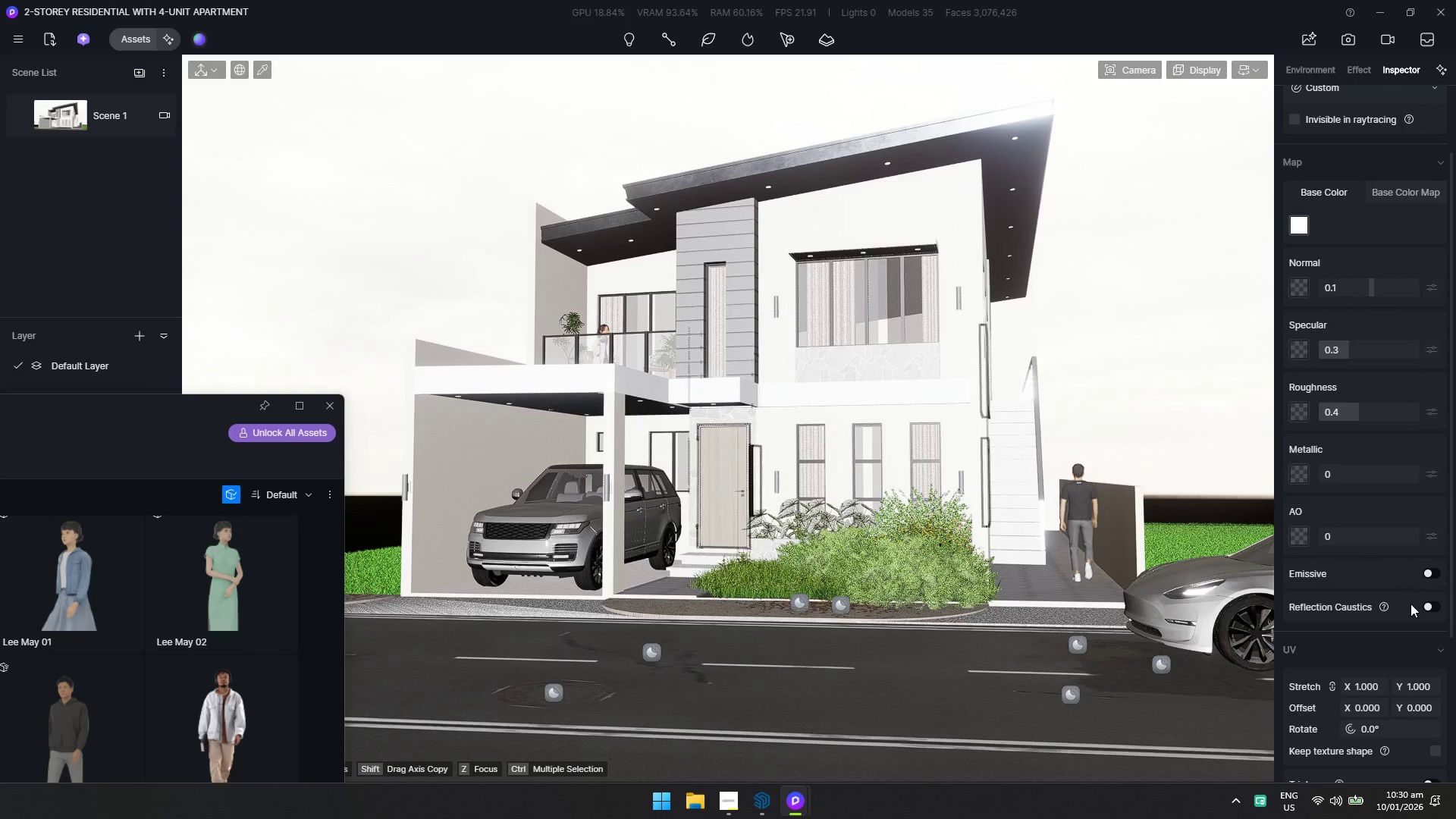 
left_click([1427, 603])
 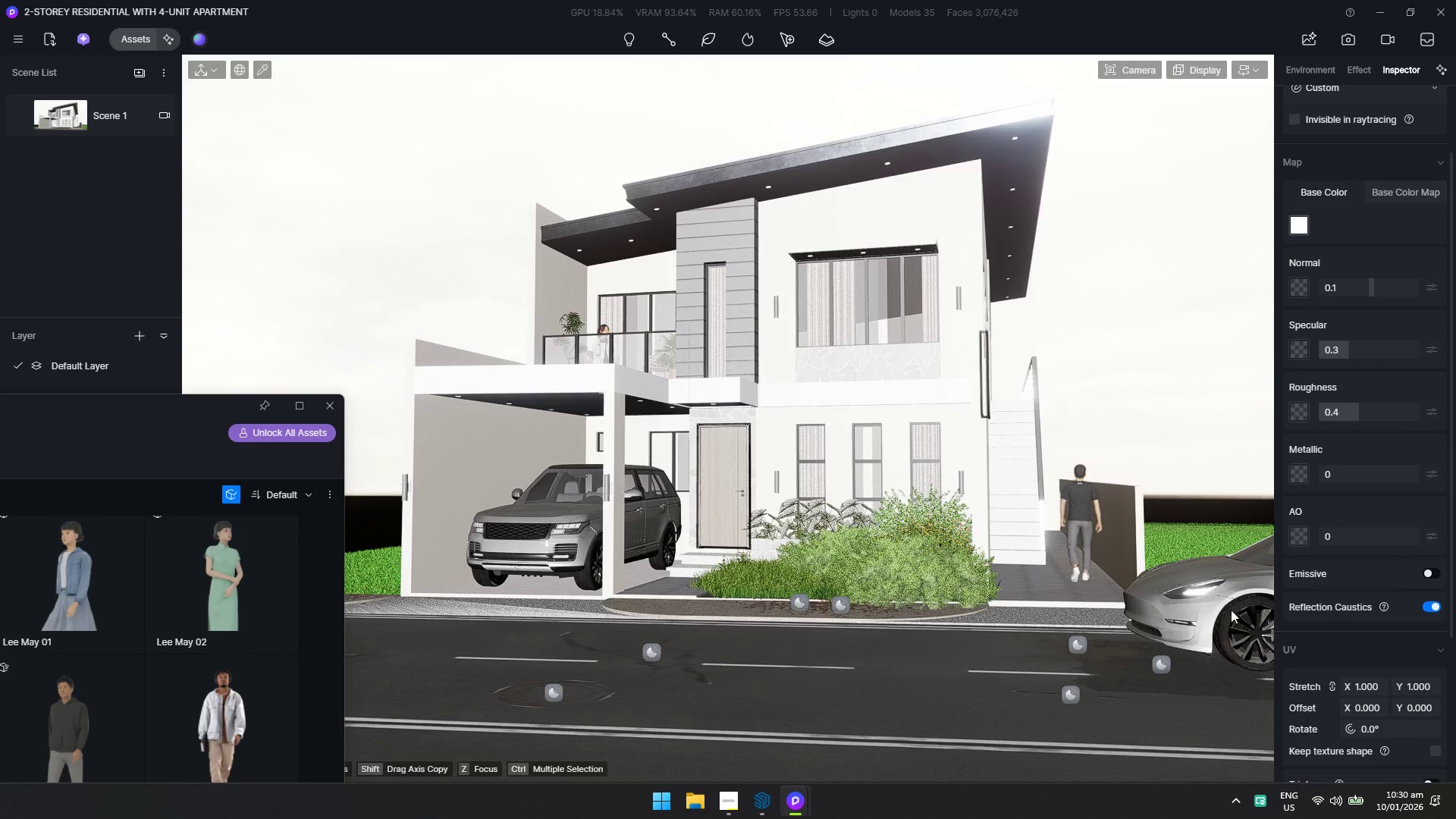 
key(Escape)
 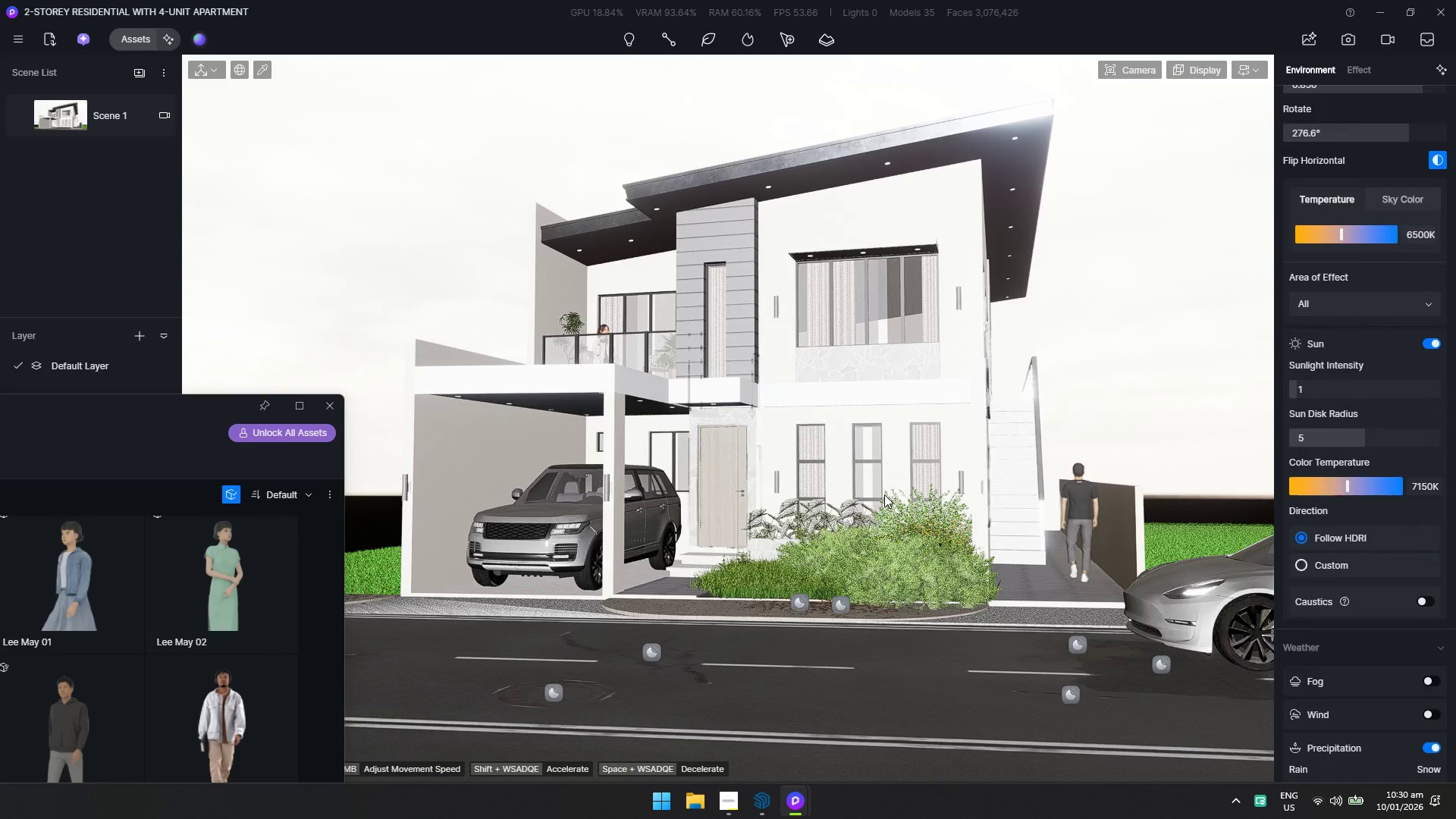 
key(Control+ControlLeft)
 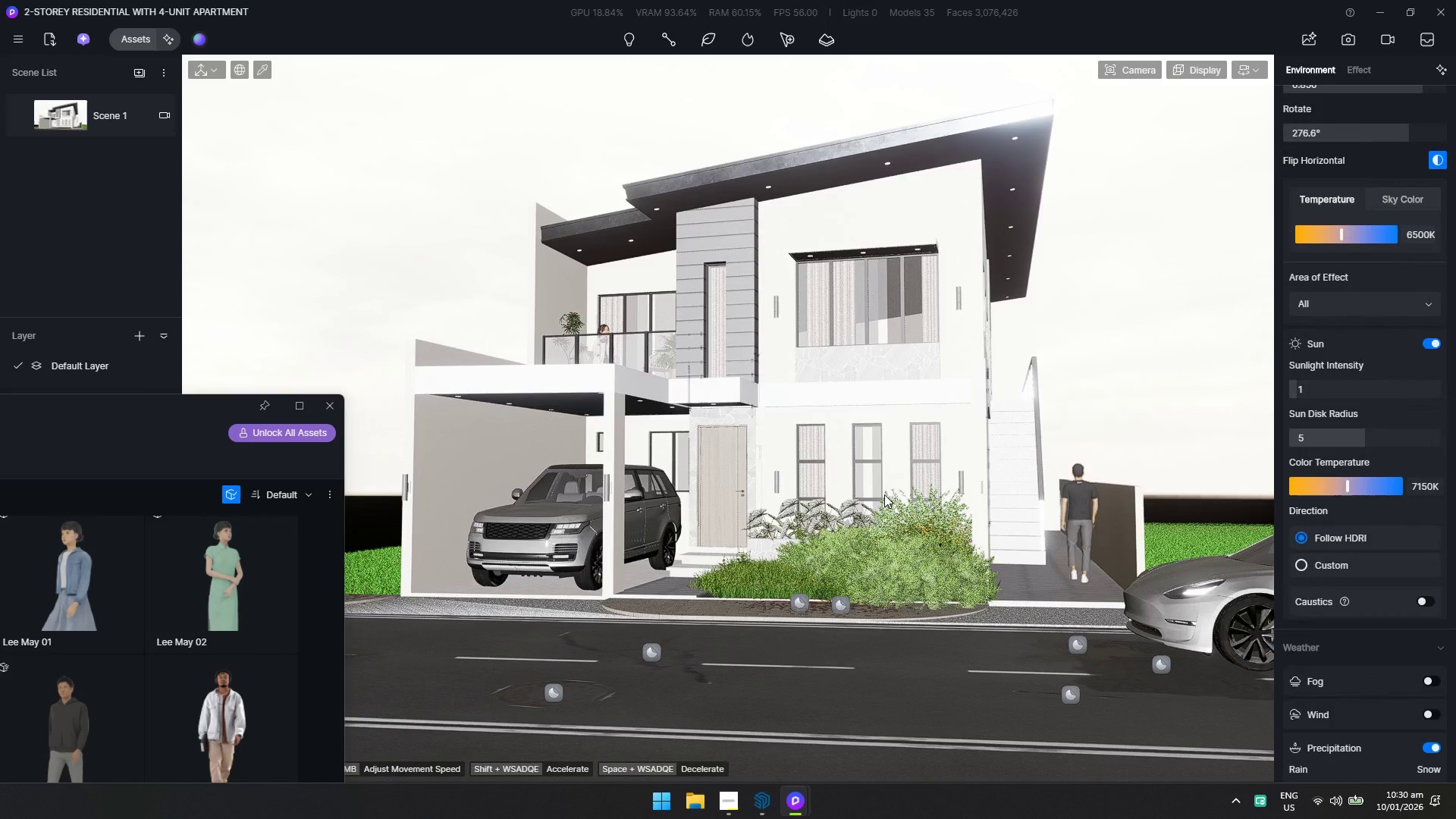 
key(Control+S)
 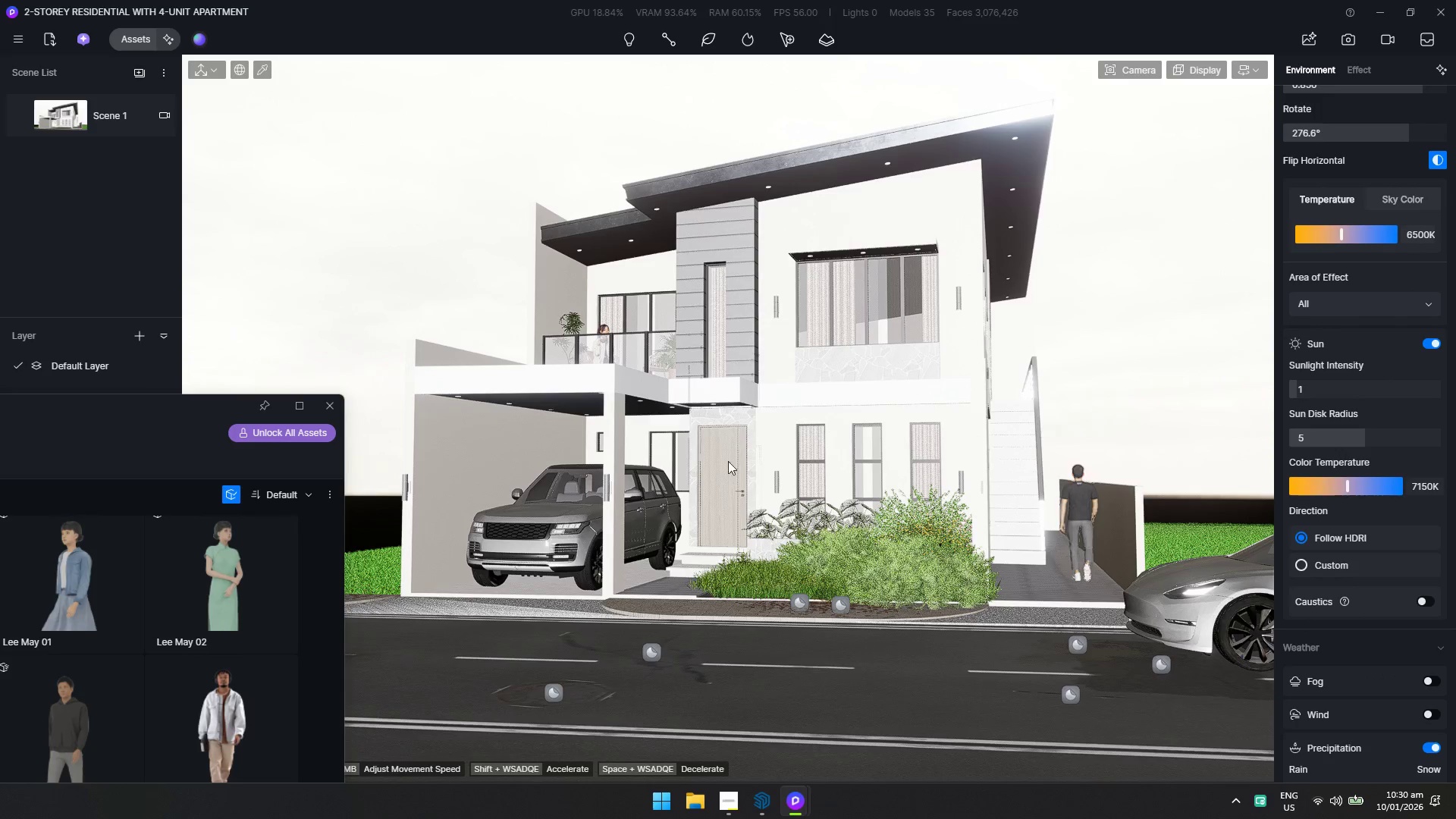 
left_click_drag(start_coordinate=[206, 404], to_coordinate=[811, 122])
 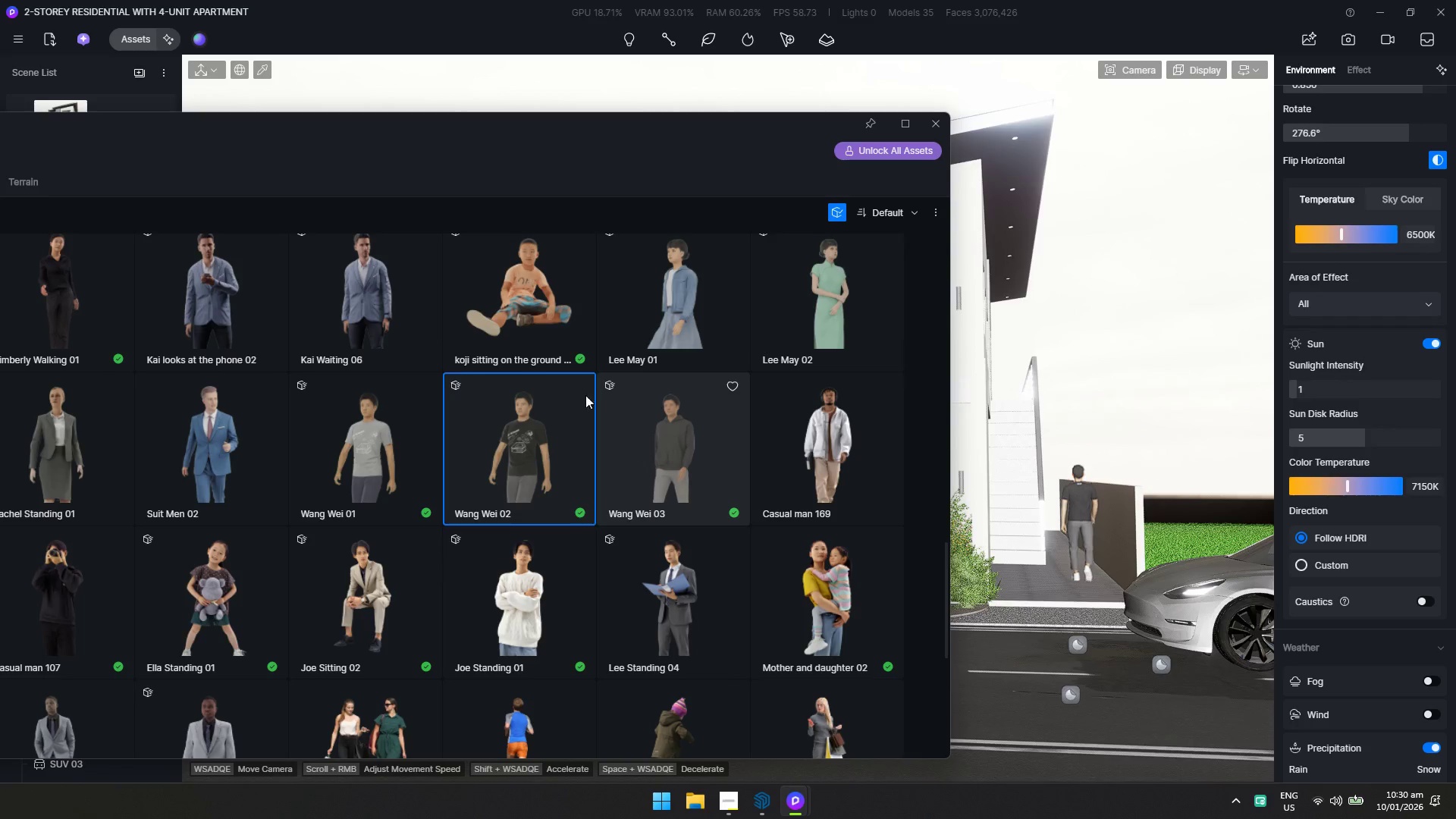 
left_click_drag(start_coordinate=[517, 130], to_coordinate=[999, 108])
 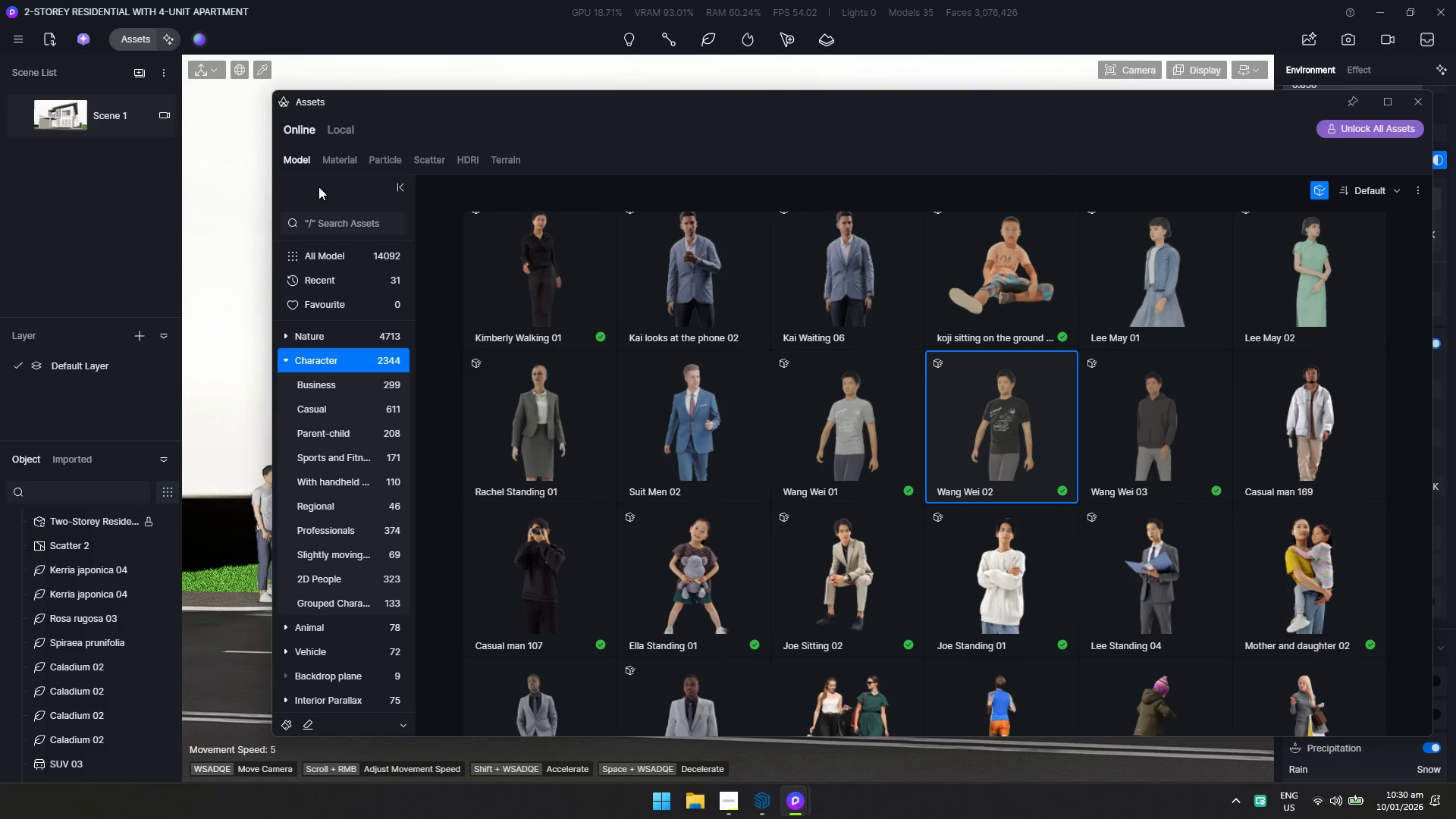 
scroll: coordinate [350, 557], scroll_direction: down, amount: 1.0
 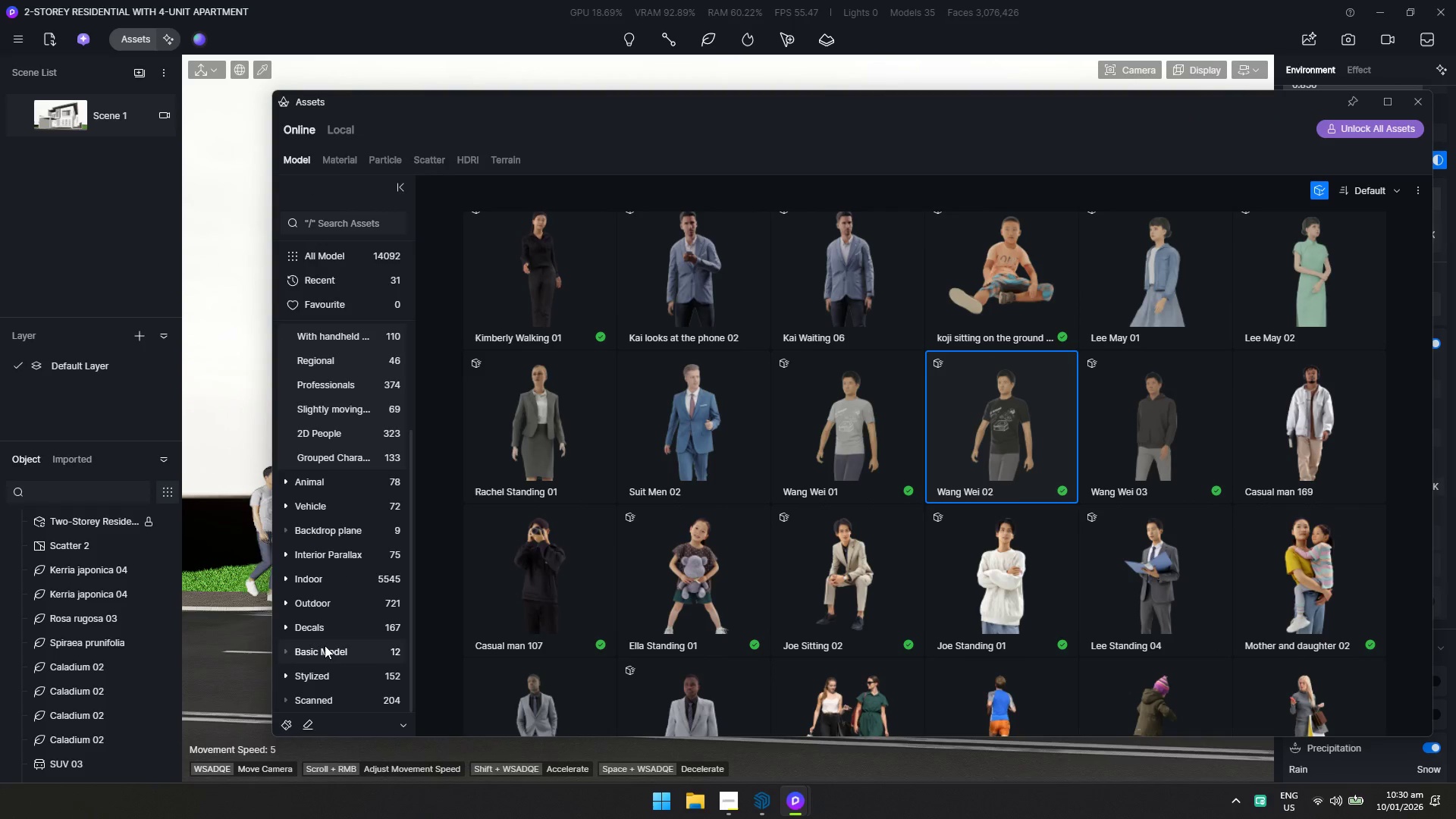 
left_click([322, 632])
 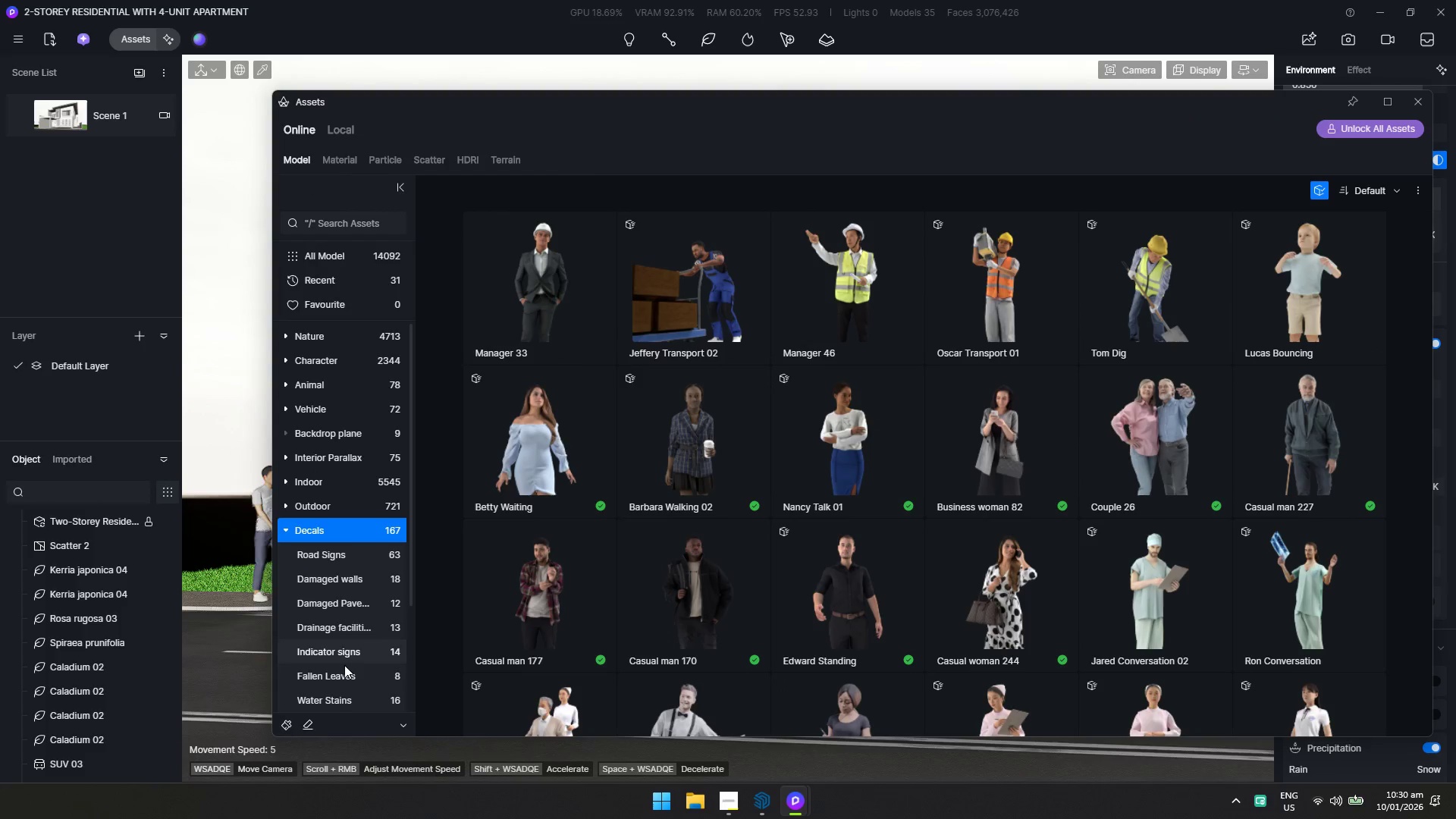 
left_click([338, 679])
 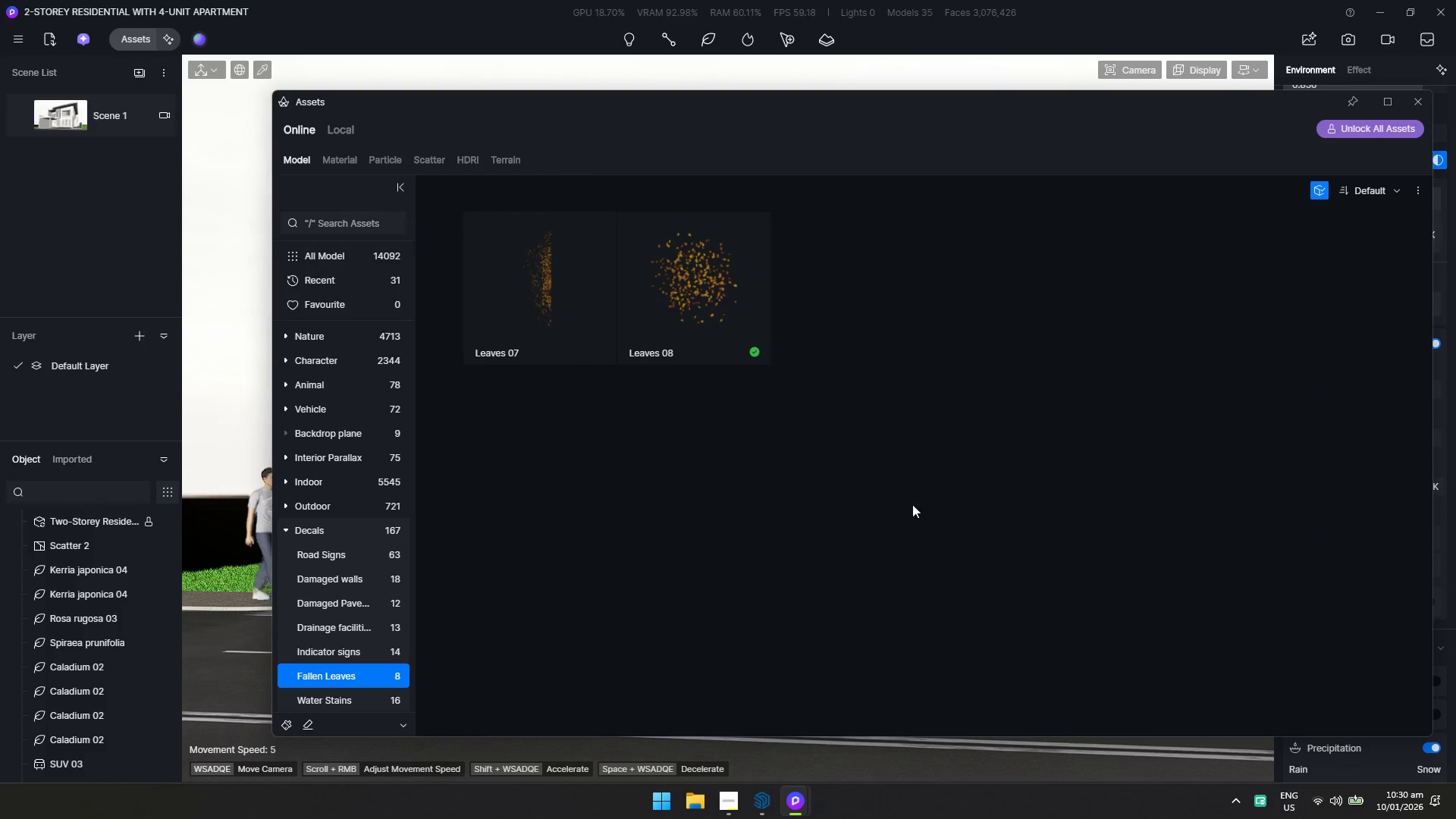 
left_click([698, 305])
 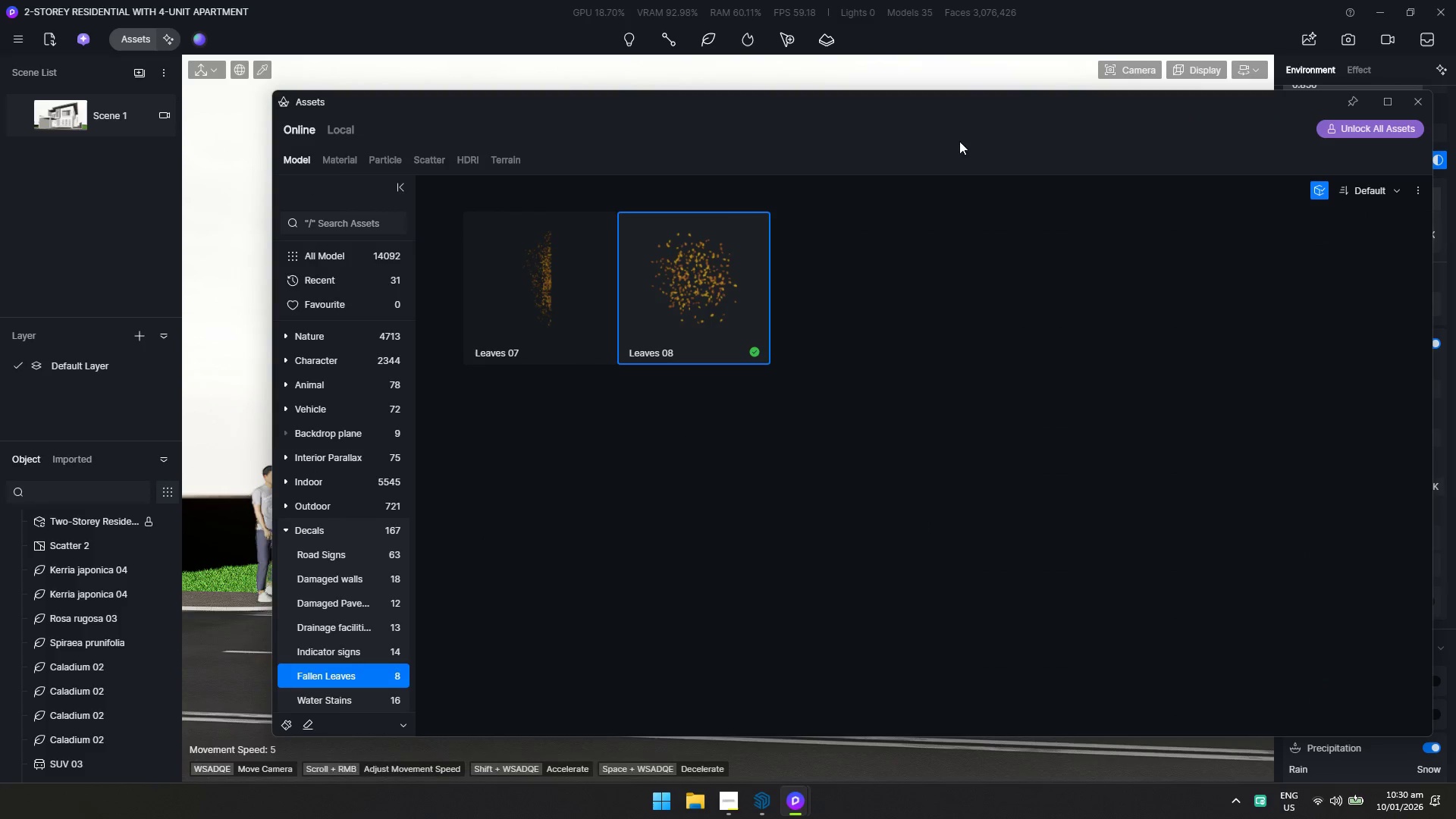 
left_click_drag(start_coordinate=[956, 115], to_coordinate=[245, 318])
 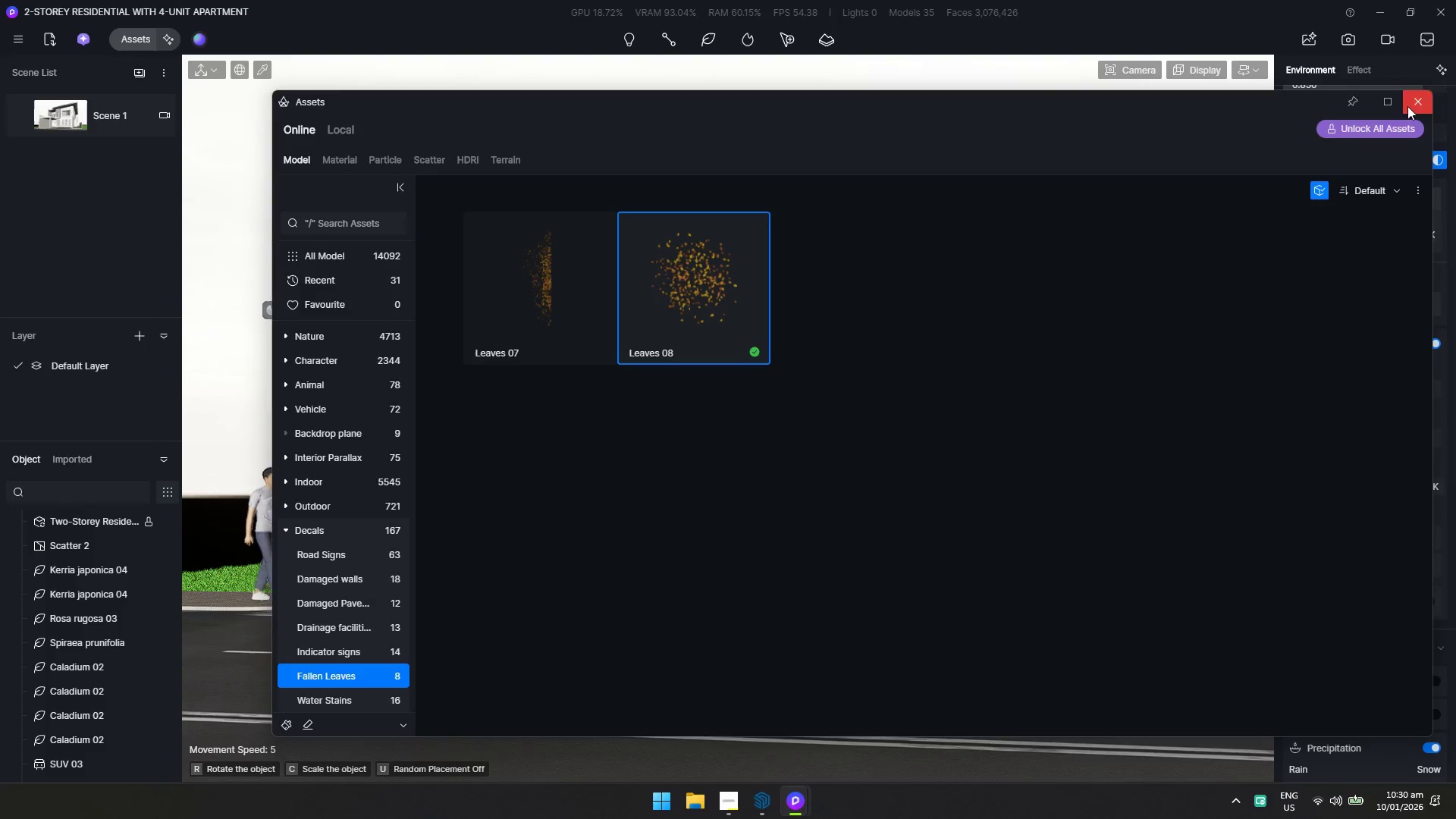 
hold_key(key=Q, duration=1.59)
 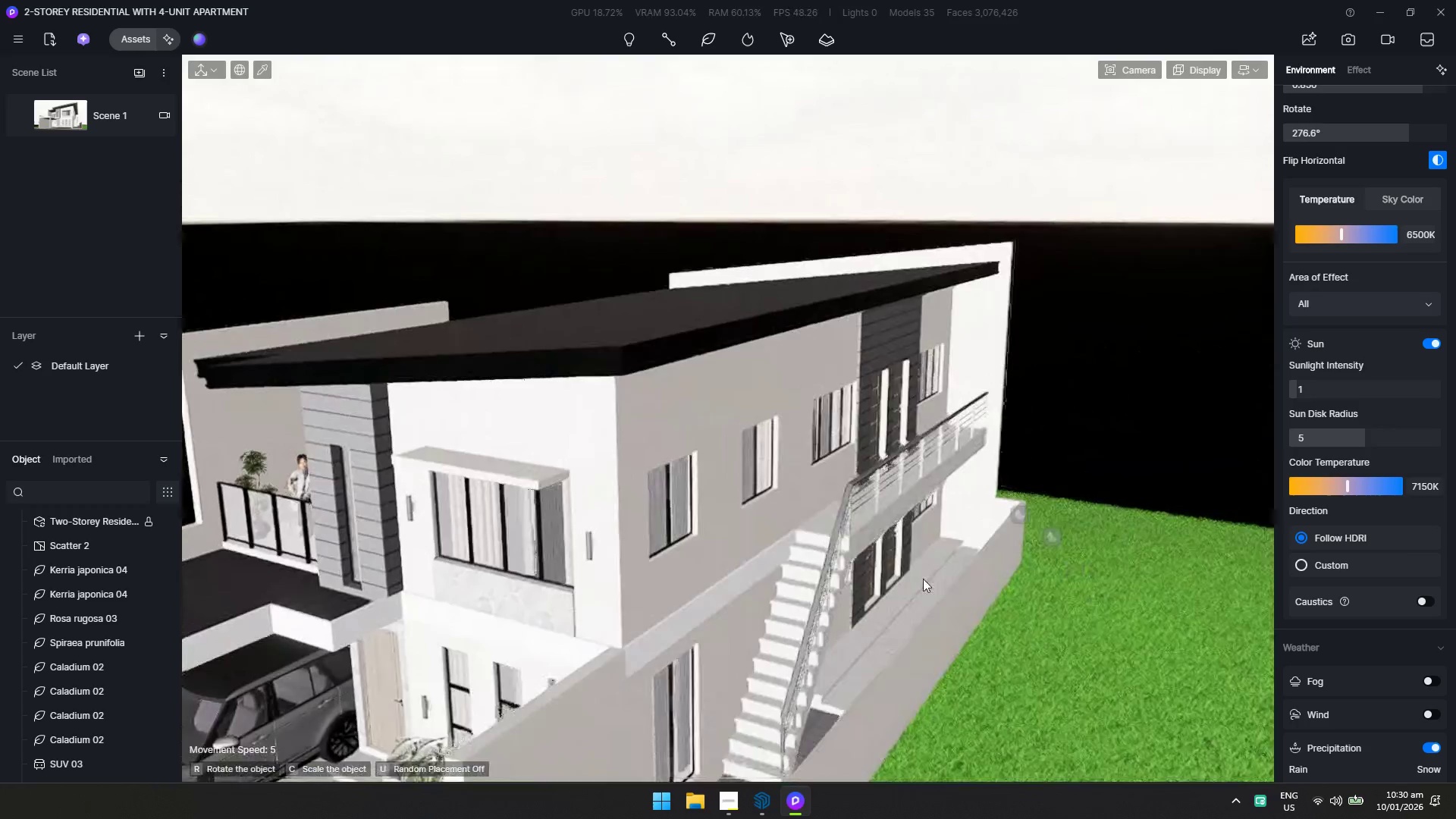 
hold_key(key=ShiftLeft, duration=1.86)
 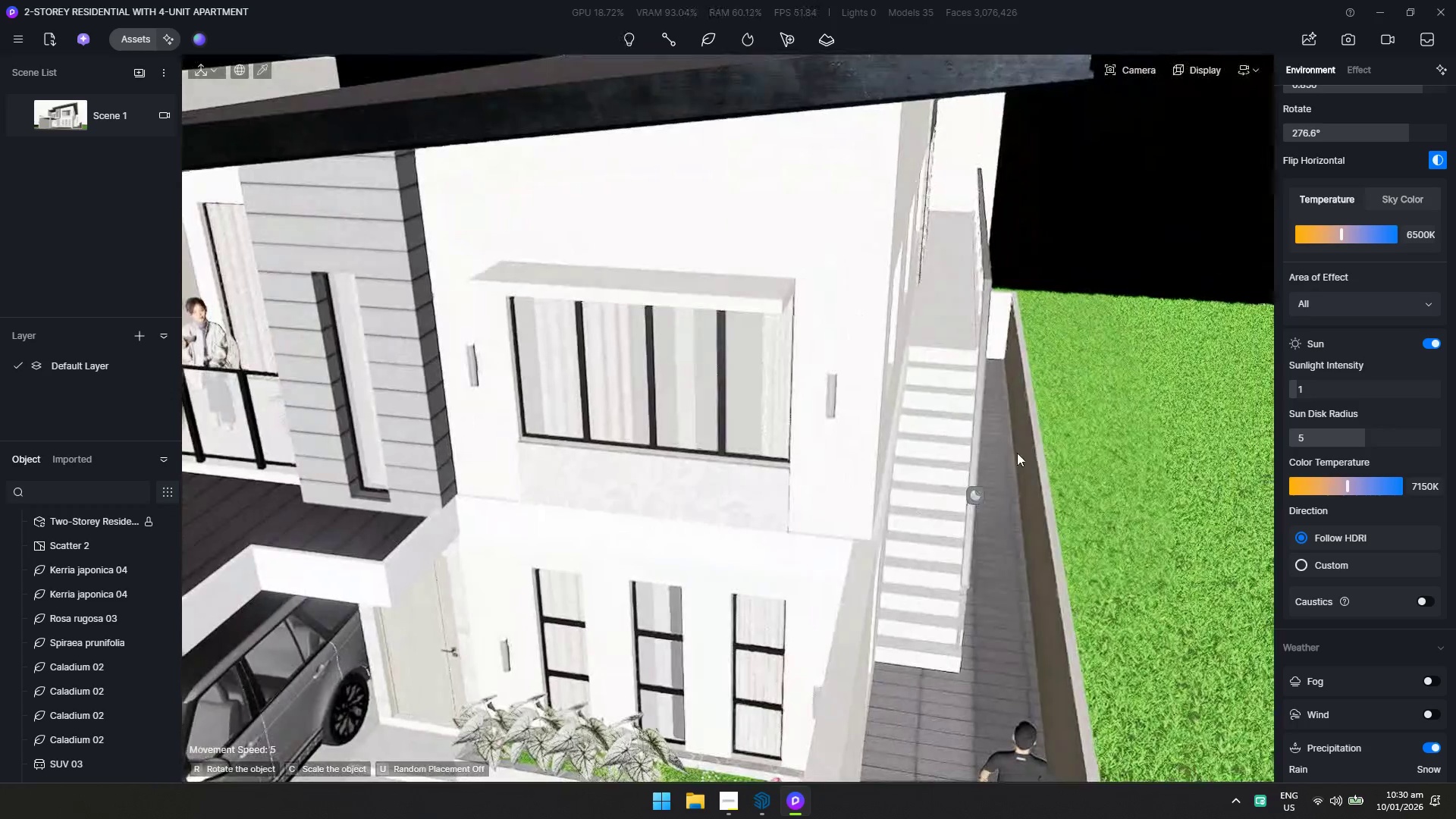 
hold_key(key=D, duration=0.75)
 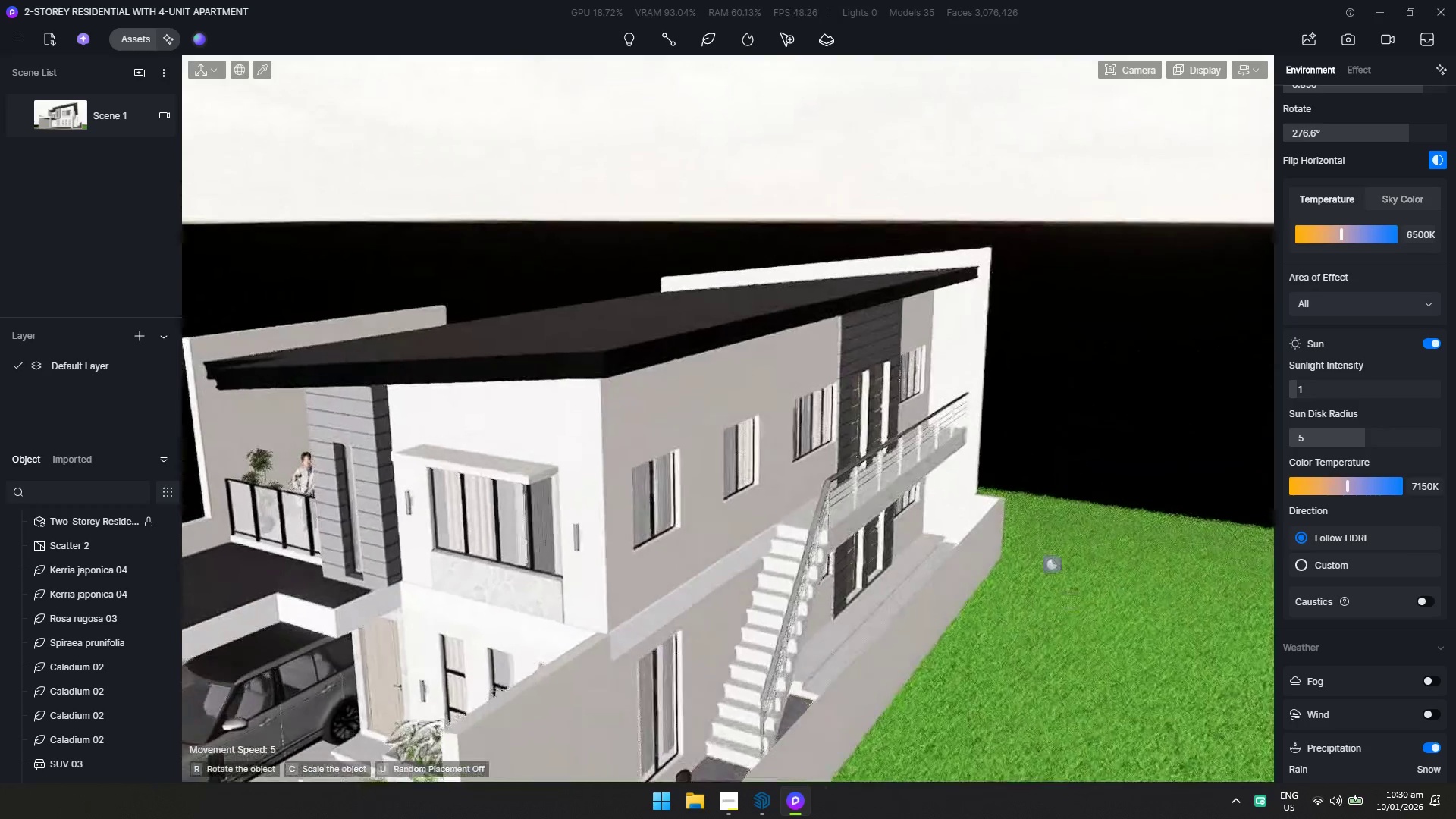 
hold_key(key=W, duration=0.77)
 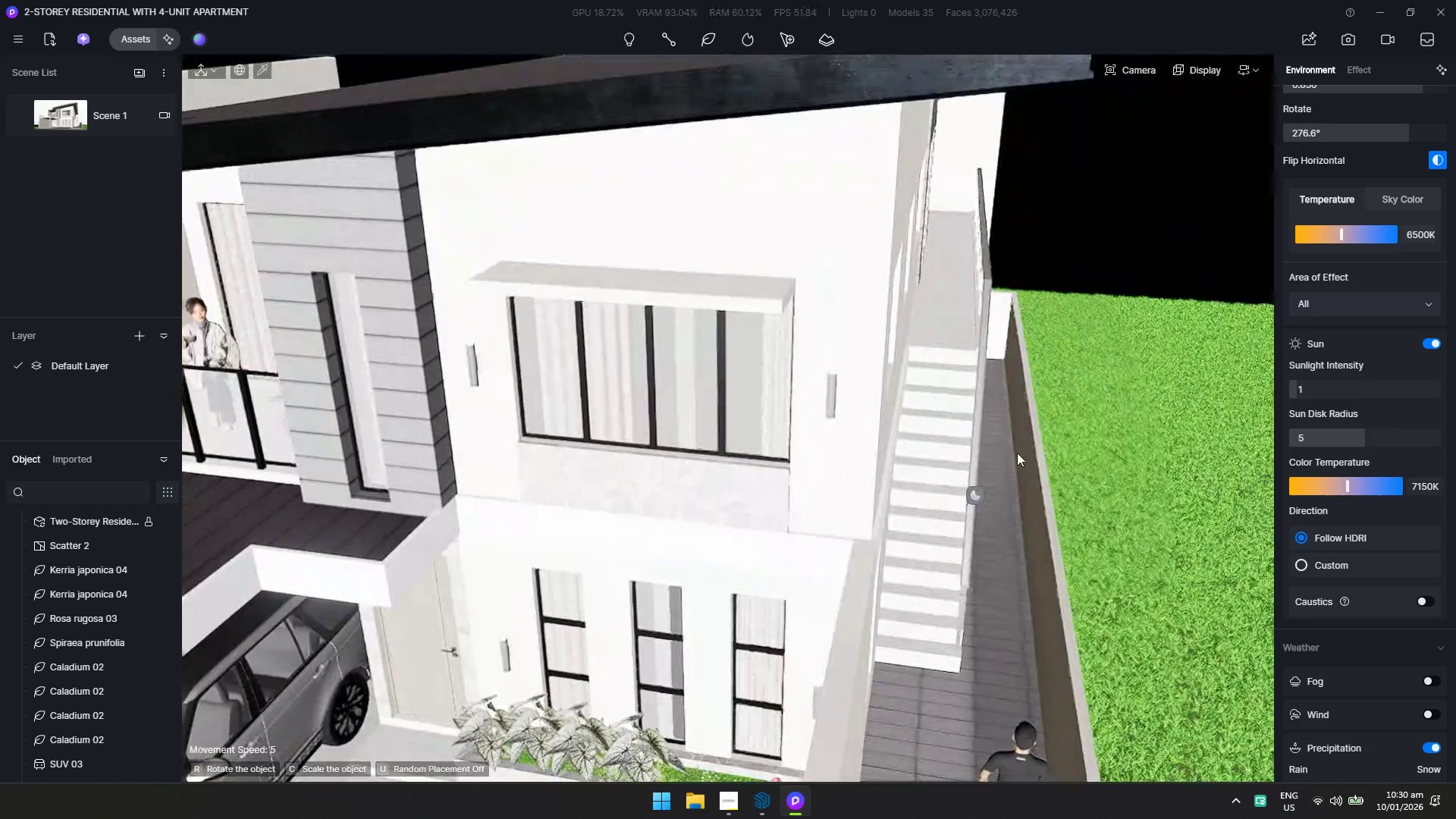 
hold_key(key=A, duration=0.41)
 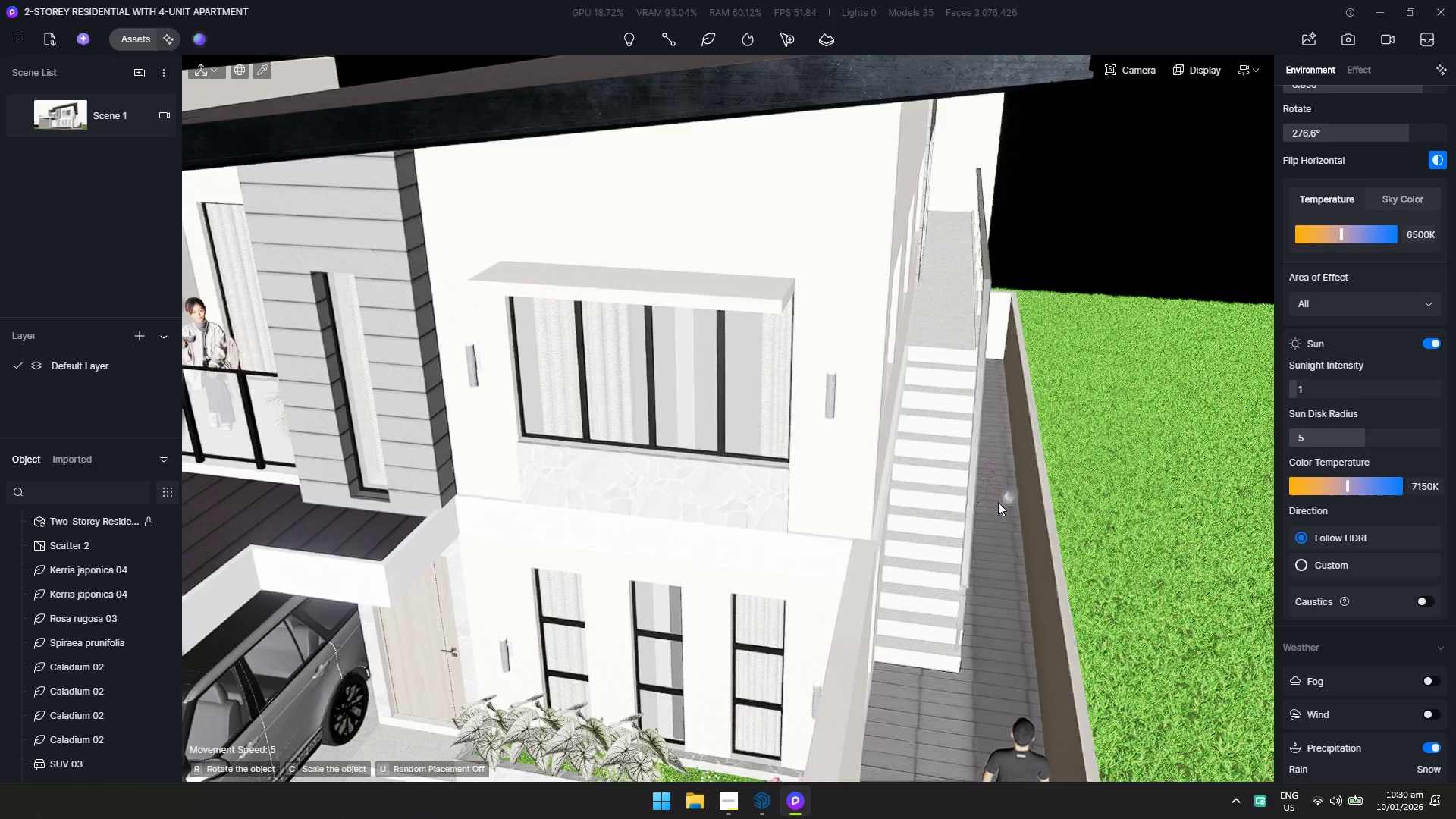 
left_click([997, 501])
 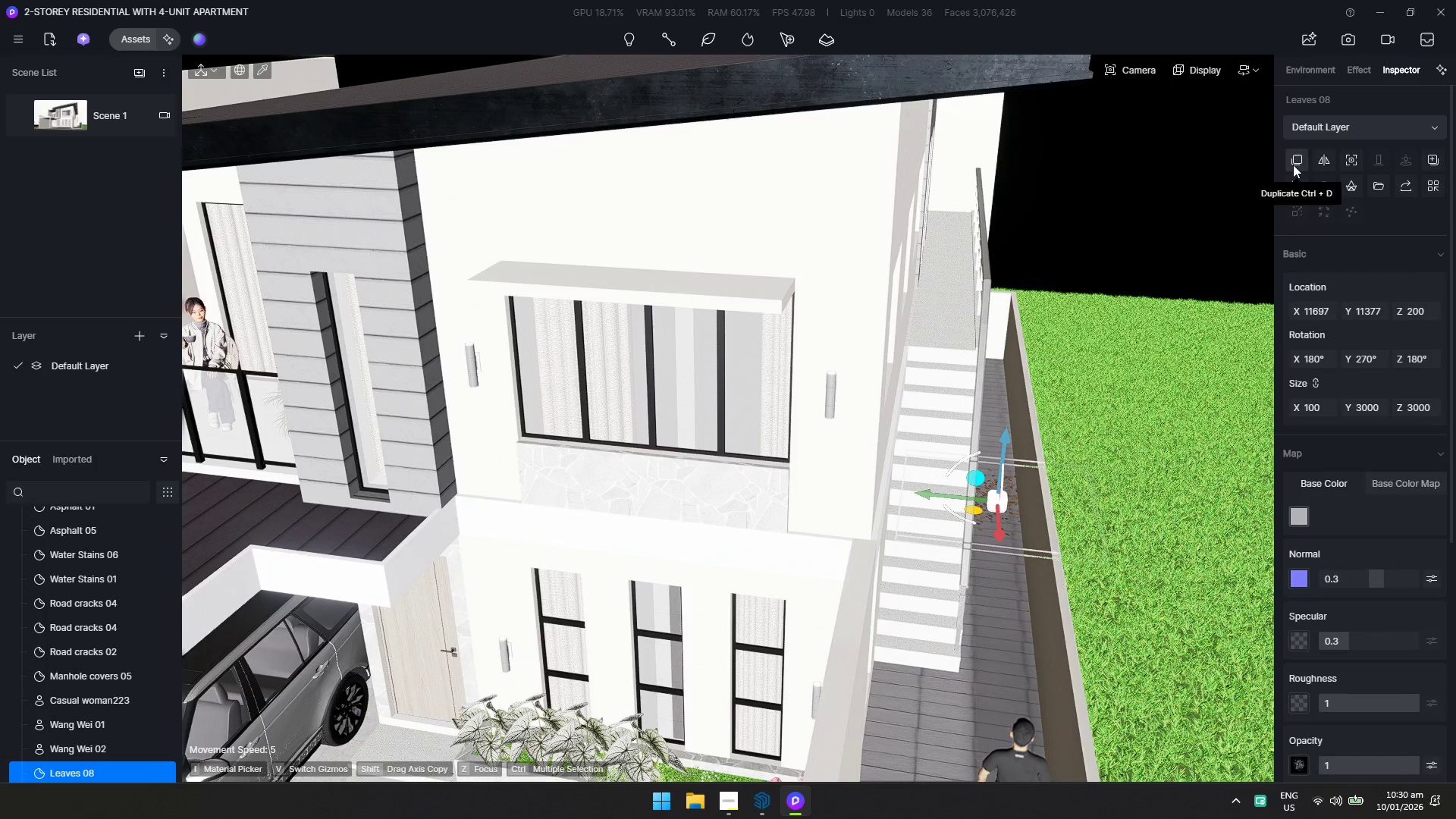 
hold_key(key=D, duration=0.36)
 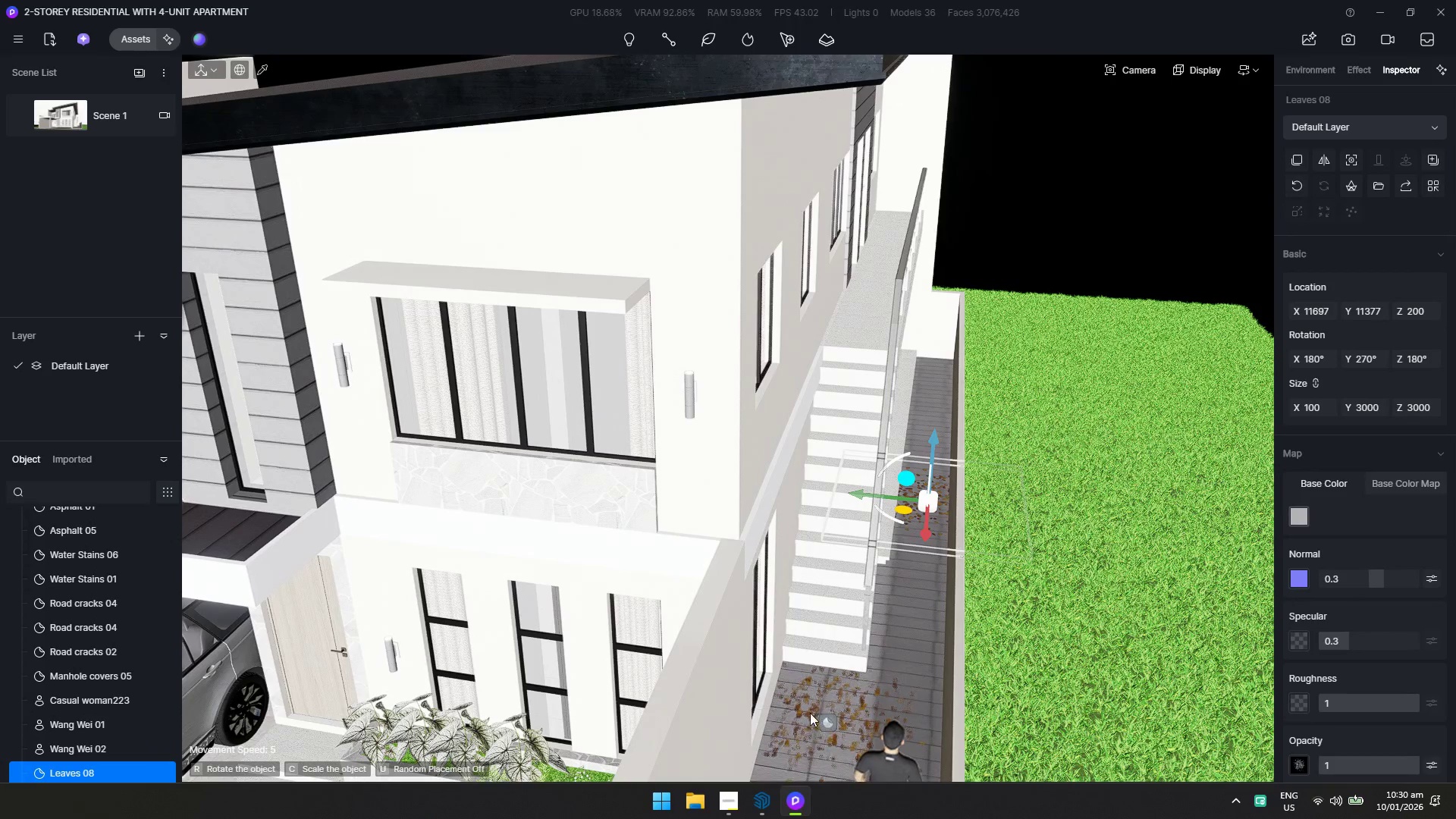 
left_click([808, 711])
 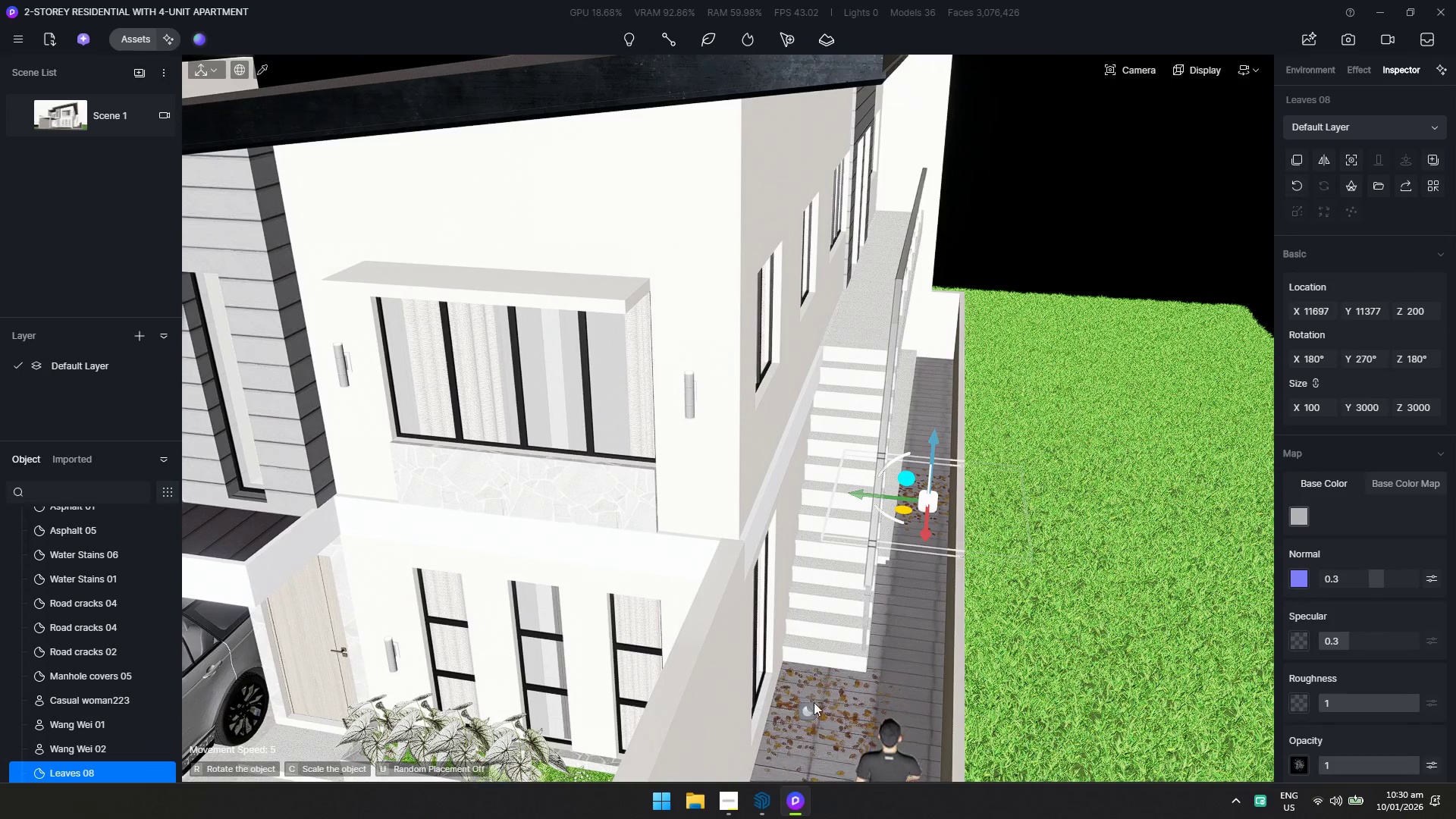 
hold_key(key=S, duration=1.92)
 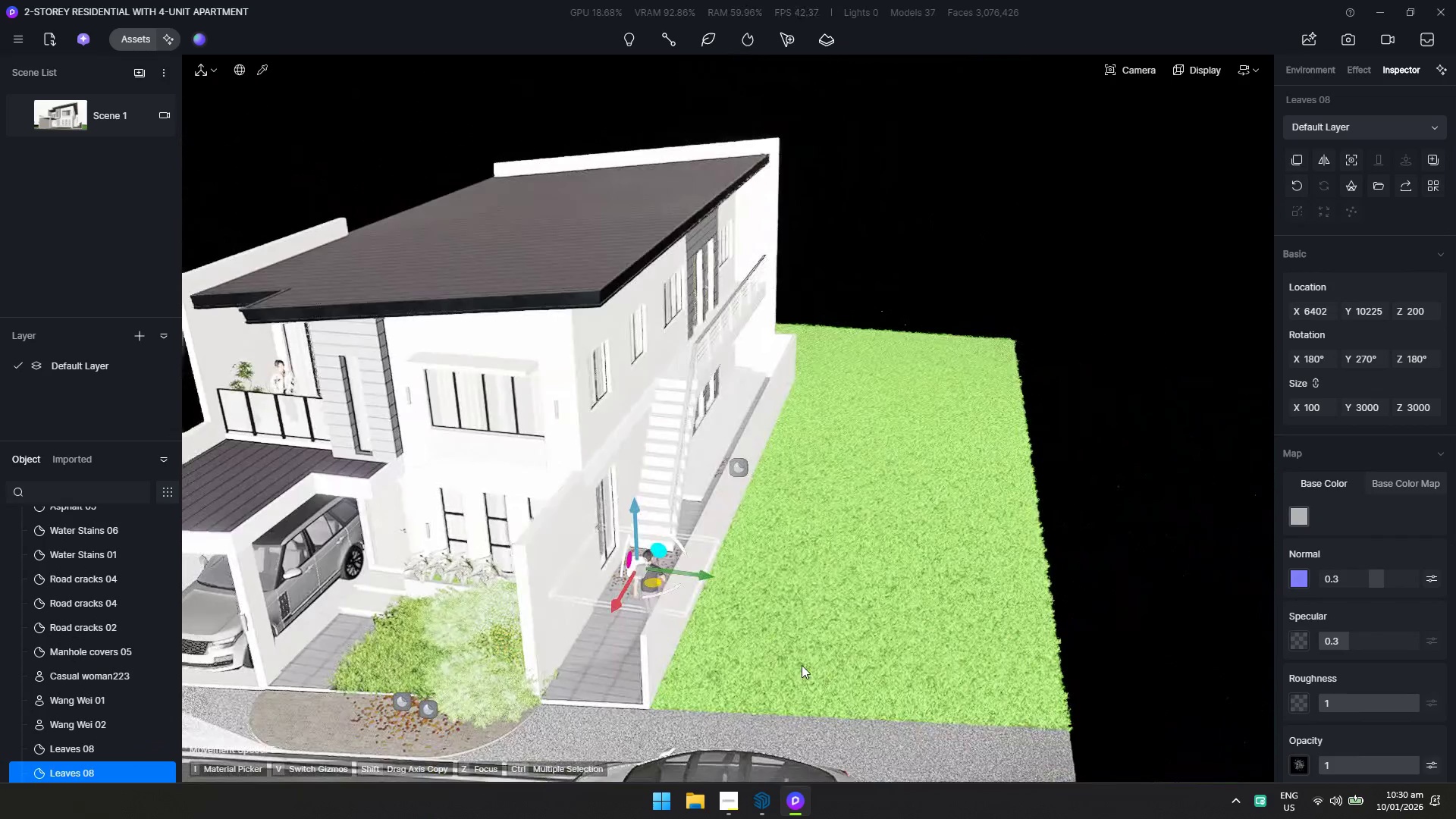 
hold_key(key=A, duration=0.73)
 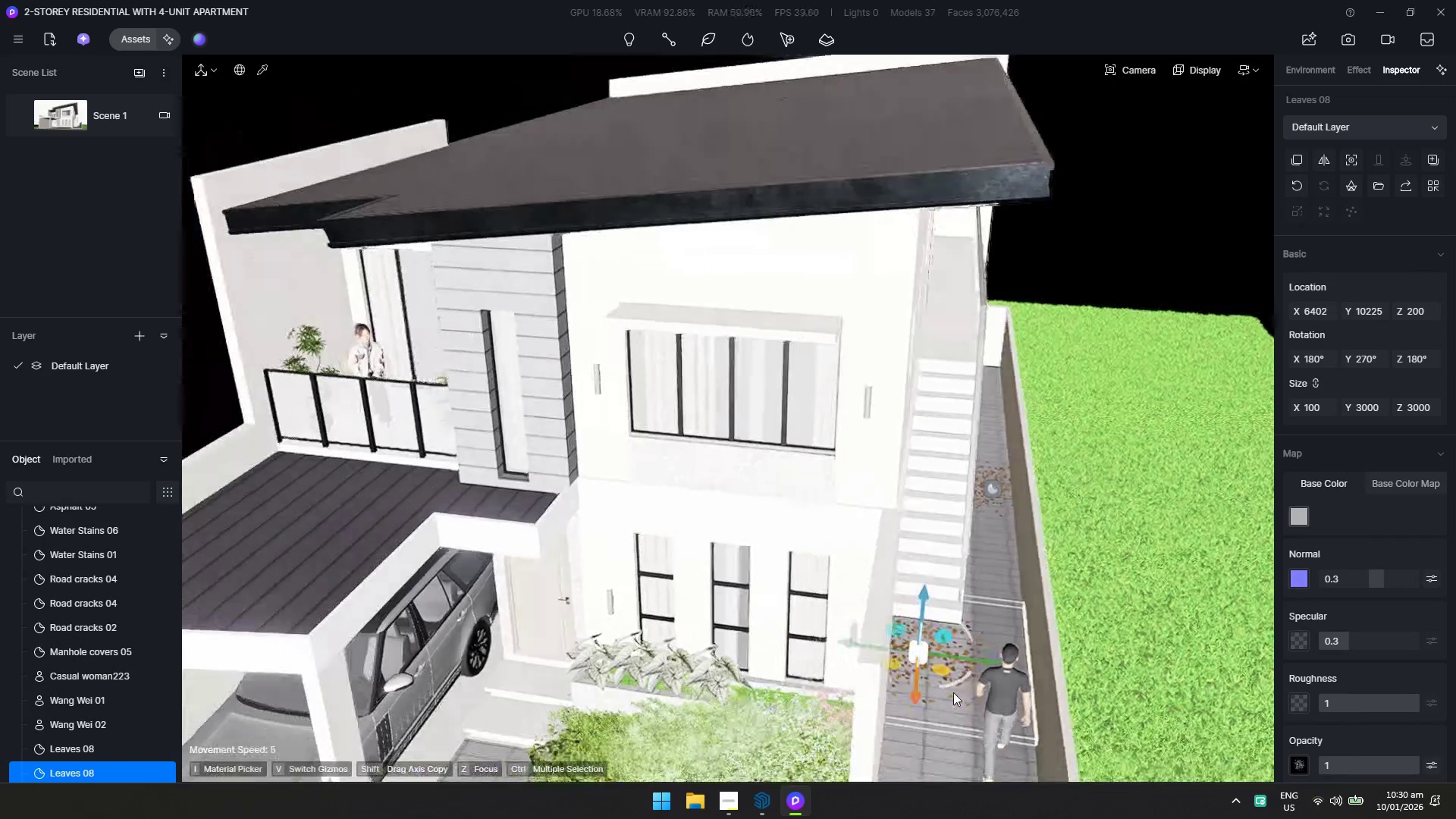 
hold_key(key=ShiftLeft, duration=0.56)
 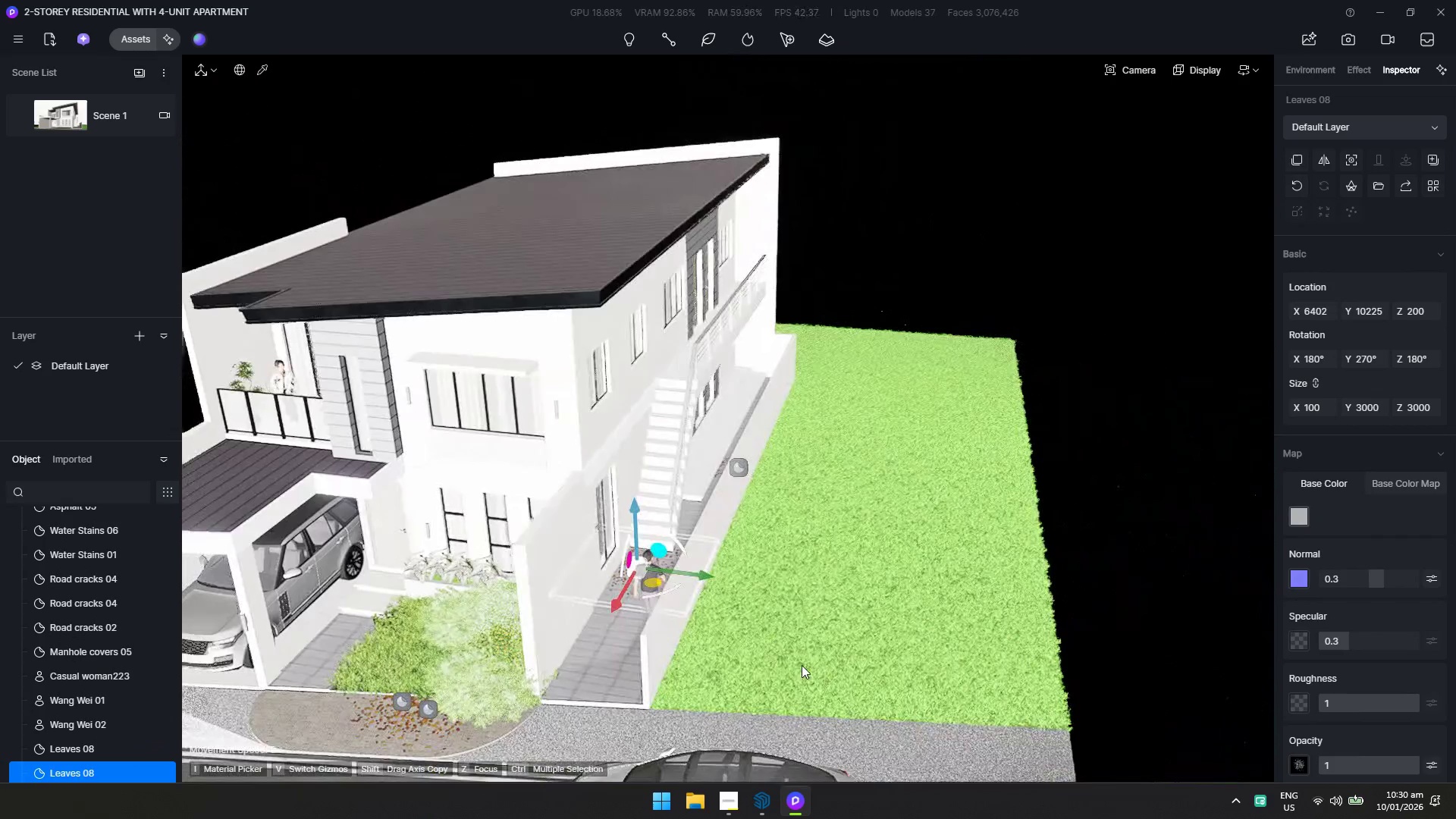 
hold_key(key=D, duration=0.47)
 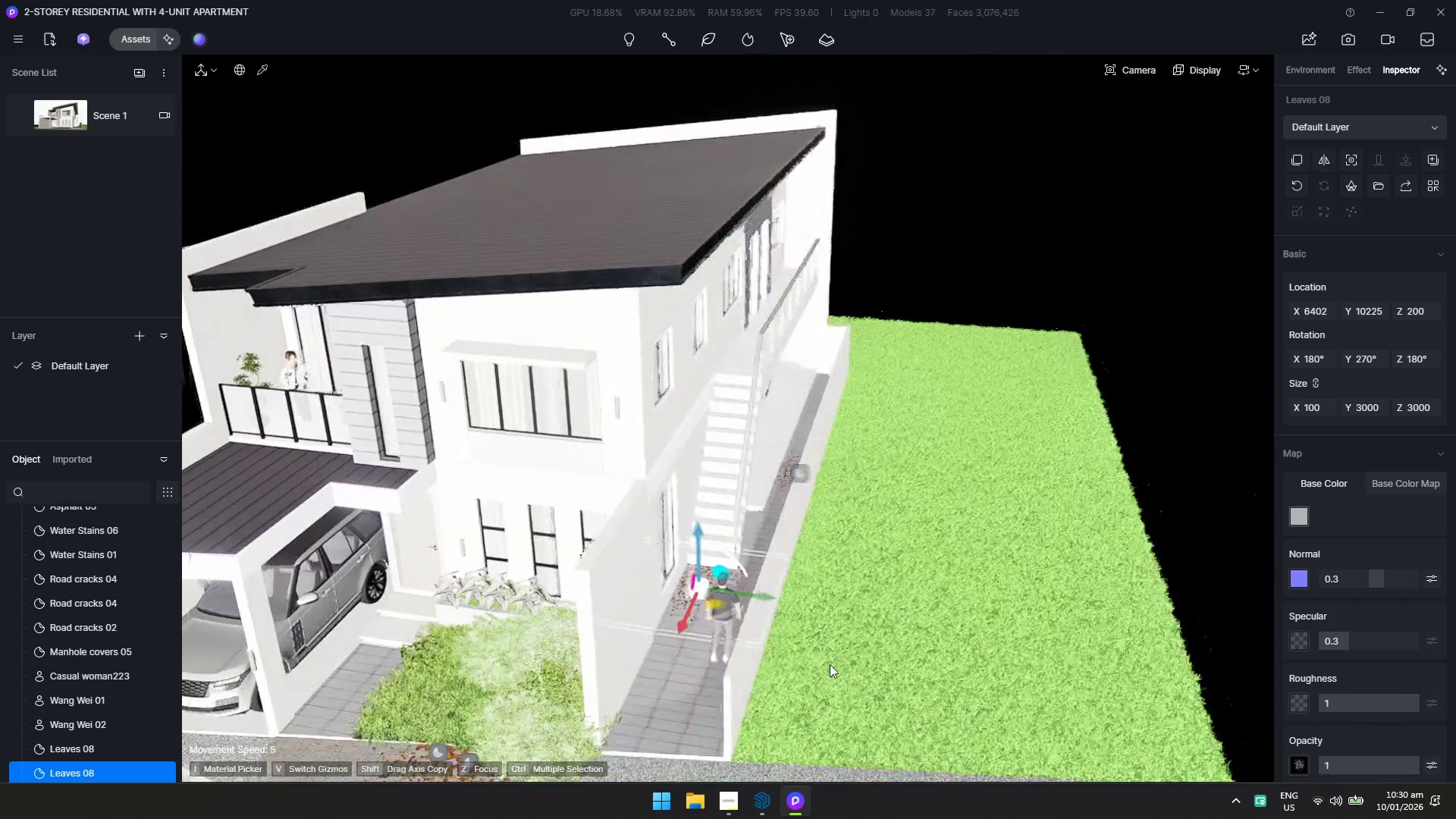 
hold_key(key=A, duration=0.64)
 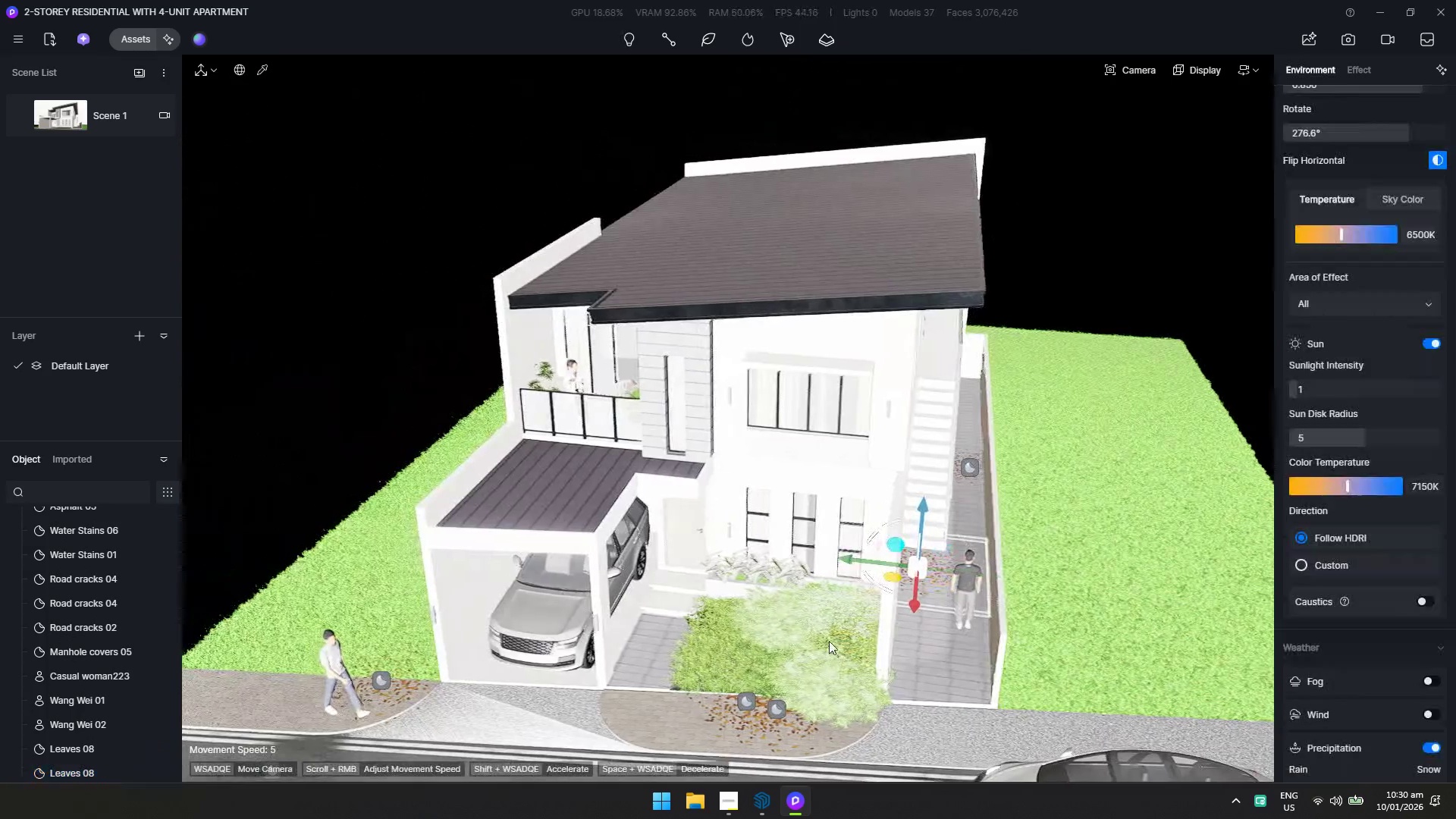 
hold_key(key=ShiftLeft, duration=0.53)
 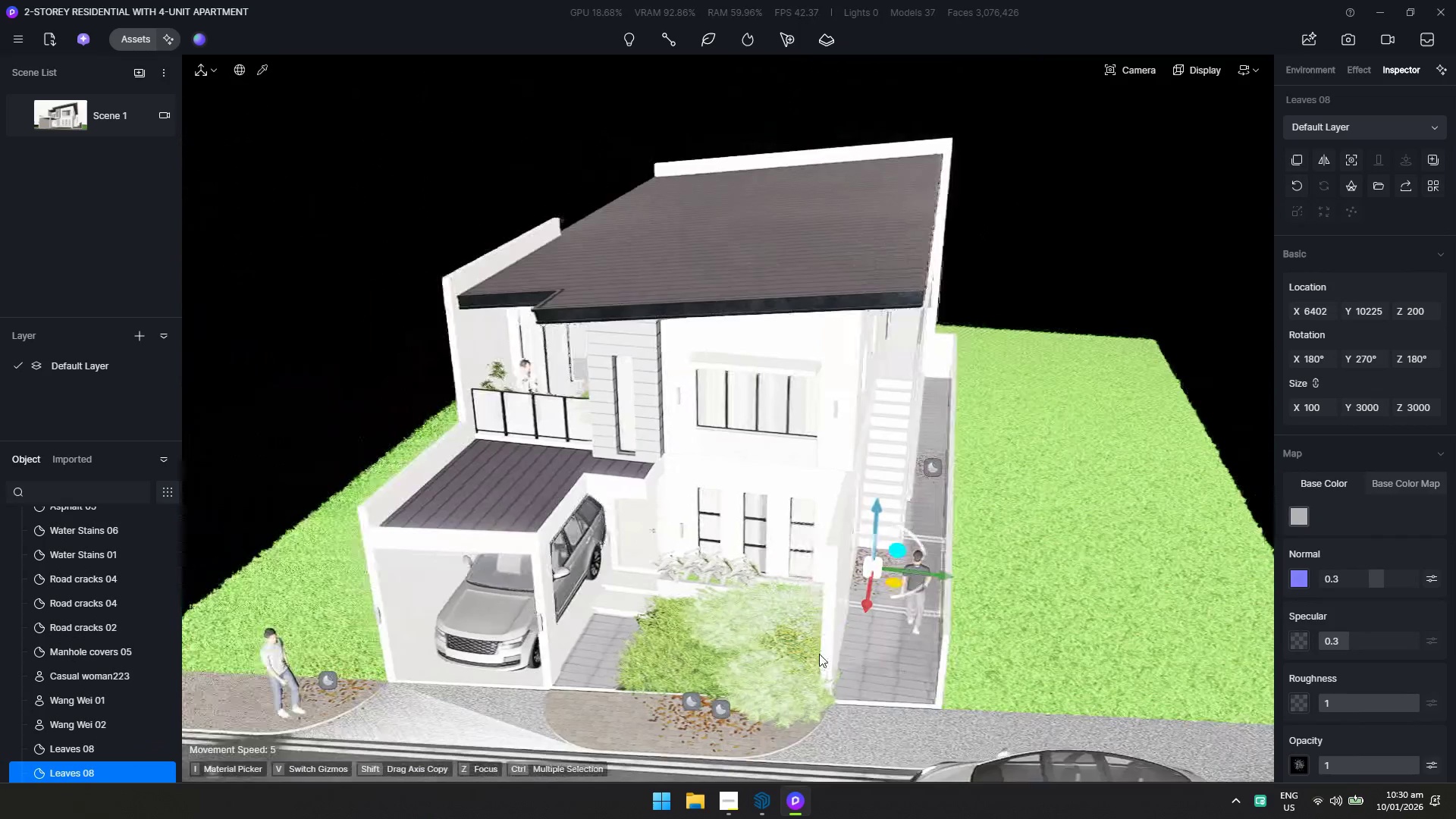 
key(Escape)
 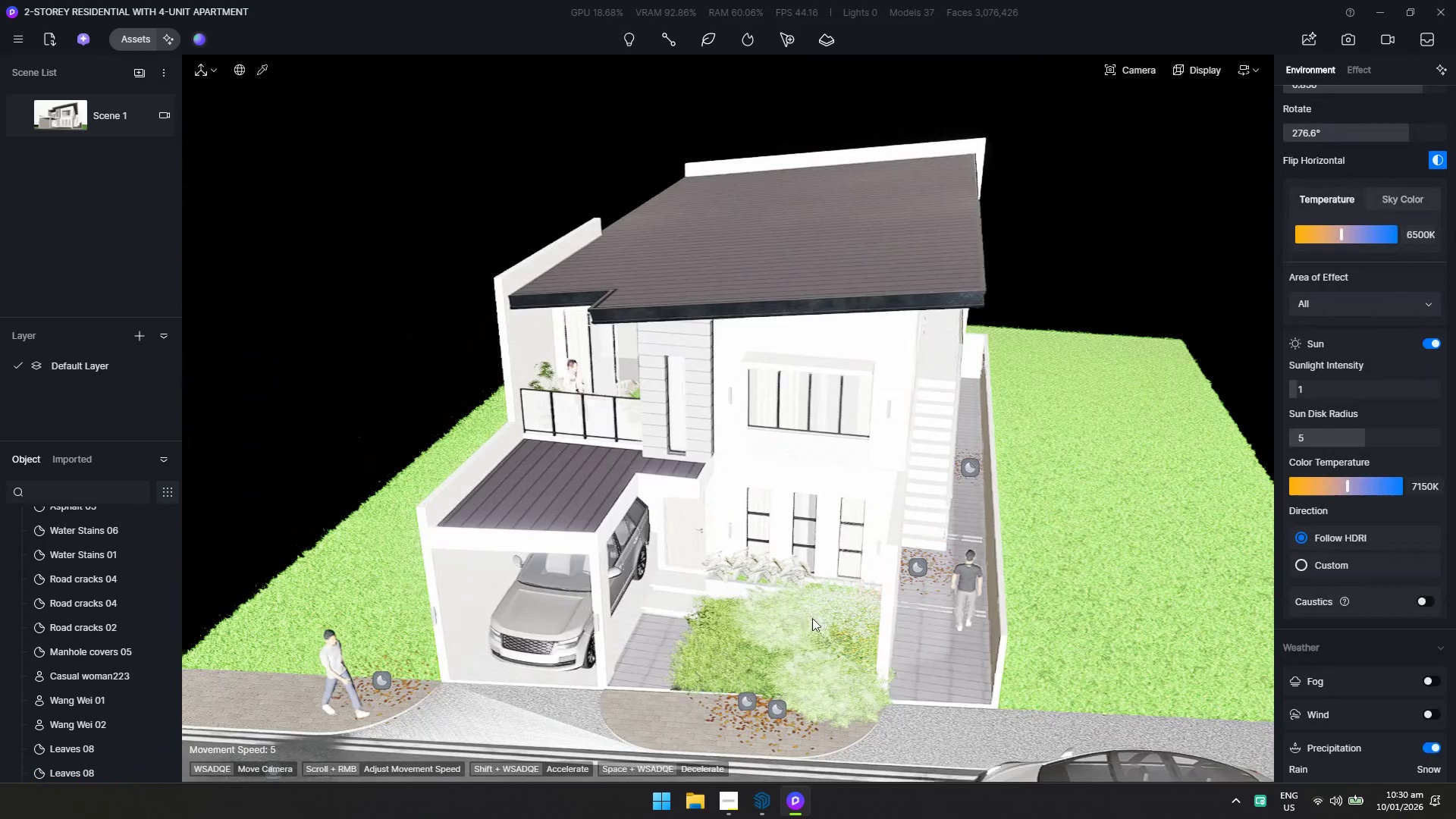 
hold_key(key=A, duration=0.55)
 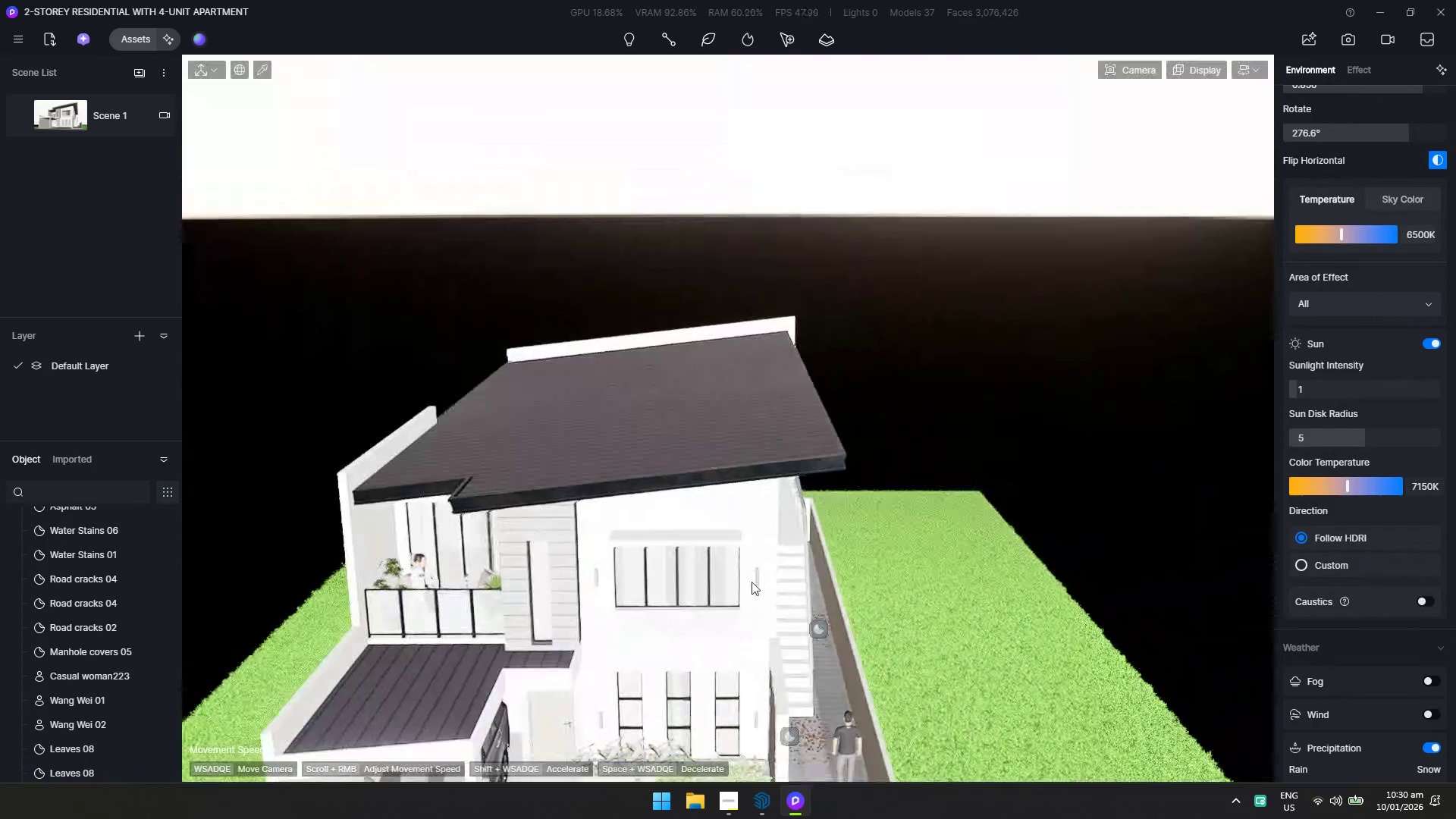 
key(Control+ControlLeft)
 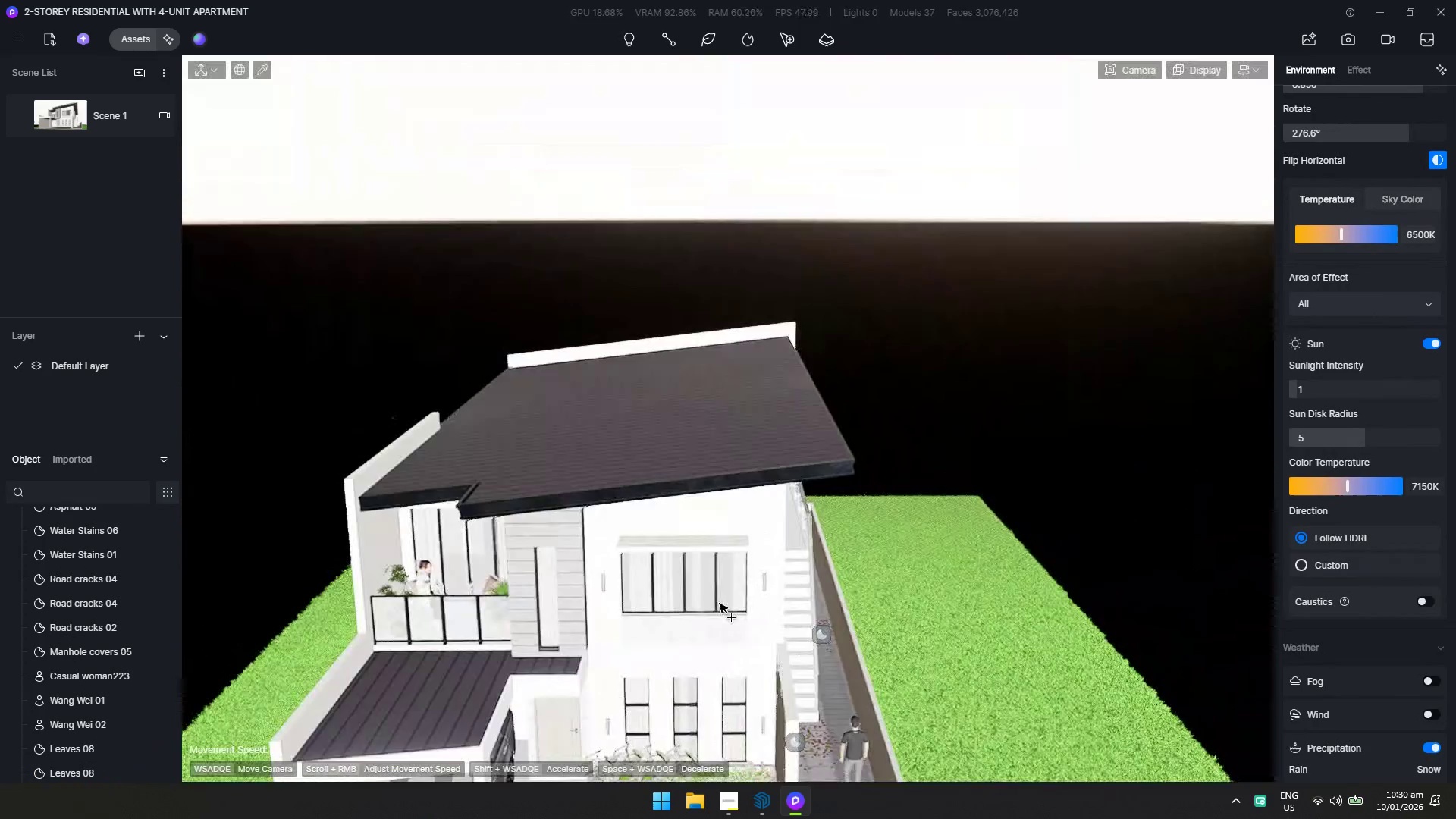 
key(Control+S)
 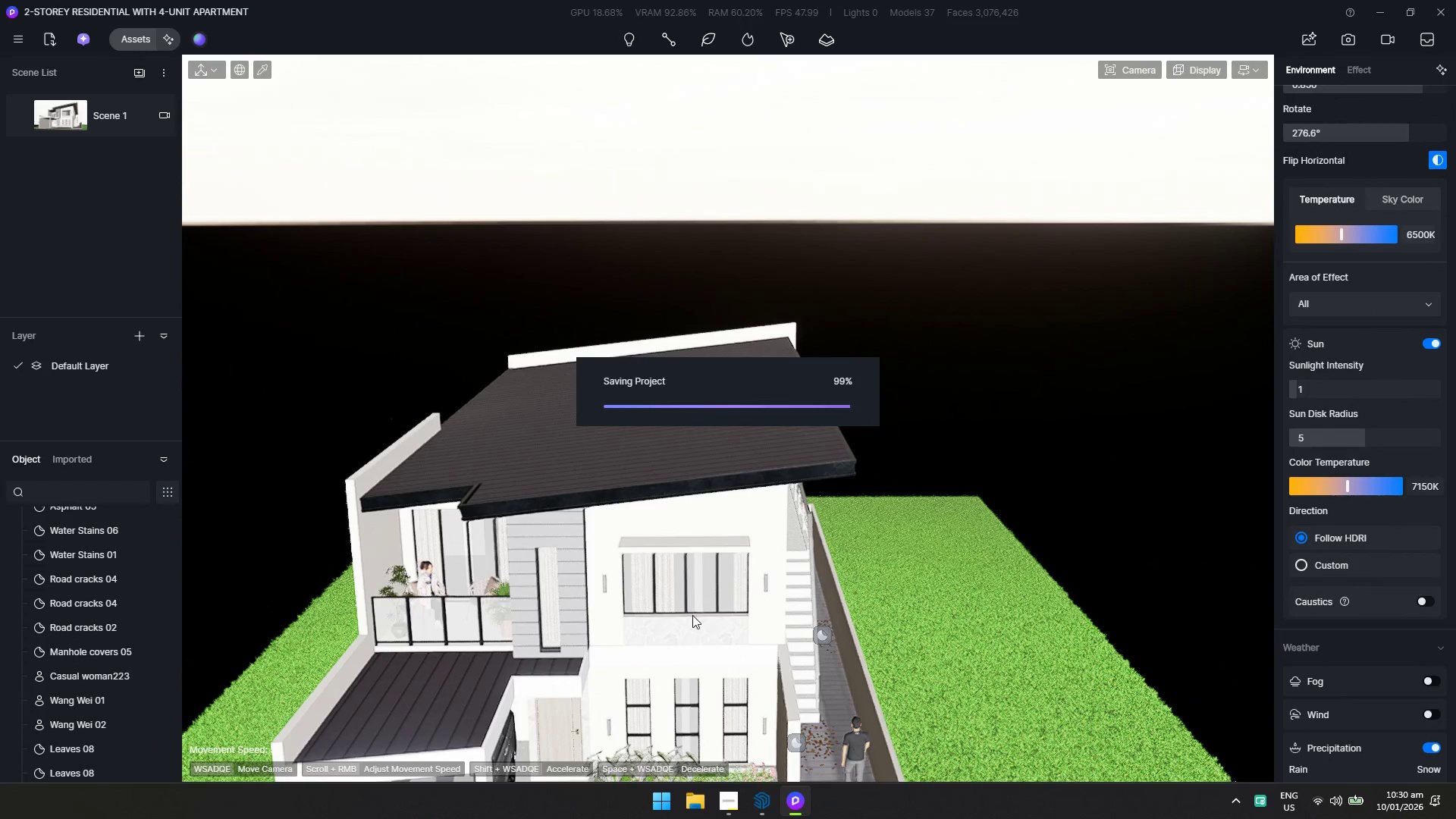 
hold_key(key=E, duration=1.61)
 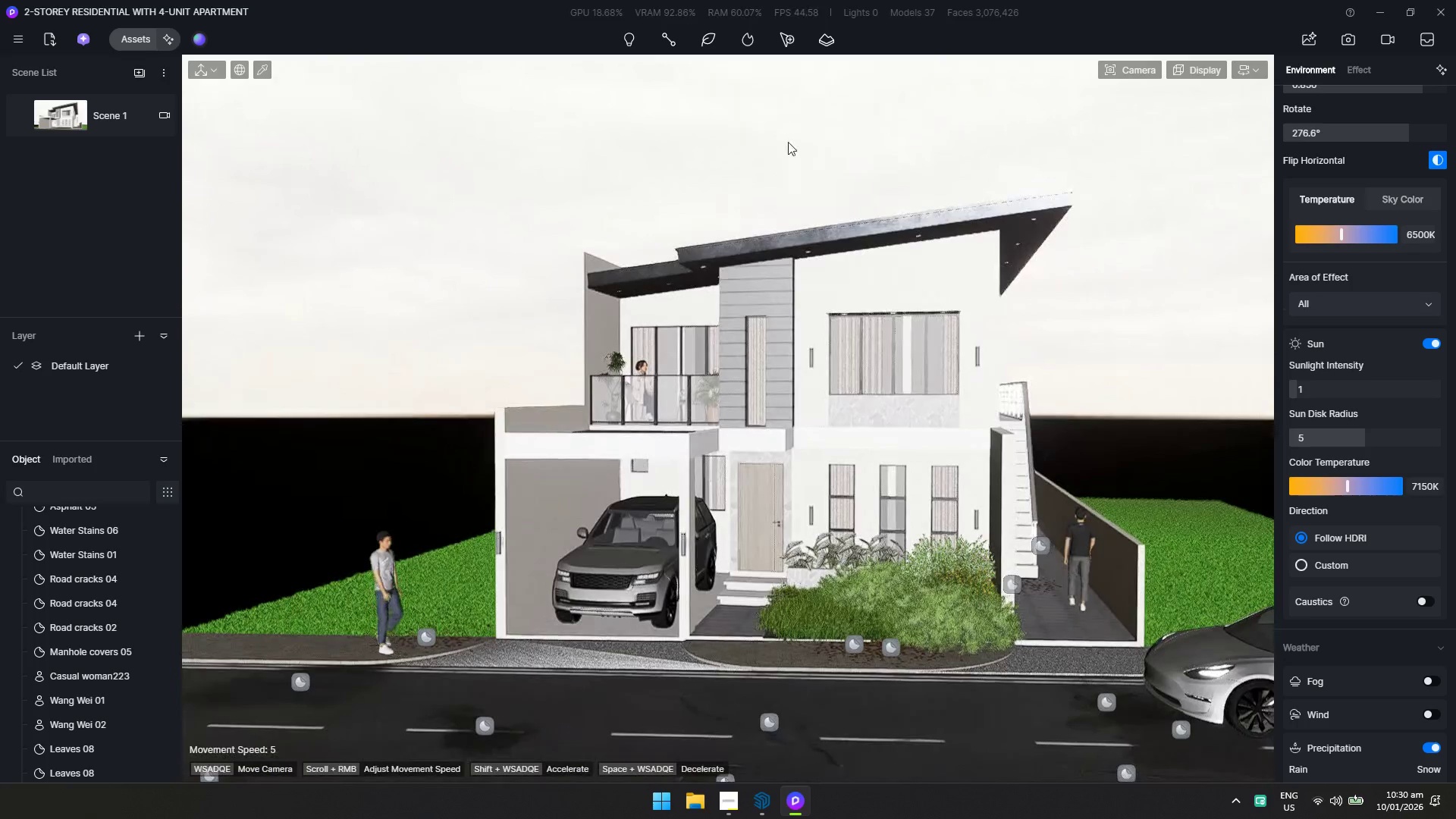 
hold_key(key=ShiftLeft, duration=1.27)
 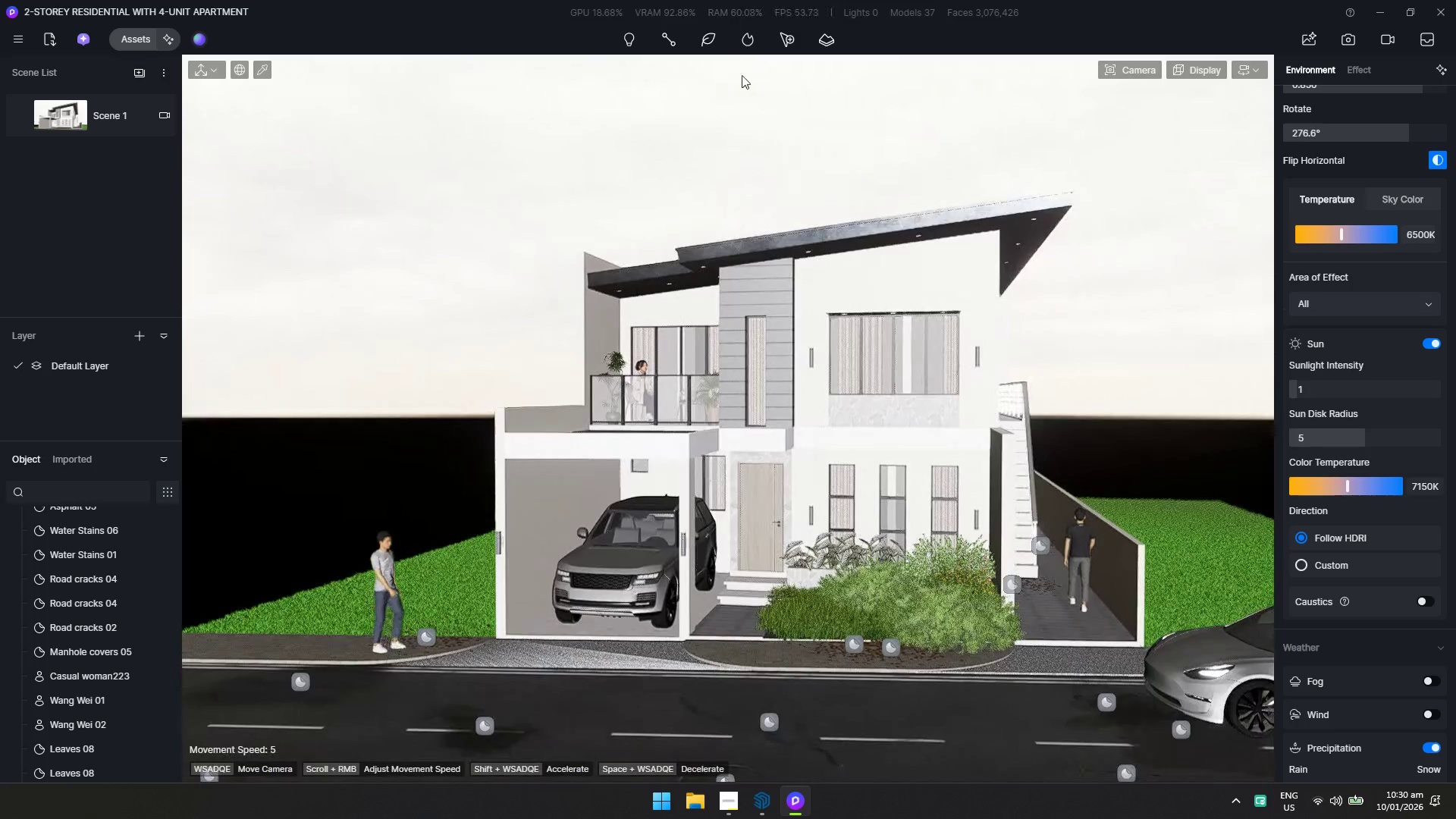 
left_click([712, 43])
 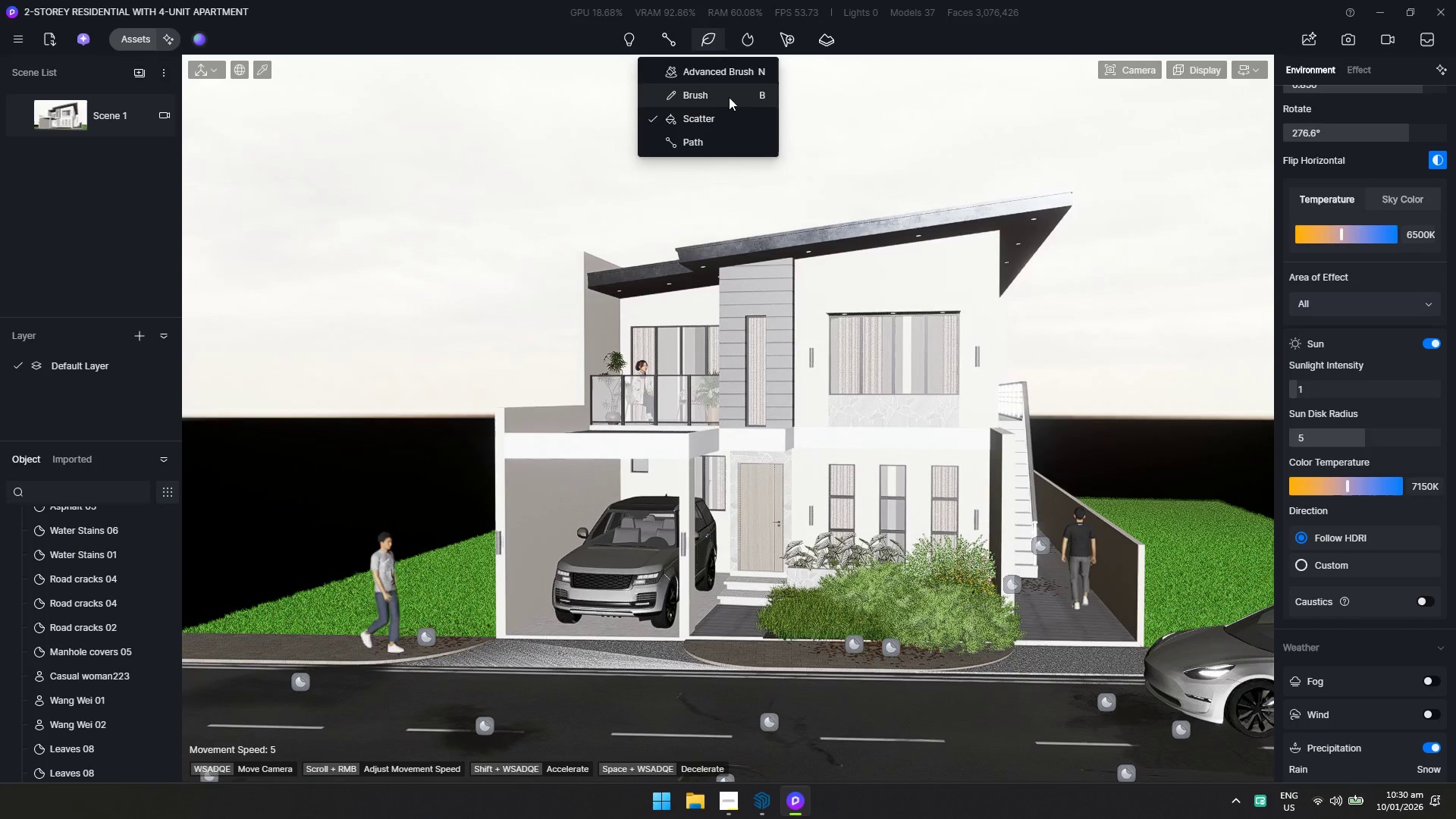 
left_click([723, 111])
 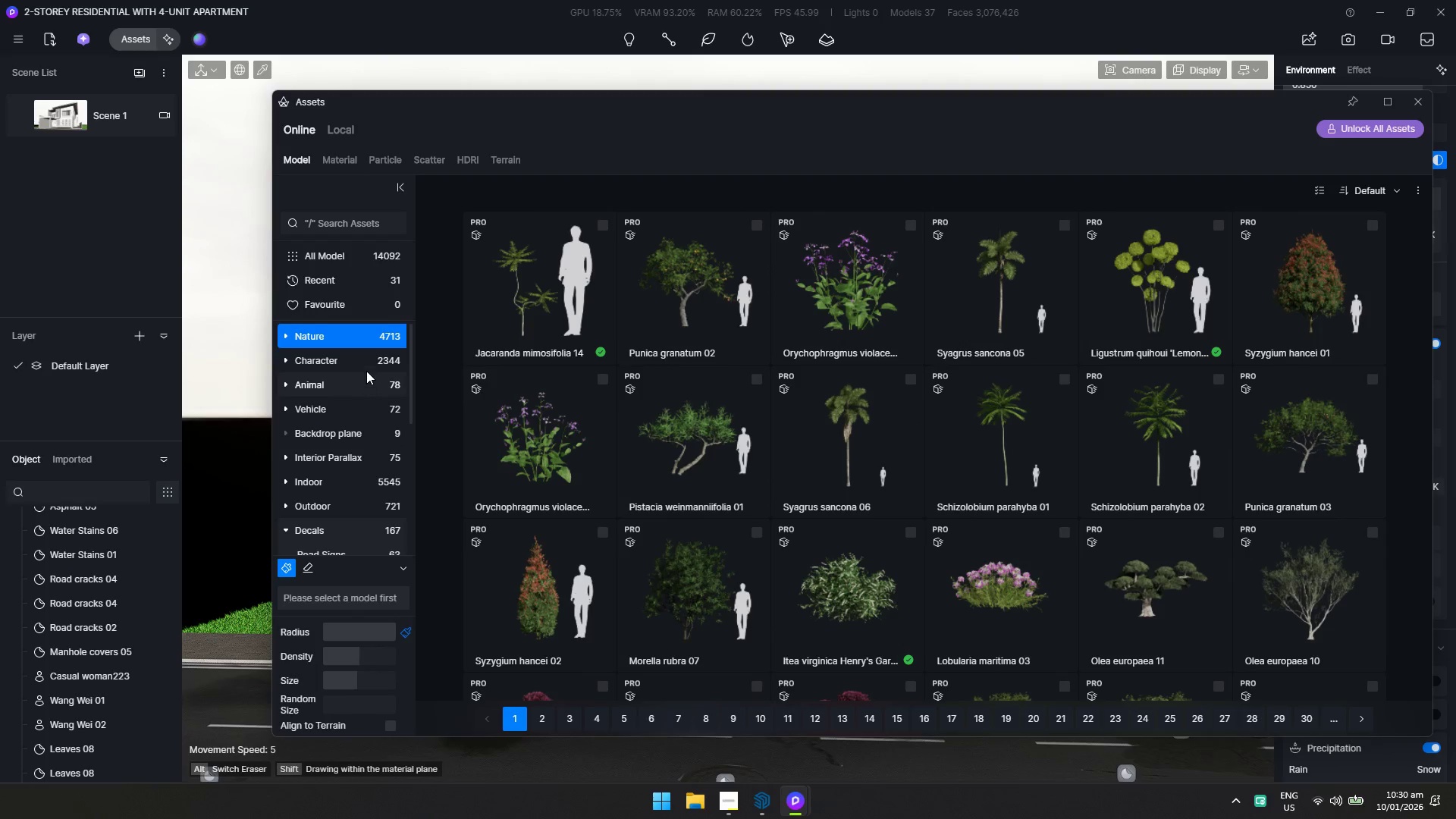 
left_click([282, 334])
 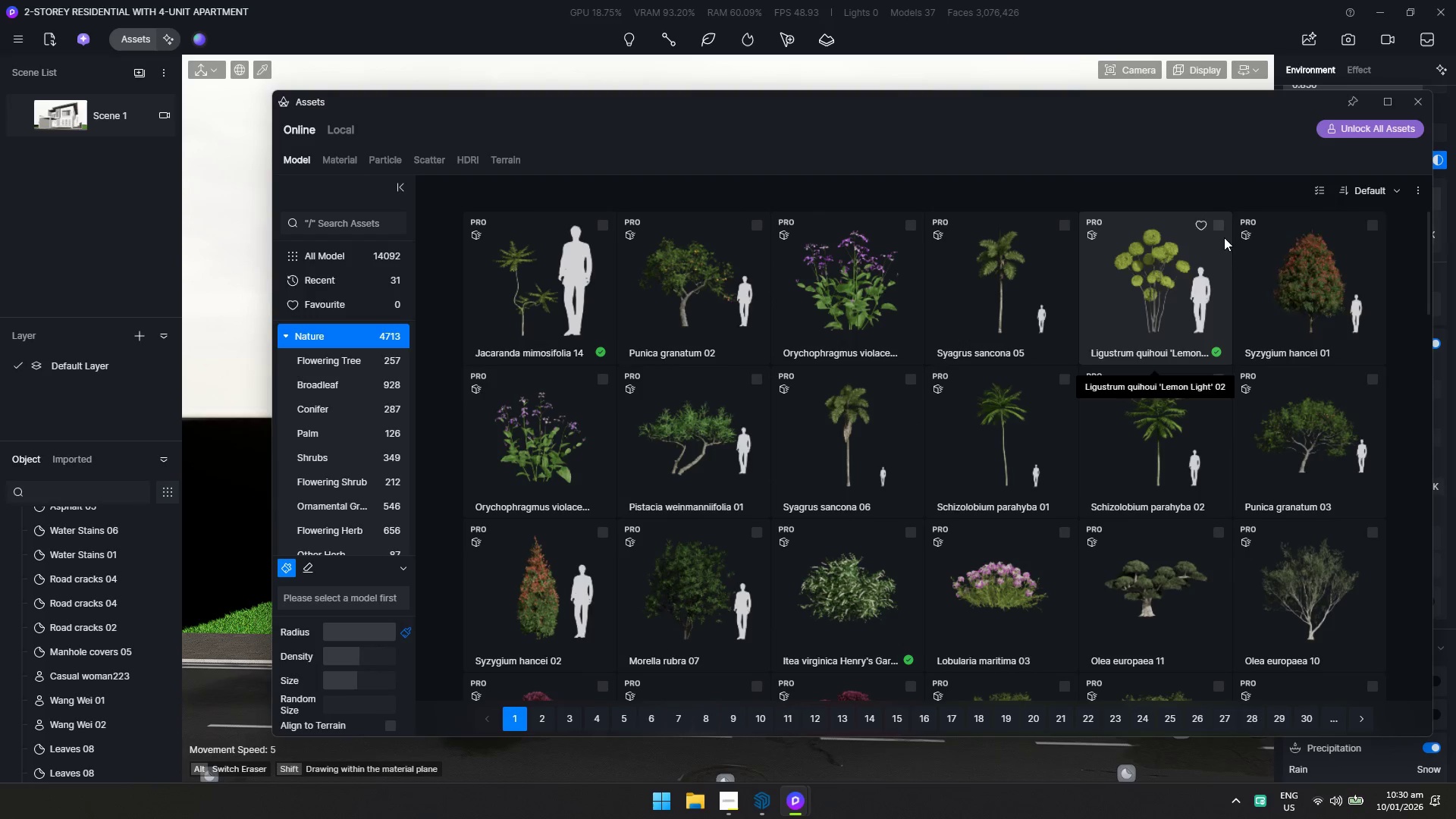 
left_click([1320, 190])
 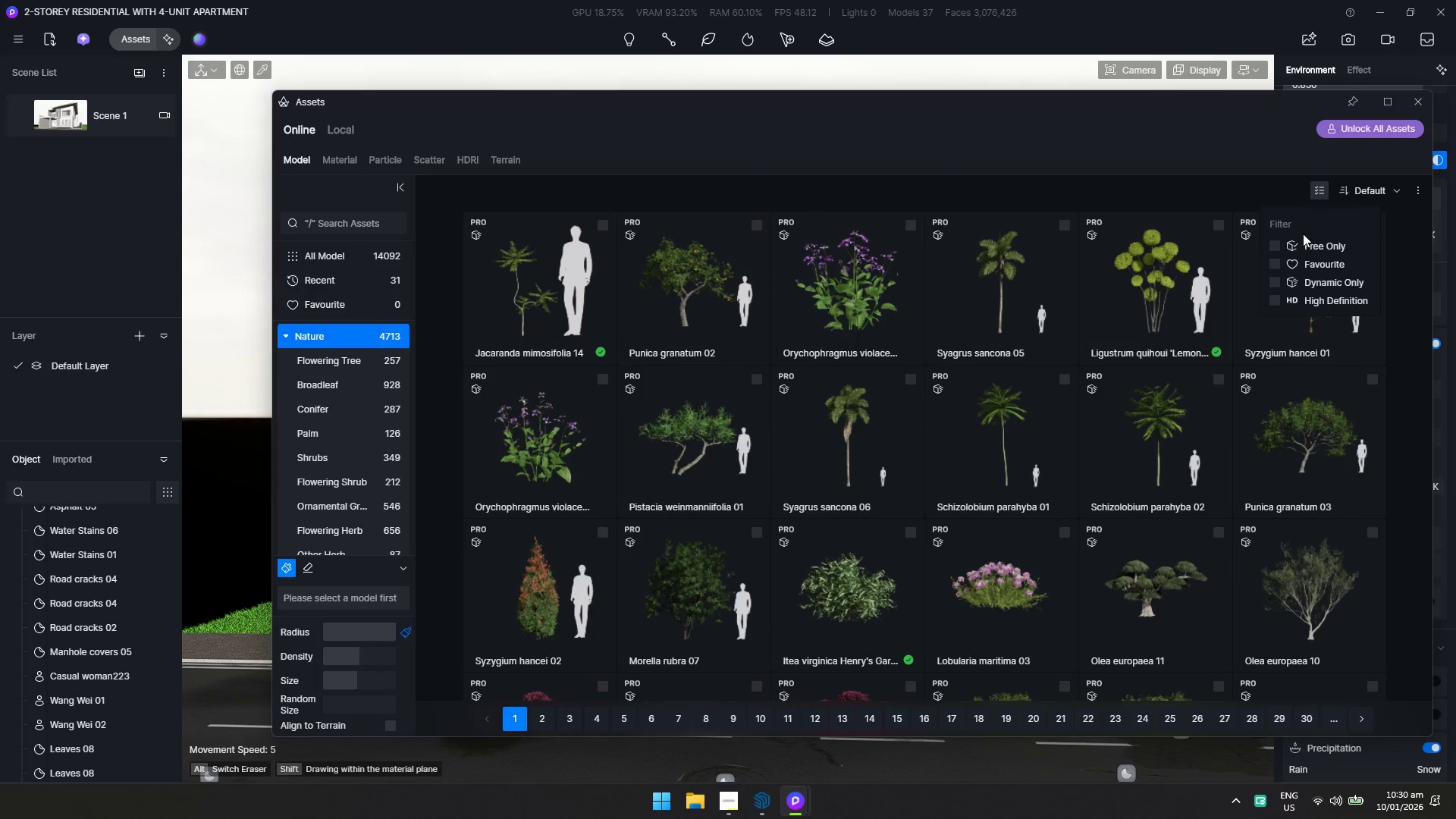 
left_click_drag(start_coordinate=[1301, 245], to_coordinate=[1294, 246])
 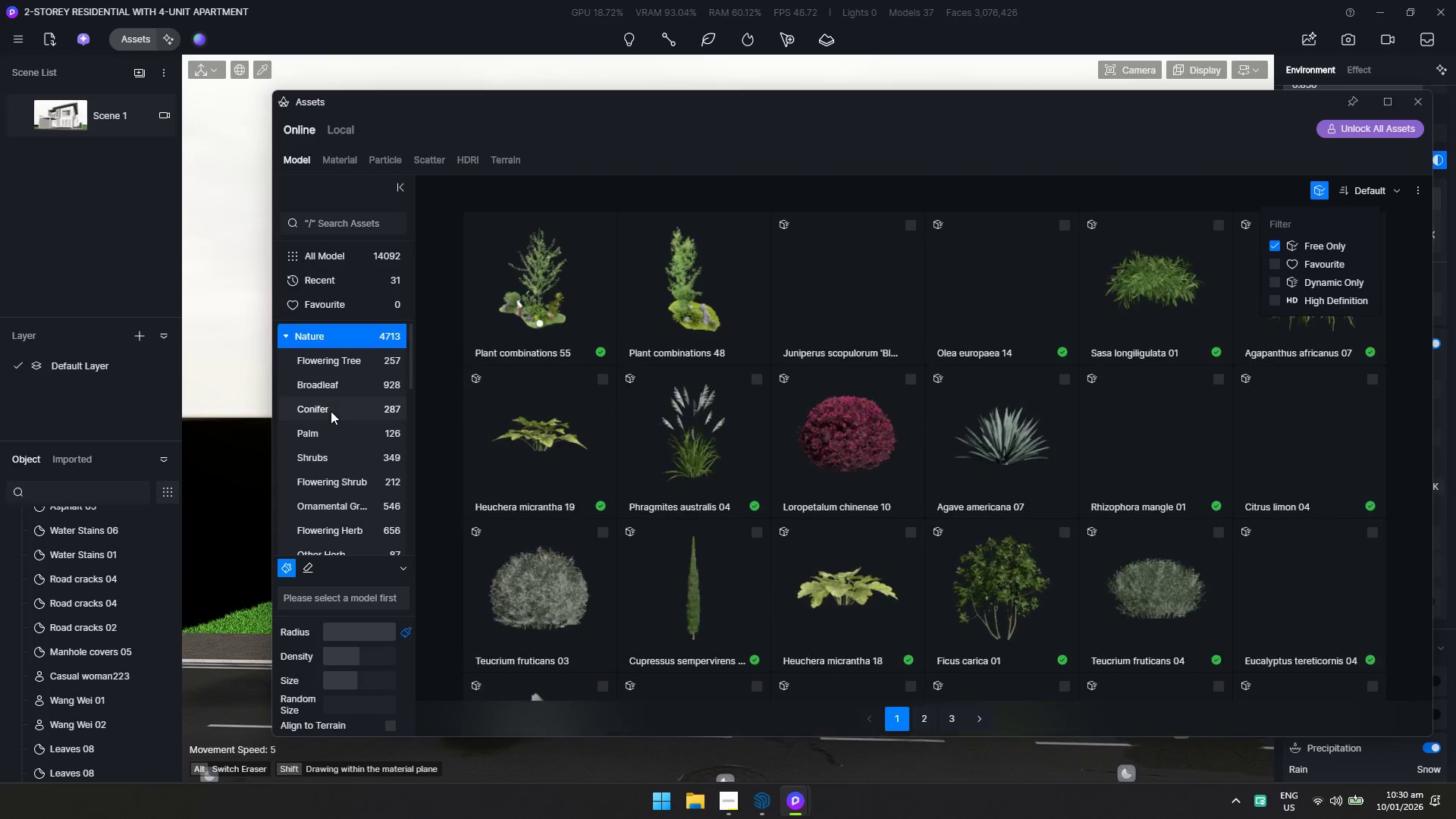 
left_click([330, 410])
 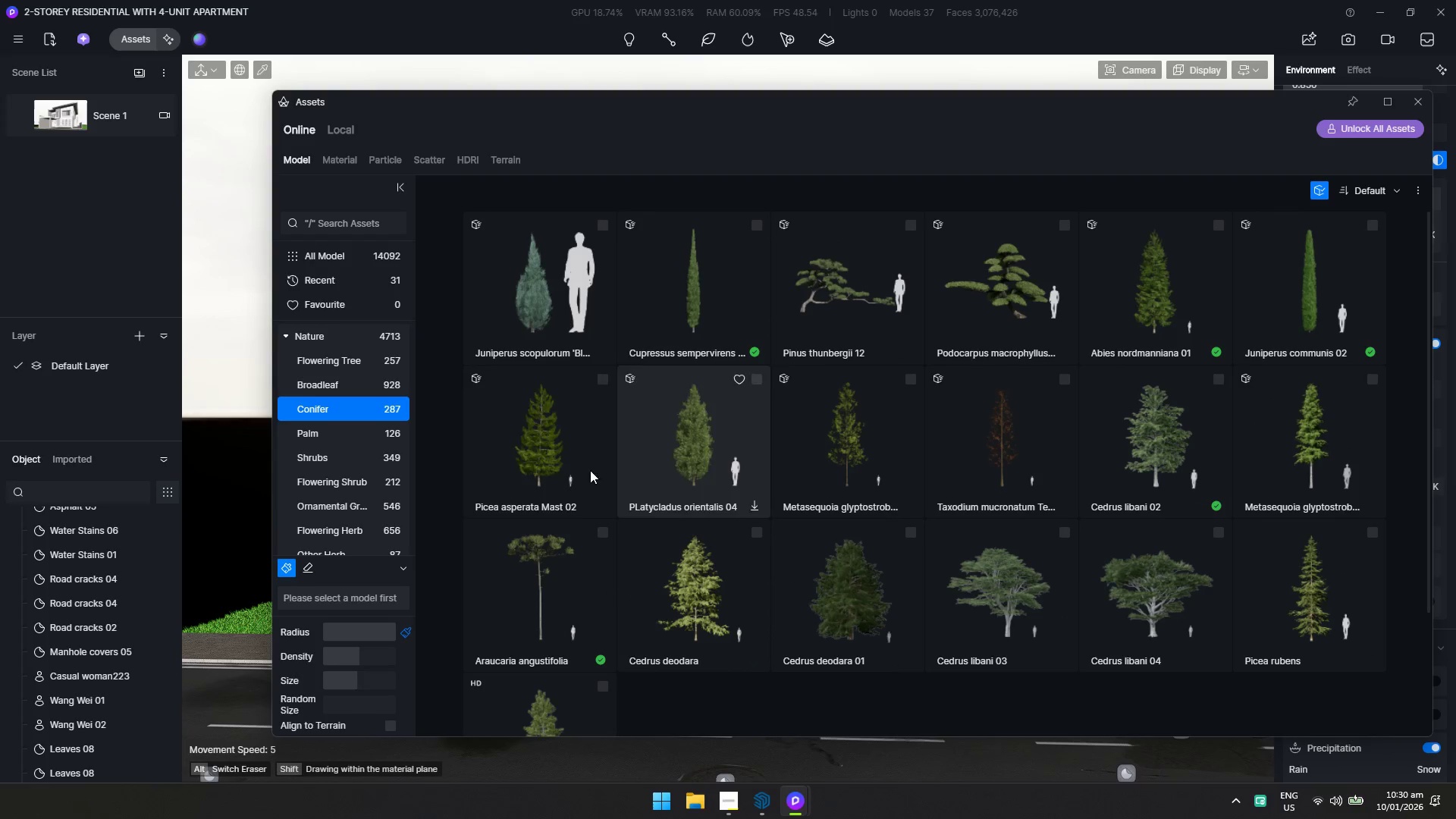 
left_click([333, 428])
 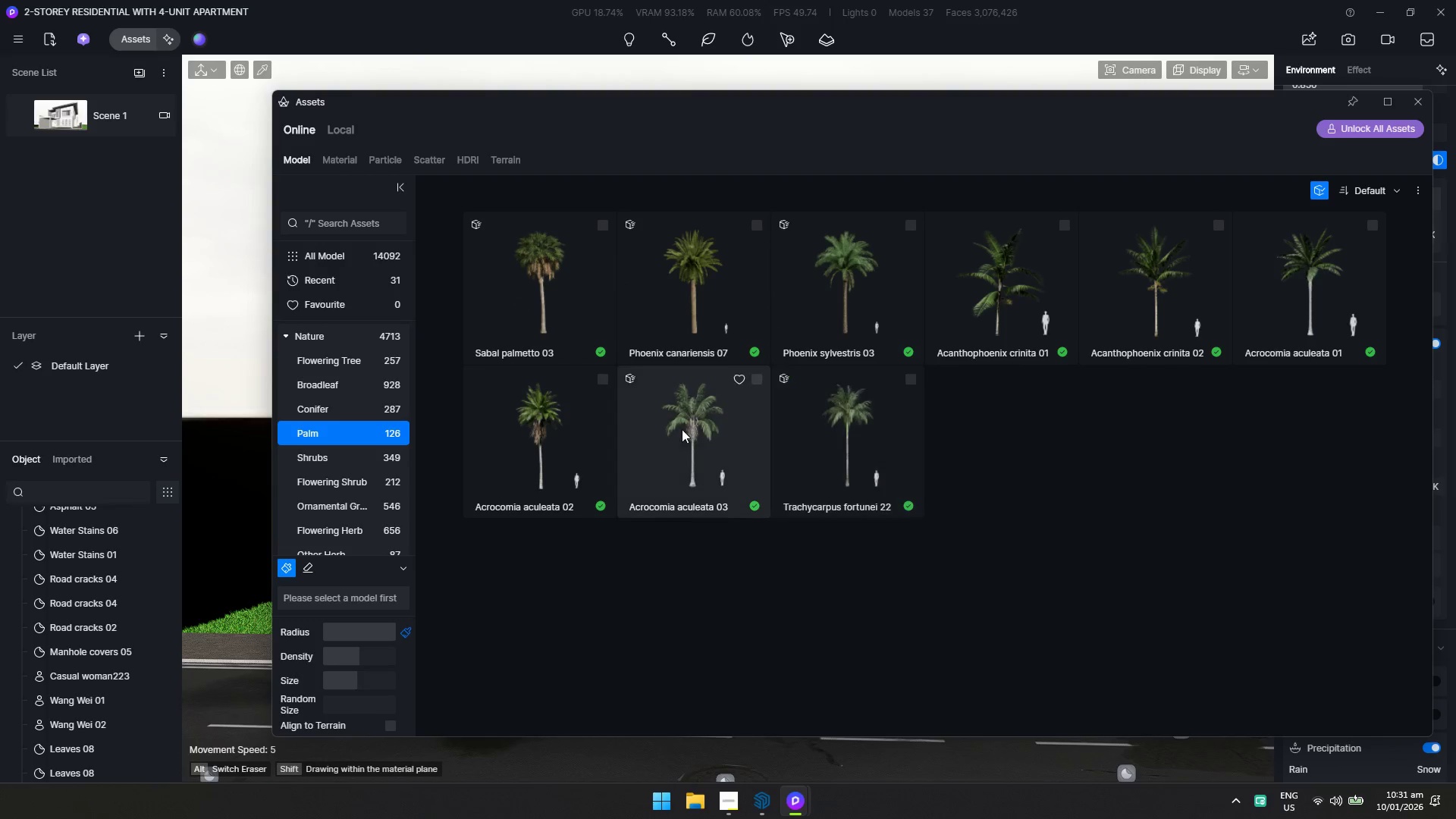 
wait(5.53)
 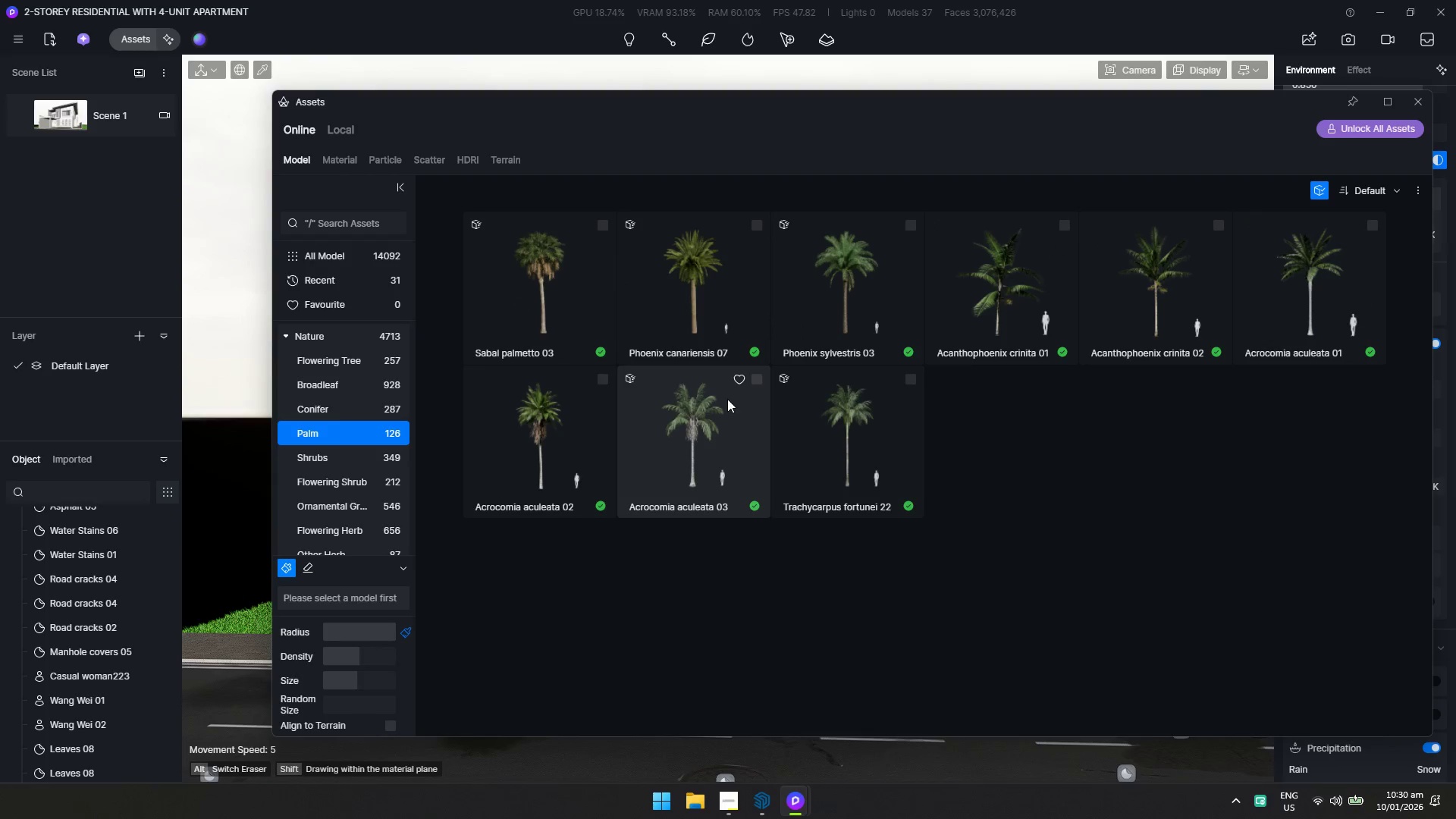 
mouse_move([688, 431])
 